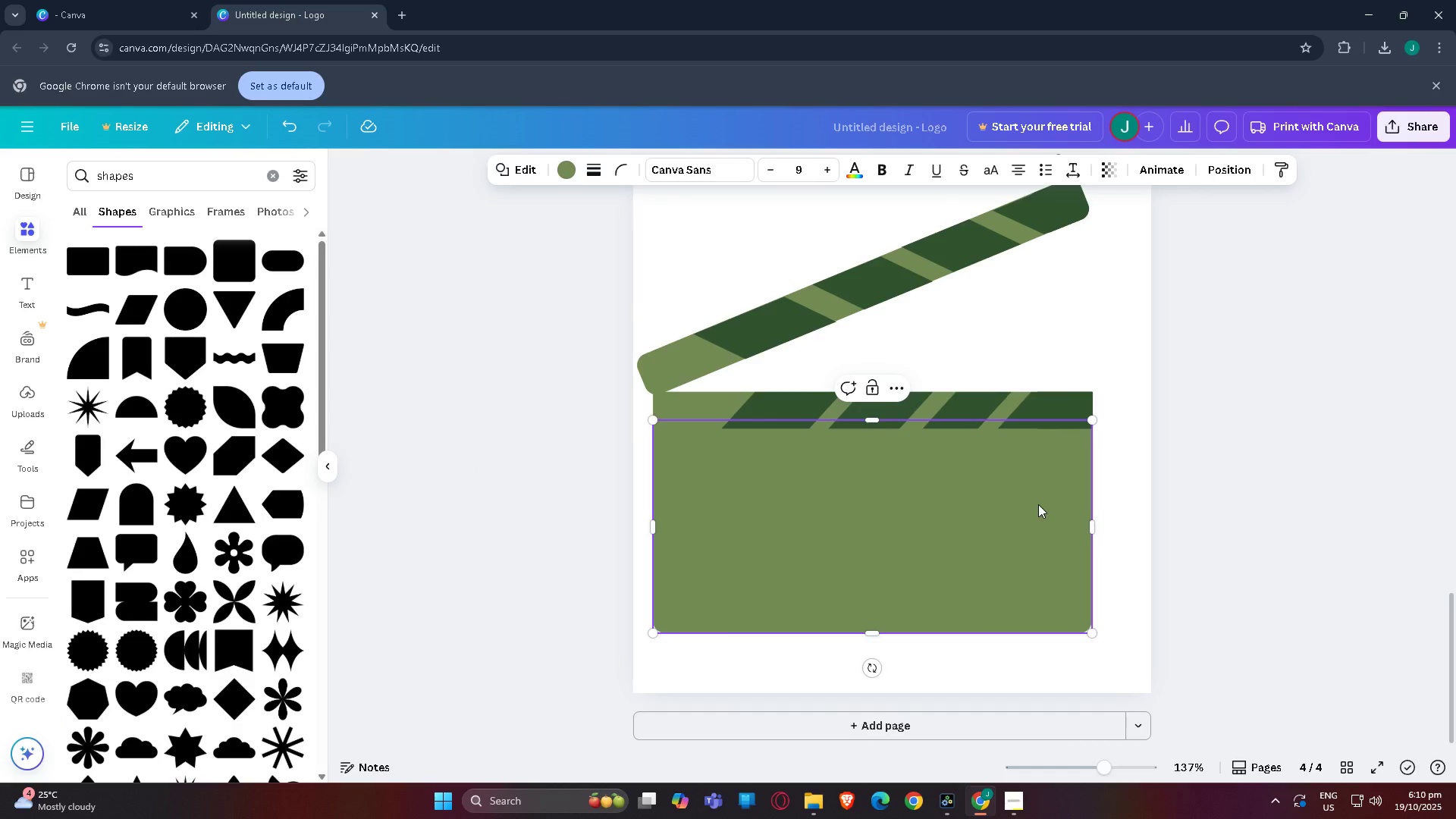 
double_click([1259, 460])
 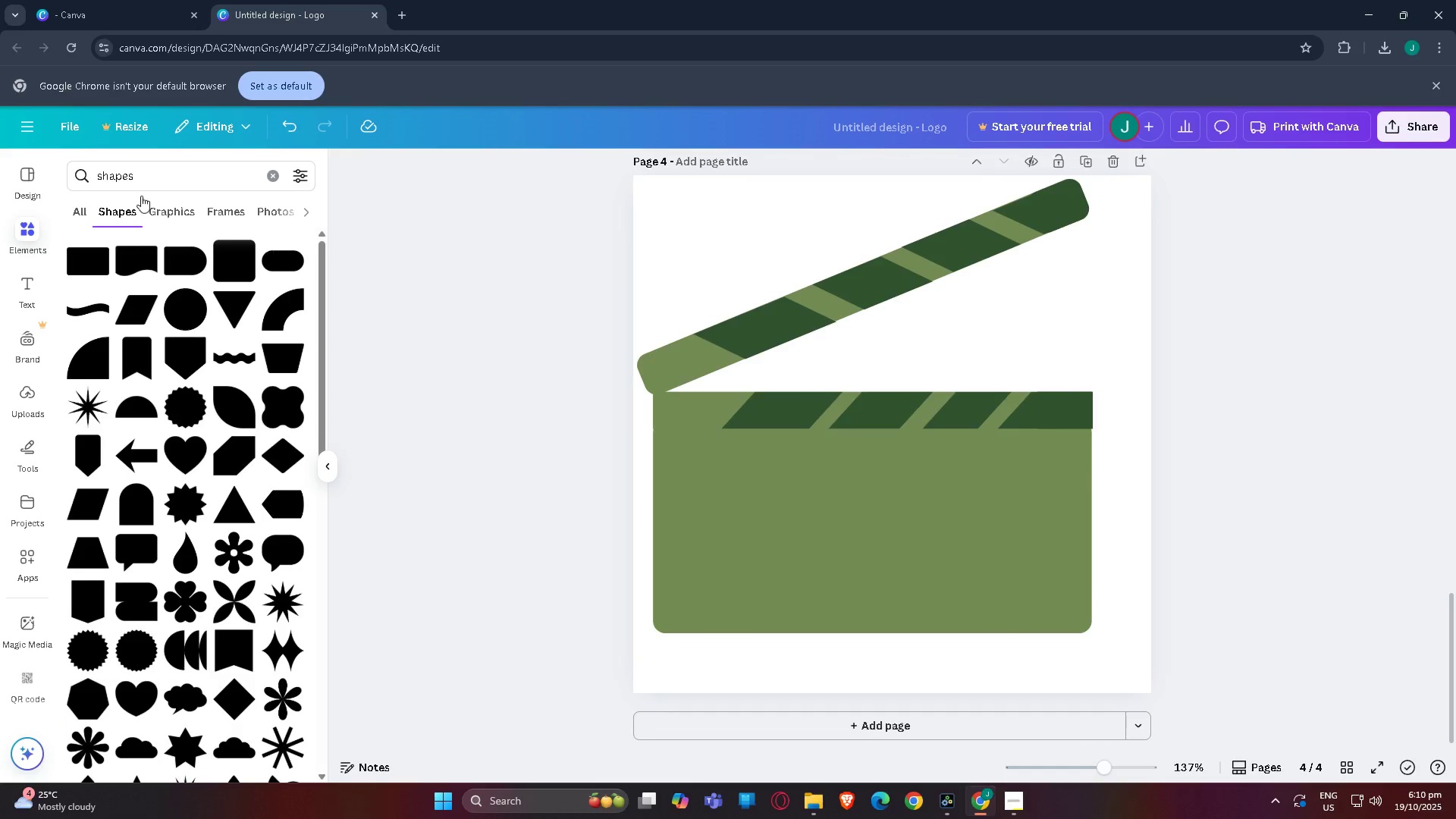 
left_click([149, 177])
 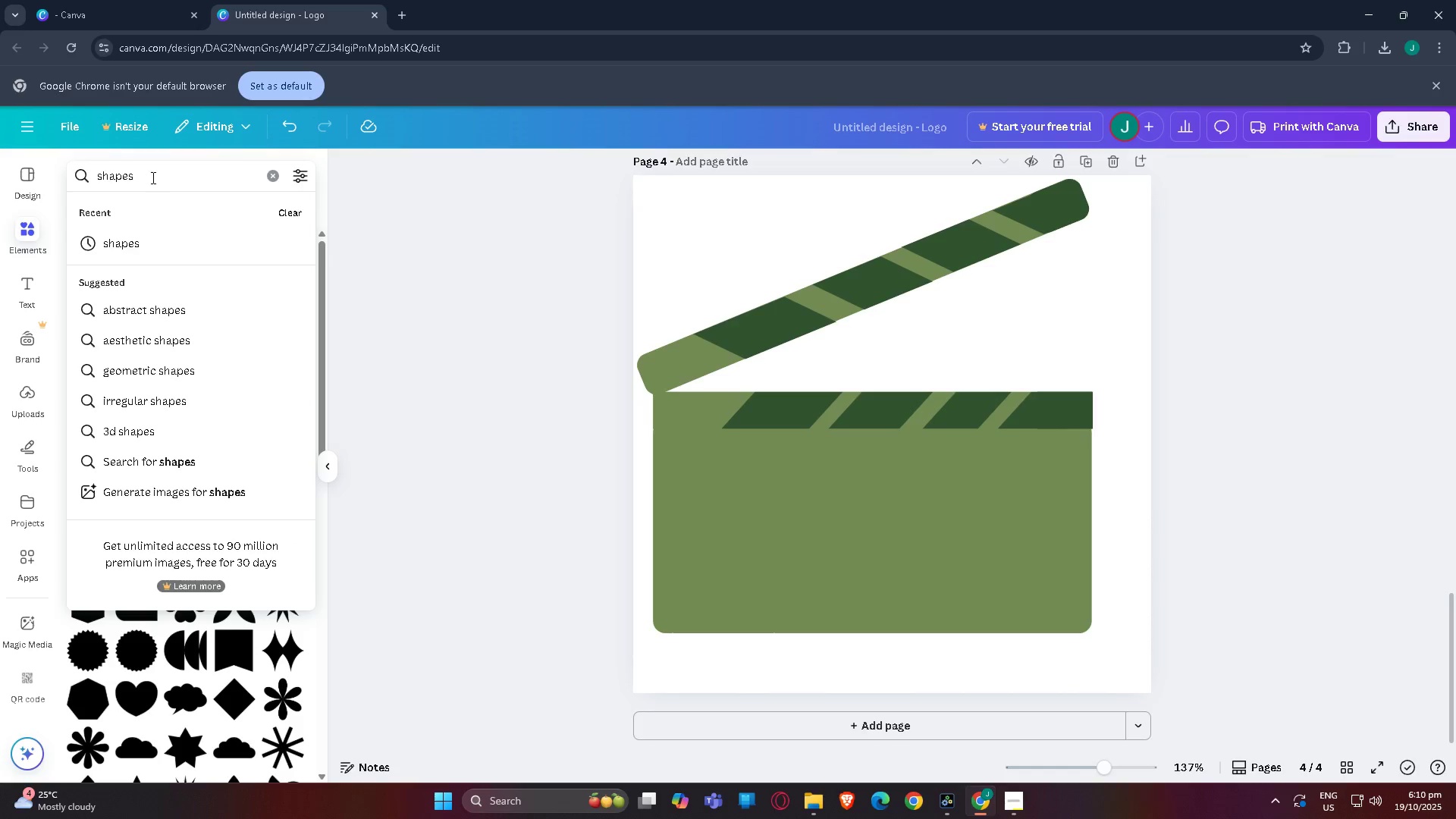 
wait(6.43)
 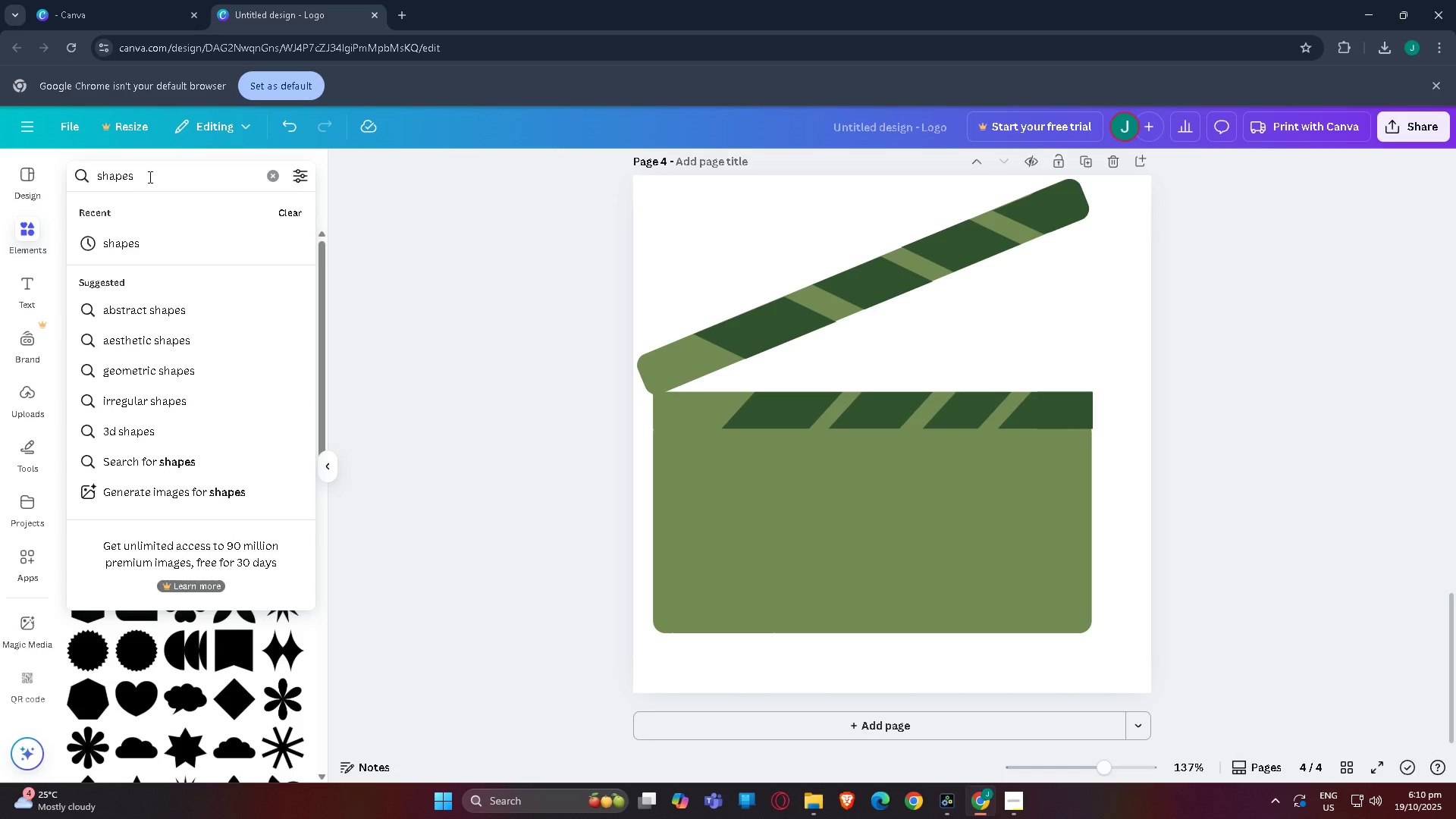 
left_click([819, 566])
 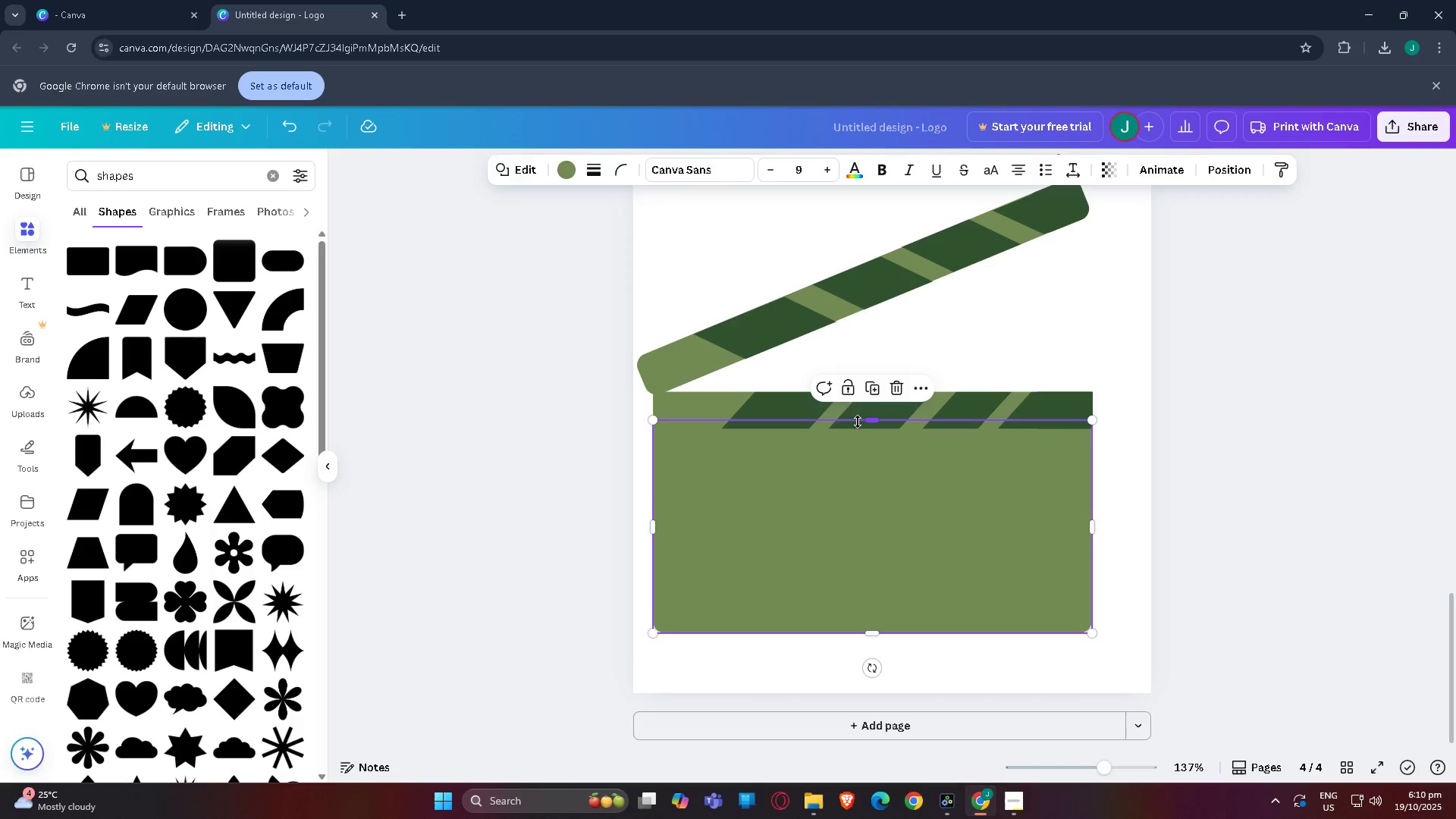 
left_click_drag(start_coordinate=[865, 421], to_coordinate=[867, 427])
 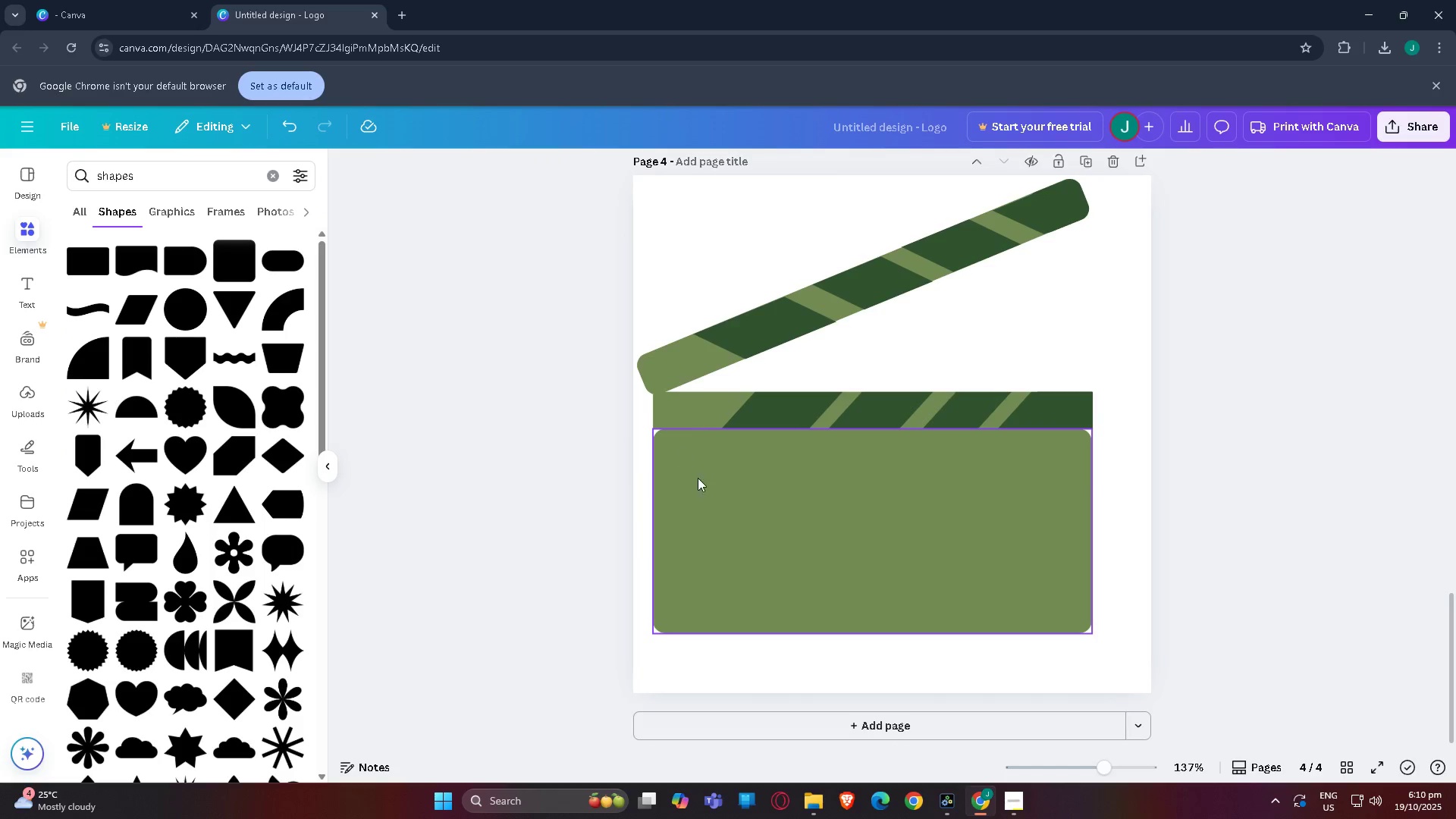 
left_click([730, 516])
 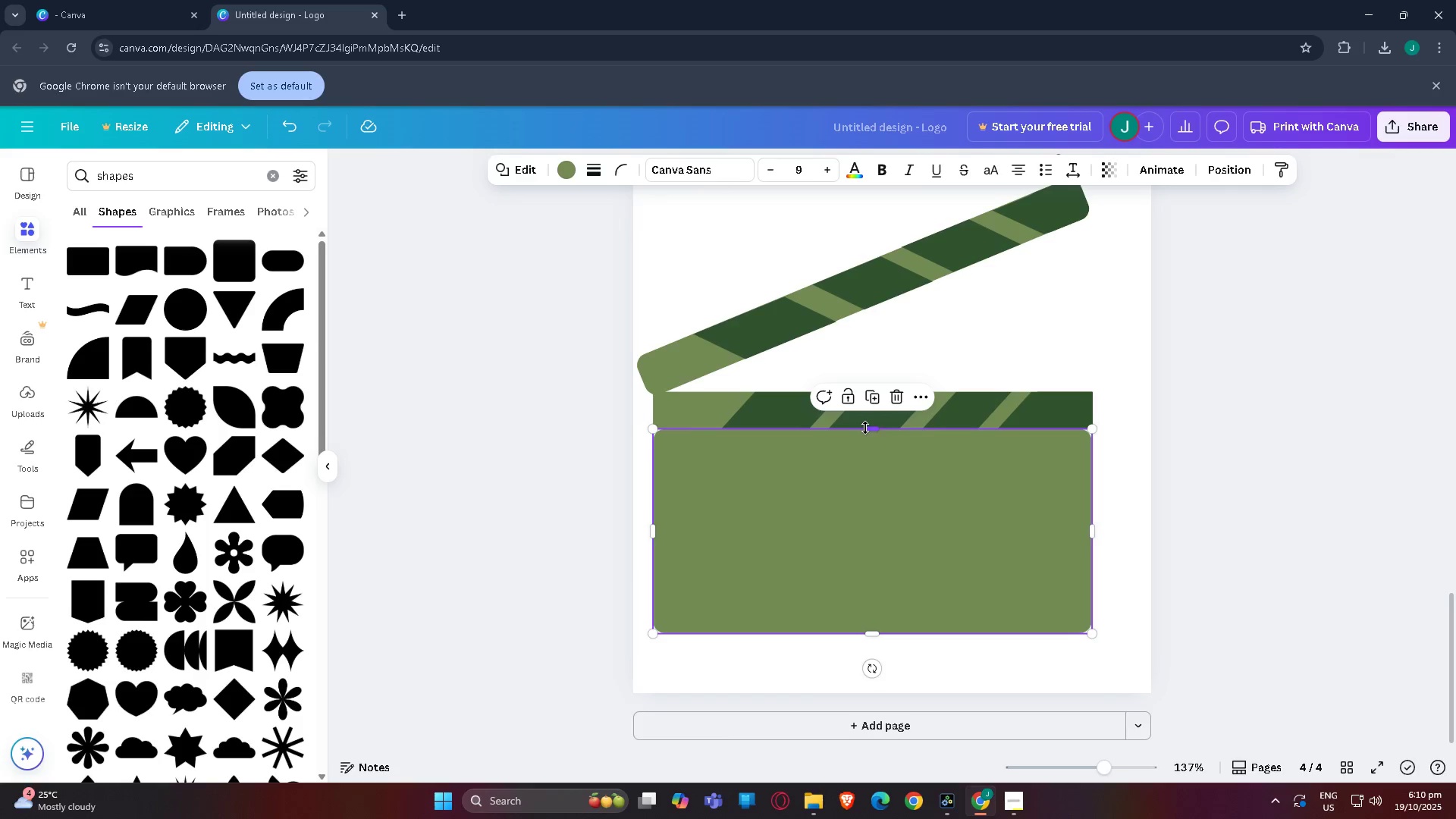 
left_click_drag(start_coordinate=[865, 428], to_coordinate=[864, 419])
 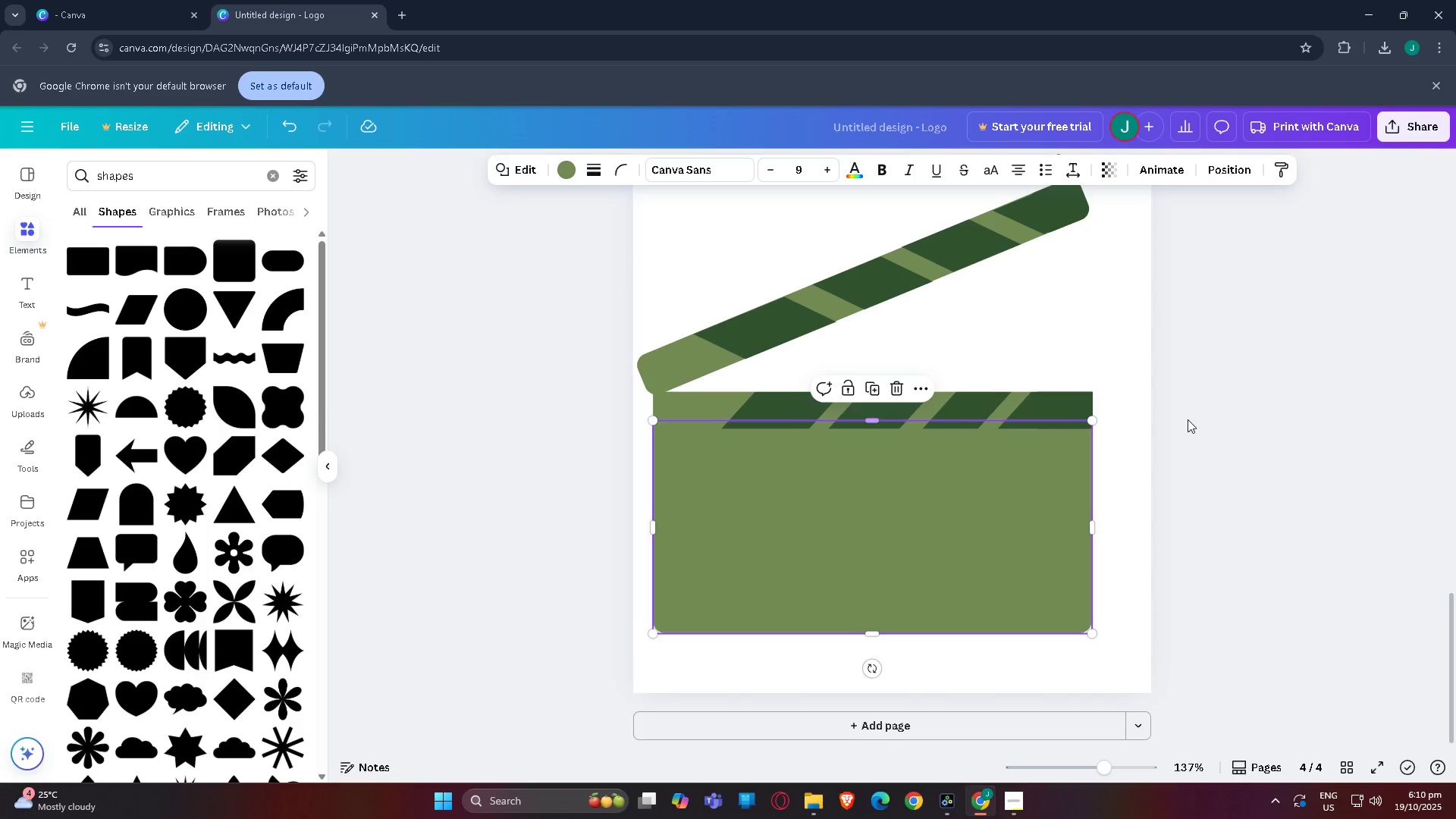 
left_click([1188, 419])
 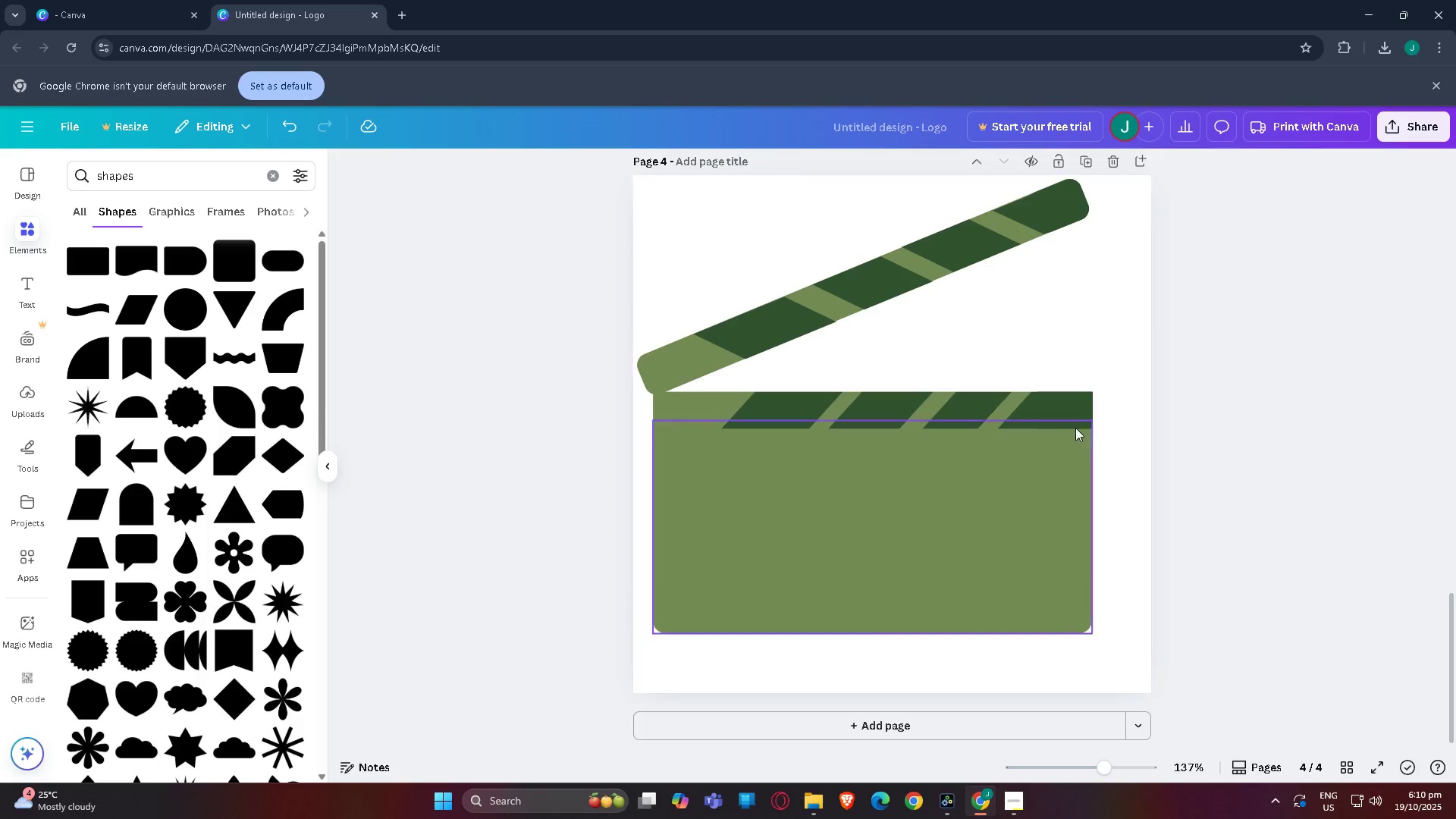 
left_click([1072, 422])
 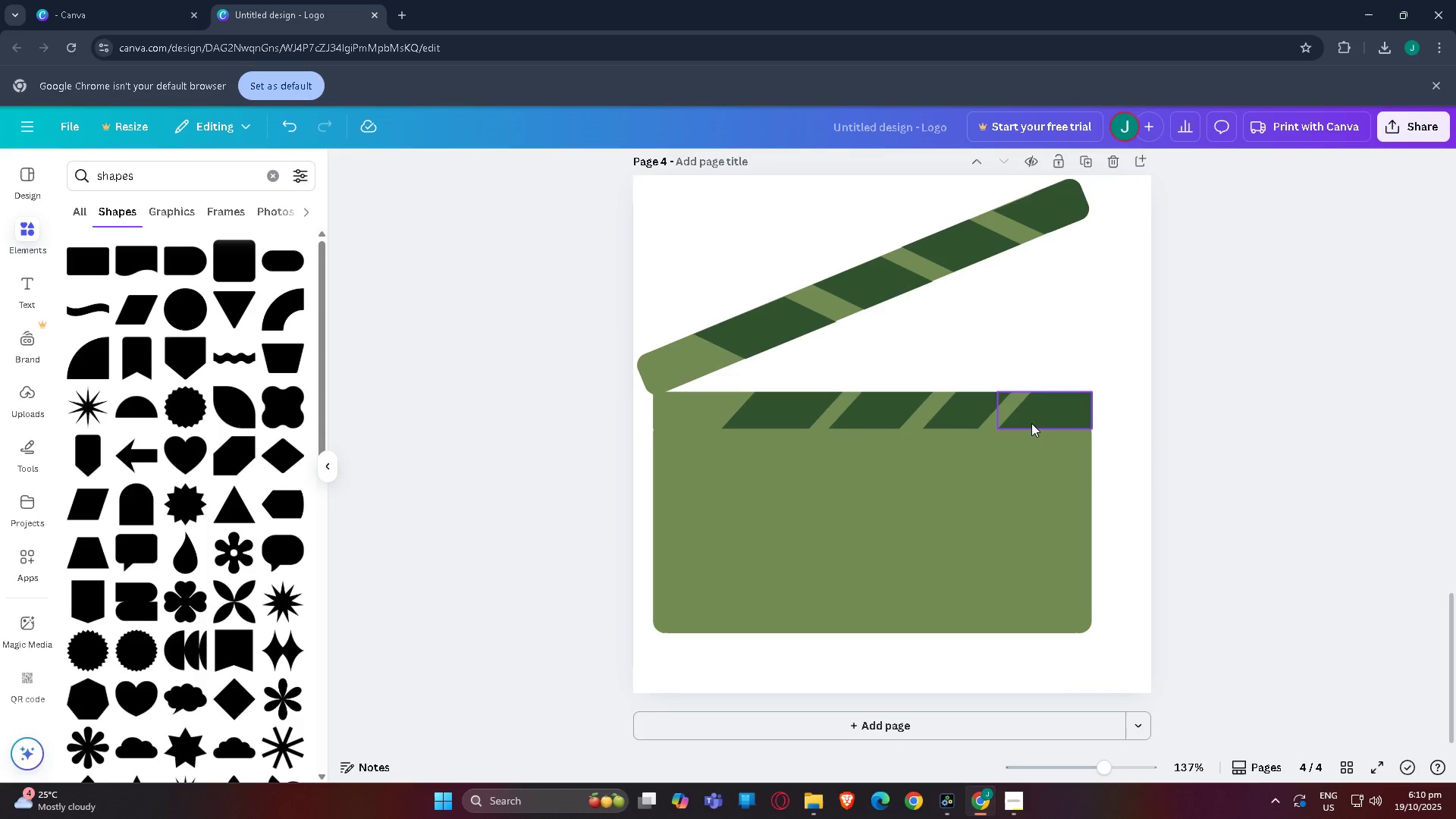 
wait(5.07)
 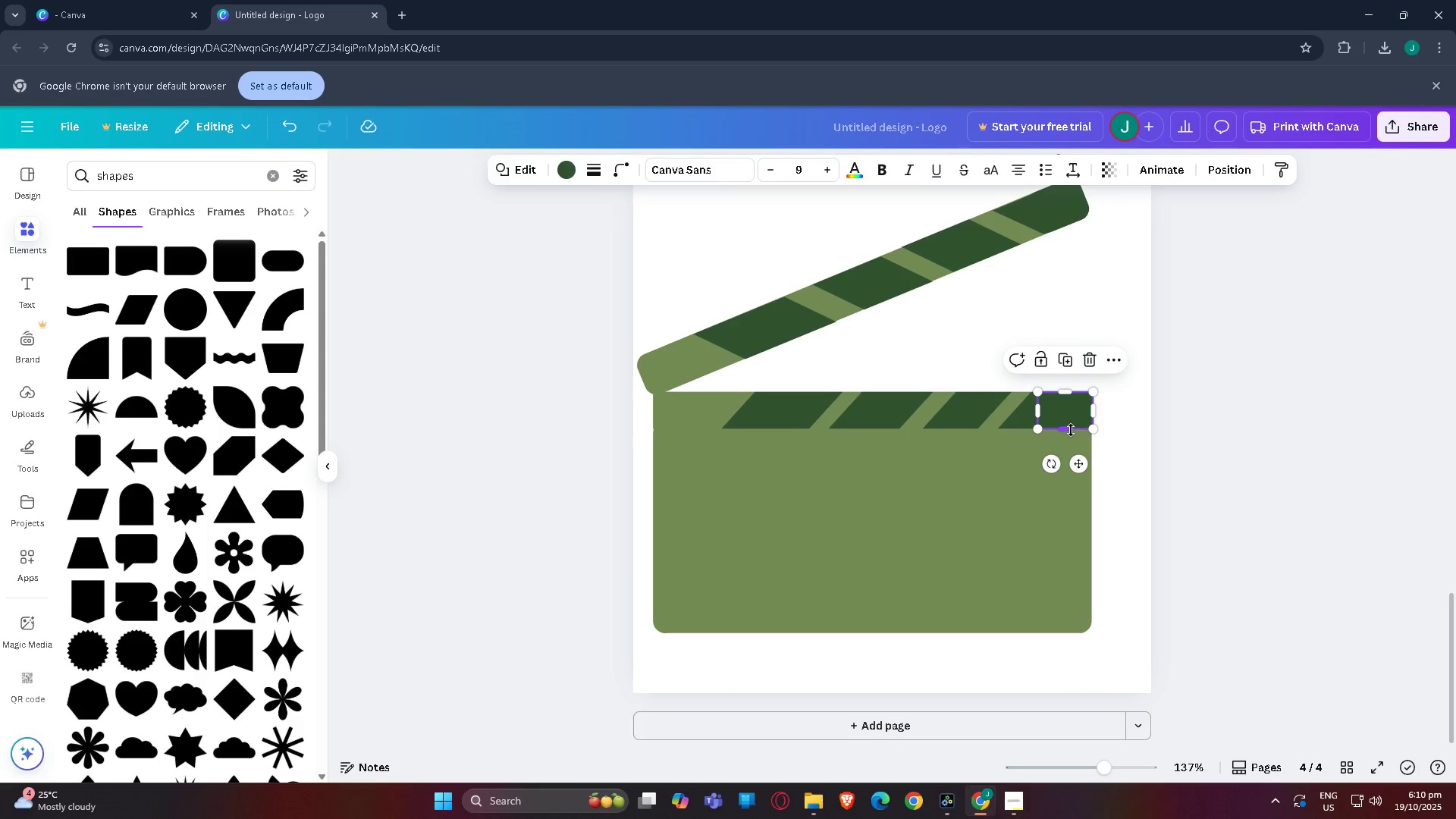 
left_click([1222, 402])
 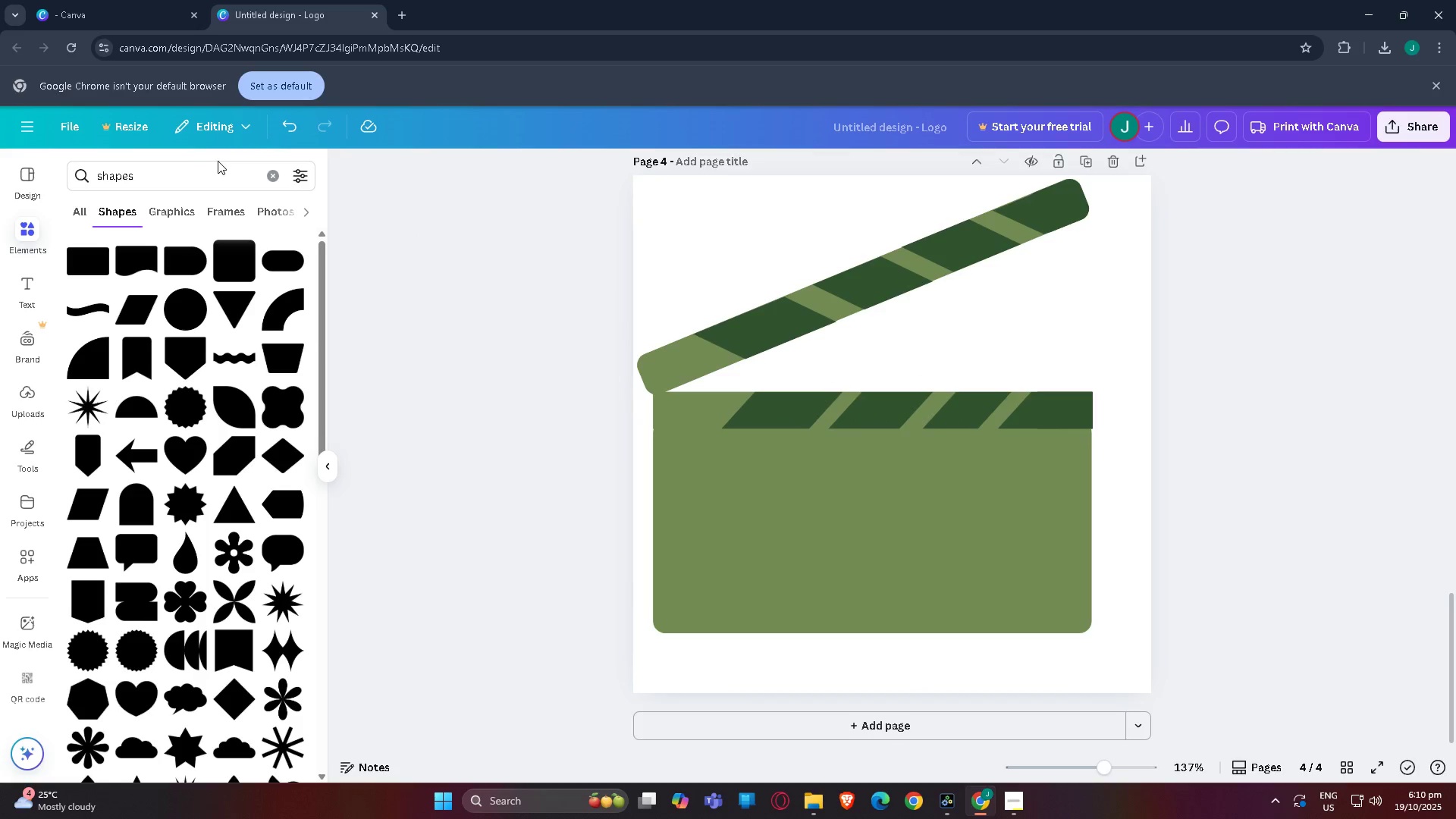 
left_click_drag(start_coordinate=[183, 177], to_coordinate=[0, 151])
 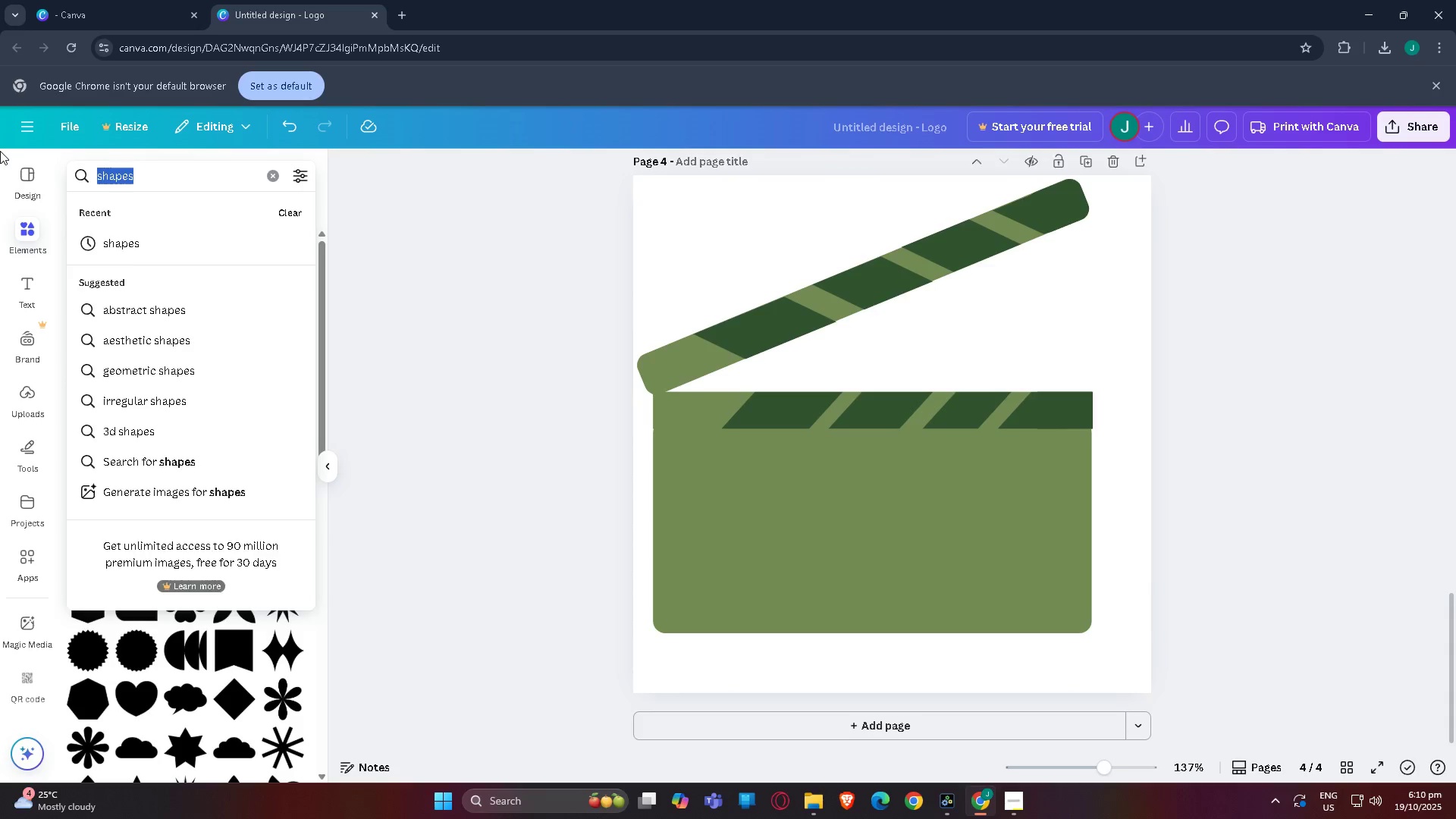 
type(line)
 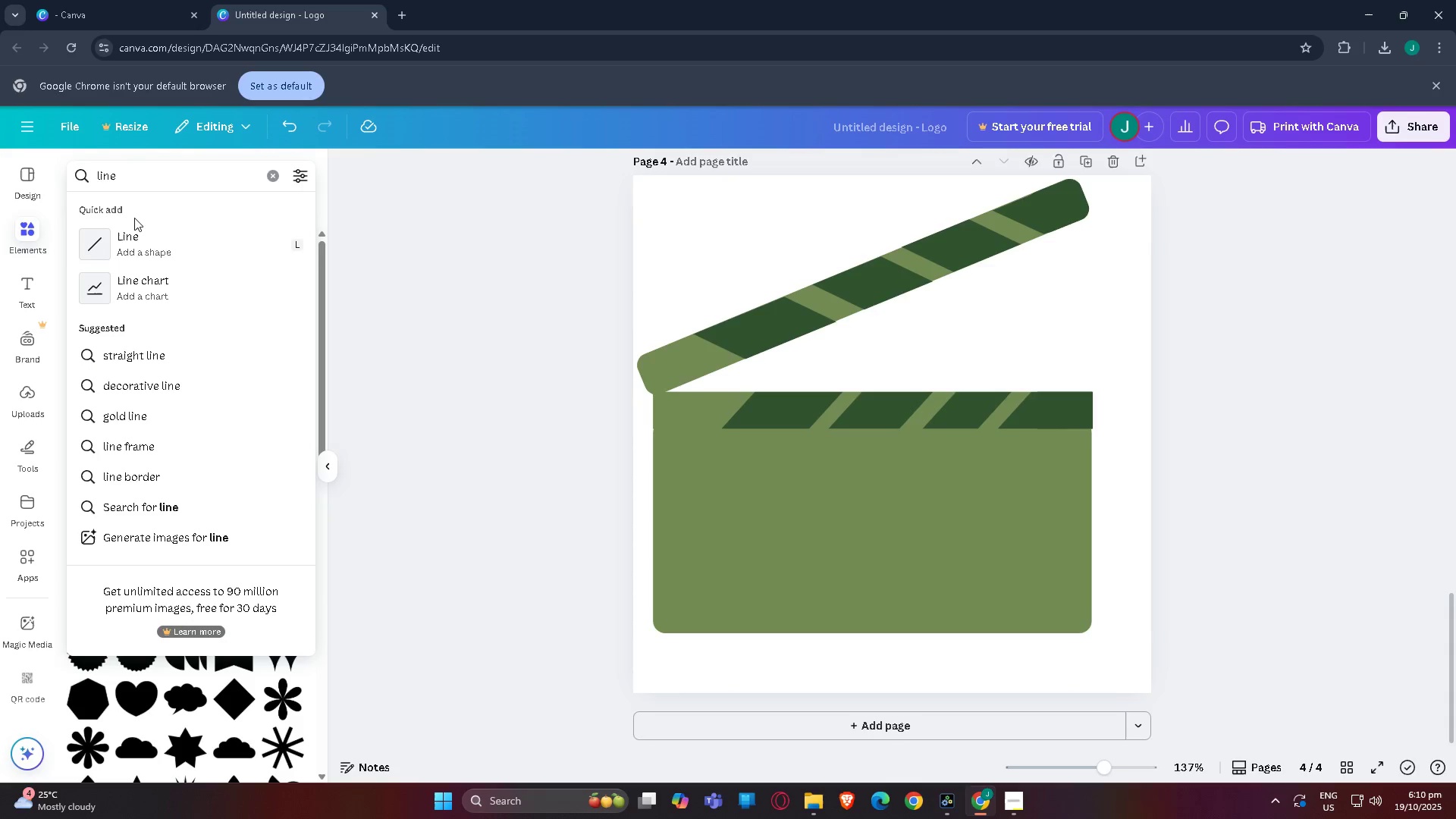 
left_click([148, 248])
 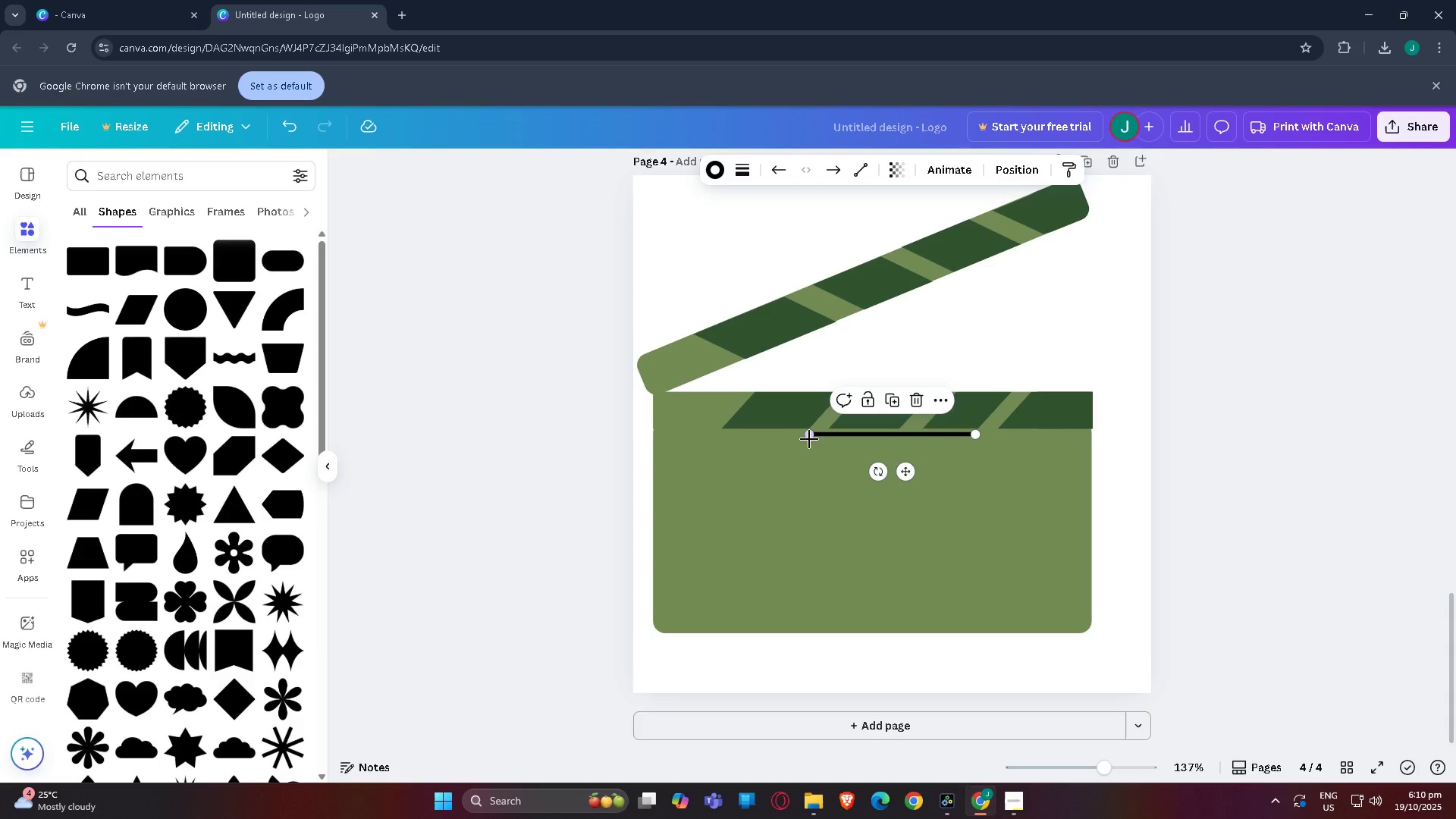 
left_click_drag(start_coordinate=[807, 437], to_coordinate=[652, 430])
 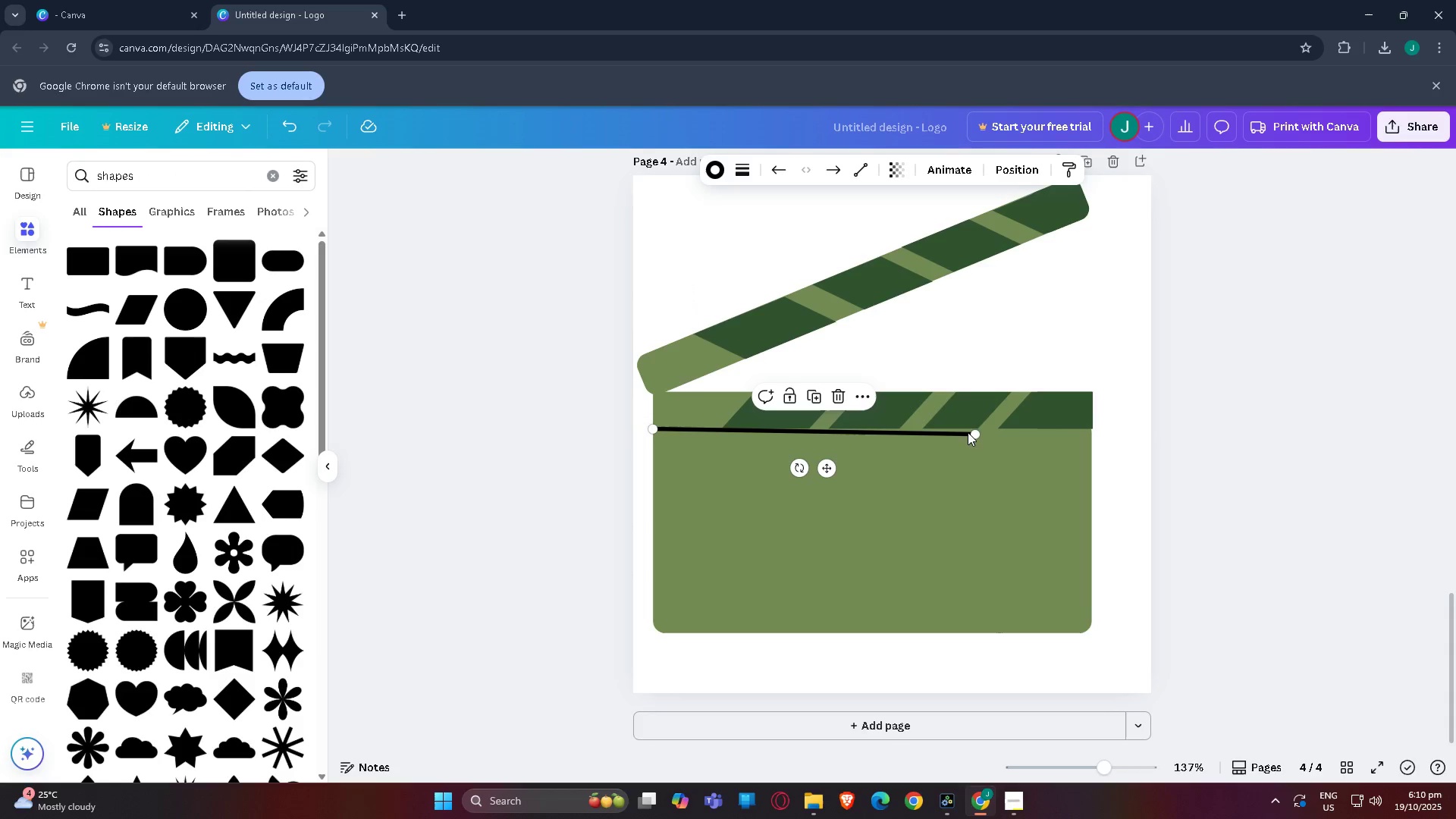 
left_click_drag(start_coordinate=[974, 435], to_coordinate=[1090, 425])
 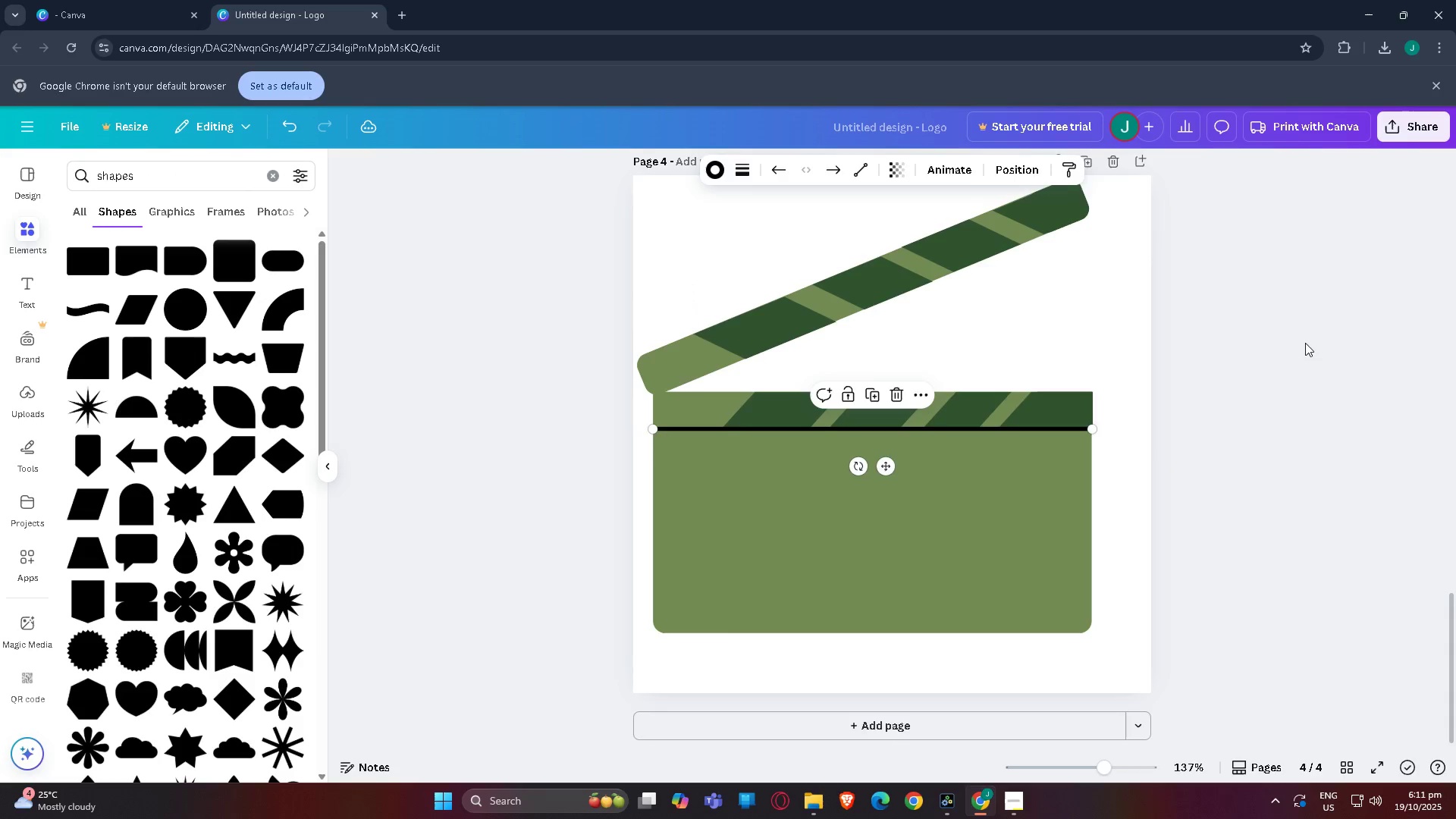 
left_click([1305, 343])
 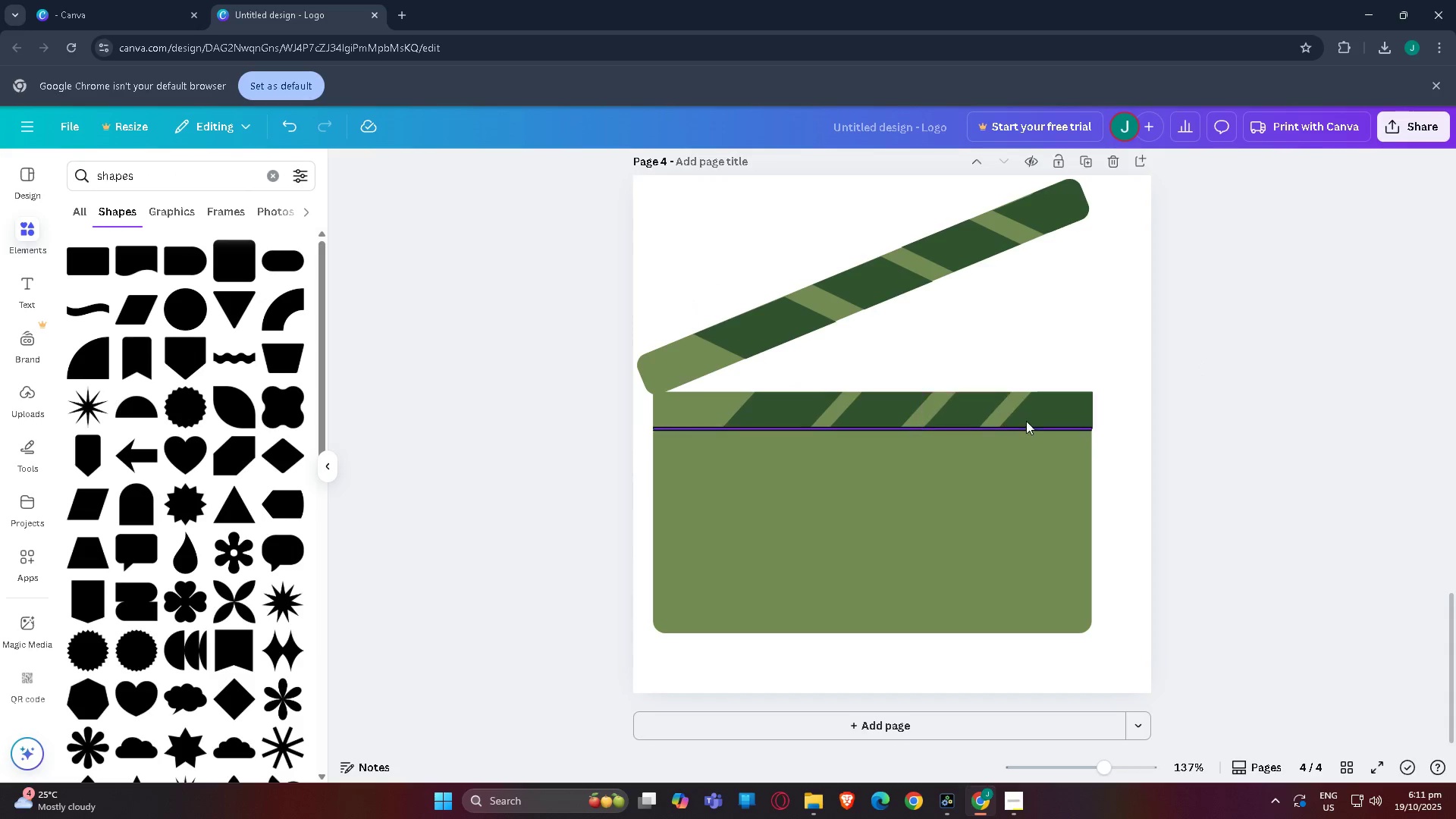 
left_click([1044, 426])
 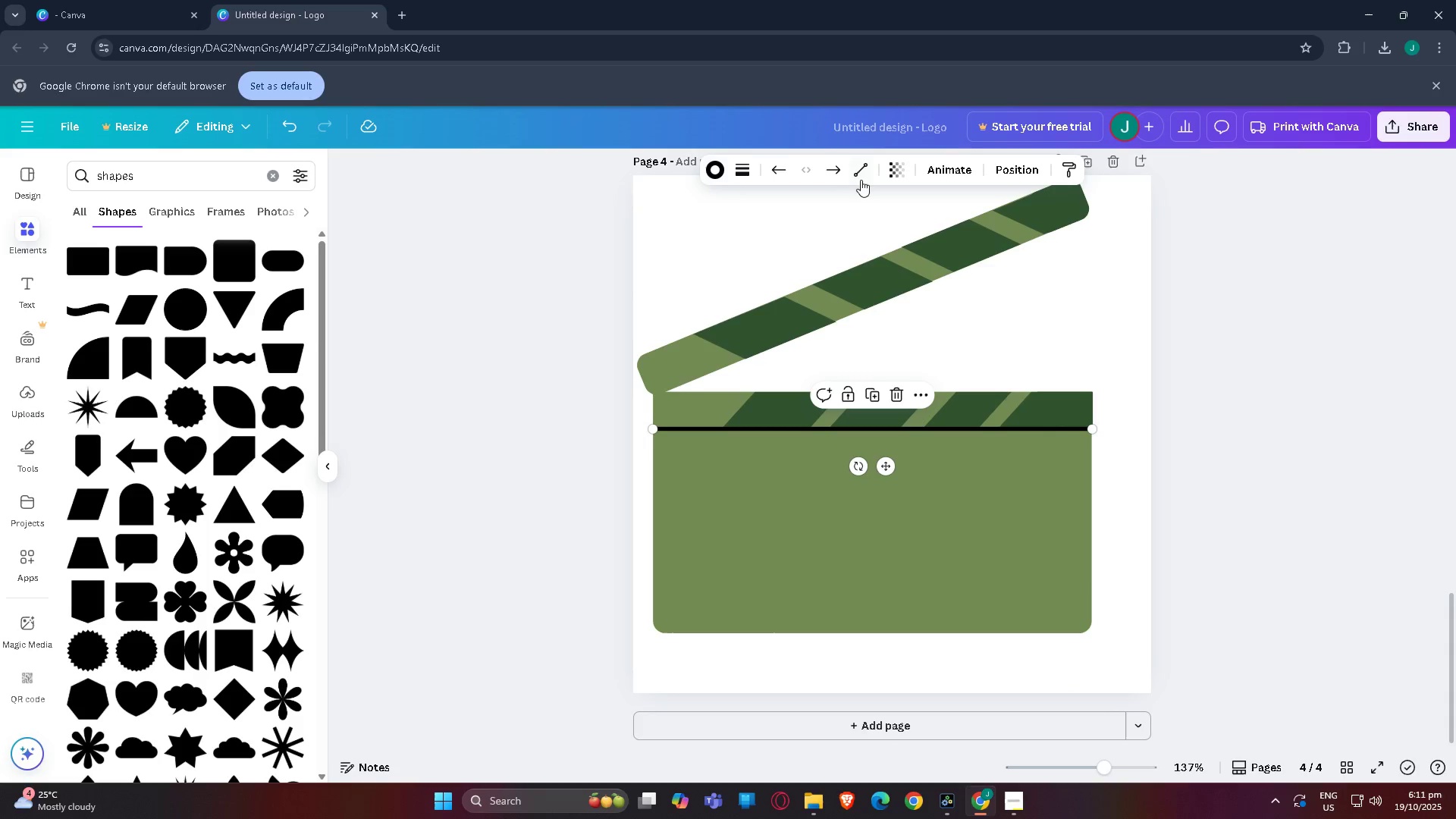 
left_click([896, 166])
 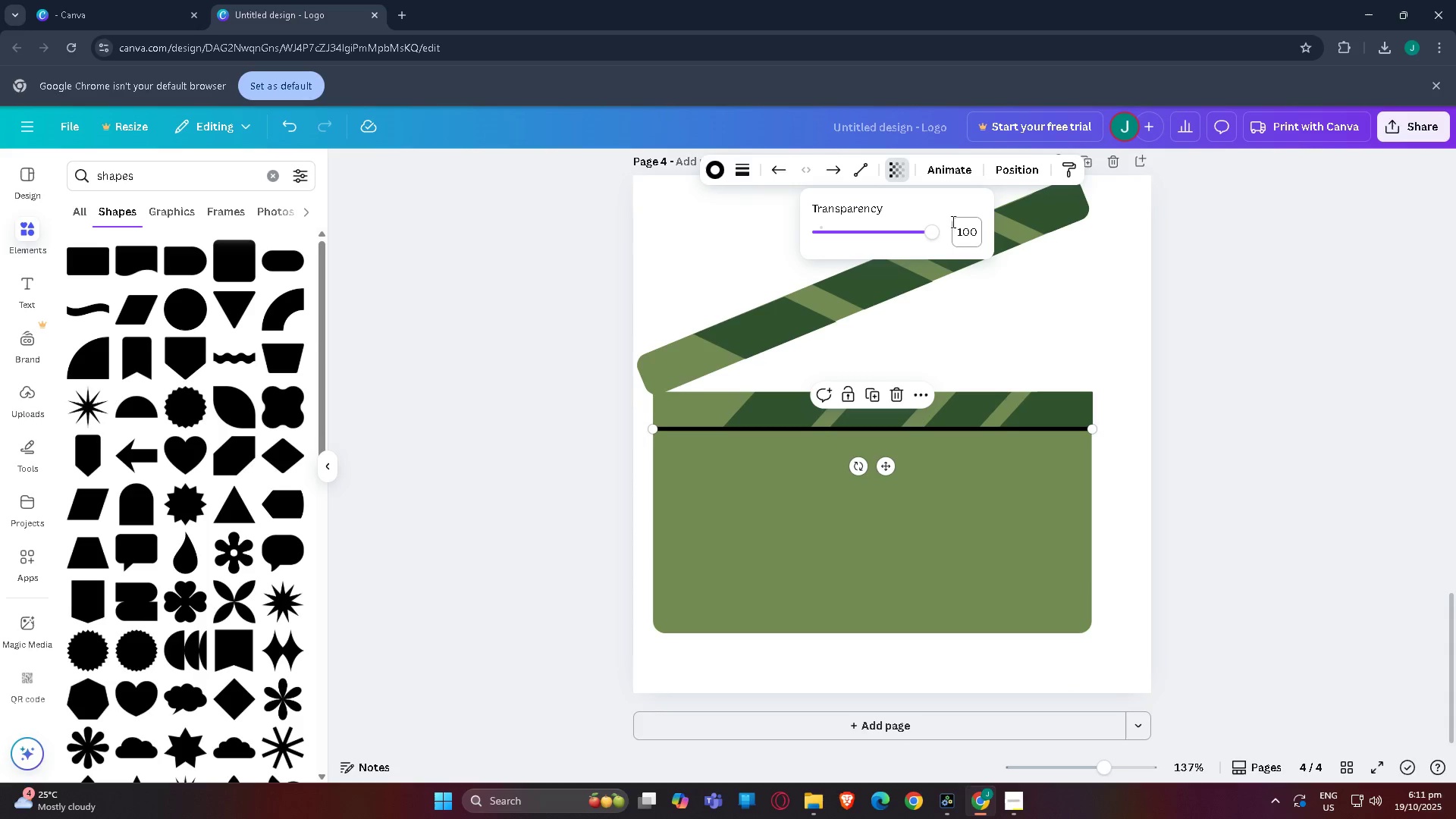 
left_click_drag(start_coordinate=[934, 229], to_coordinate=[824, 236])
 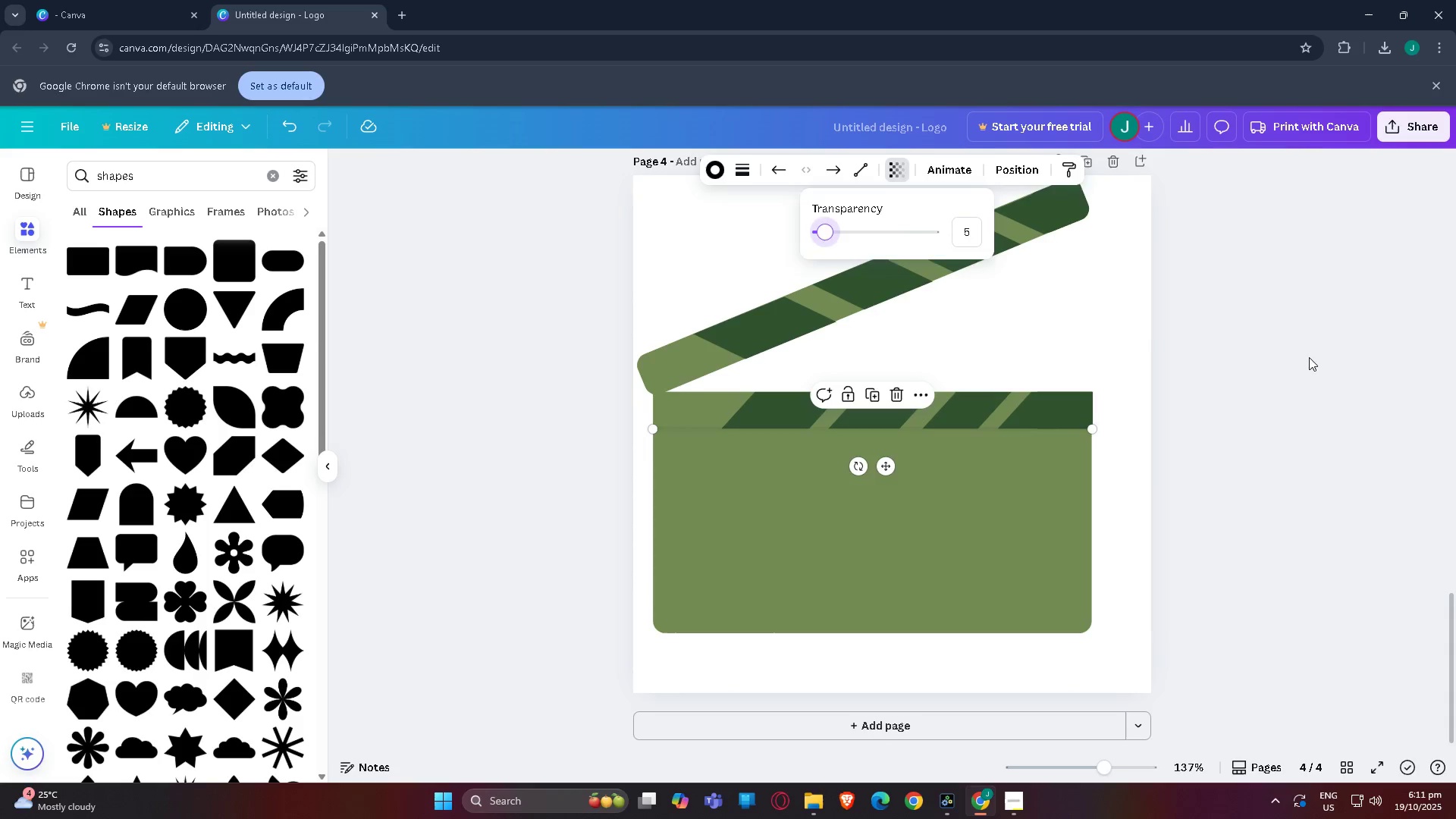 
left_click_drag(start_coordinate=[1331, 362], to_coordinate=[1351, 364])
 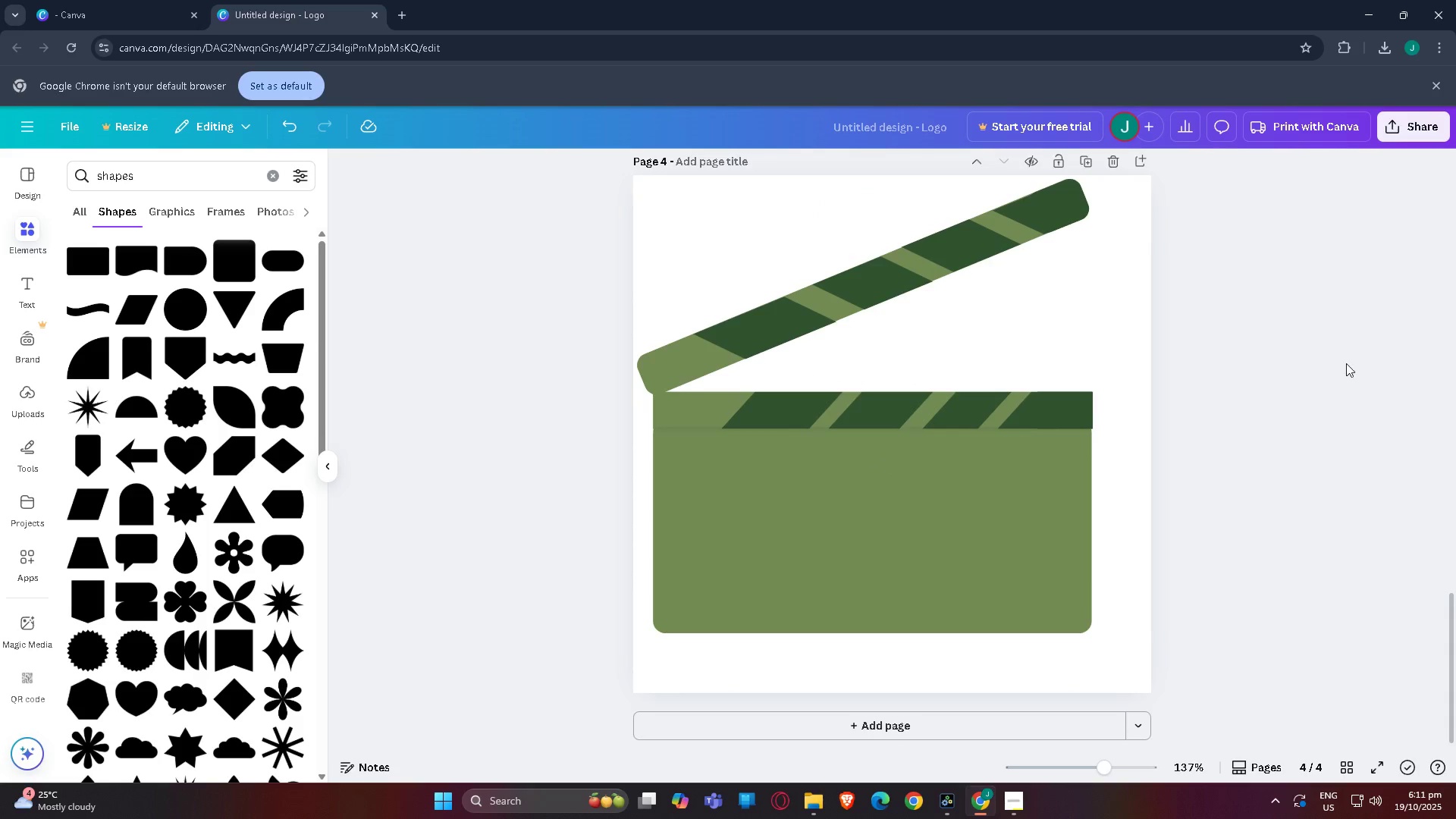 
left_click_drag(start_coordinate=[1348, 364], to_coordinate=[1344, 362])
 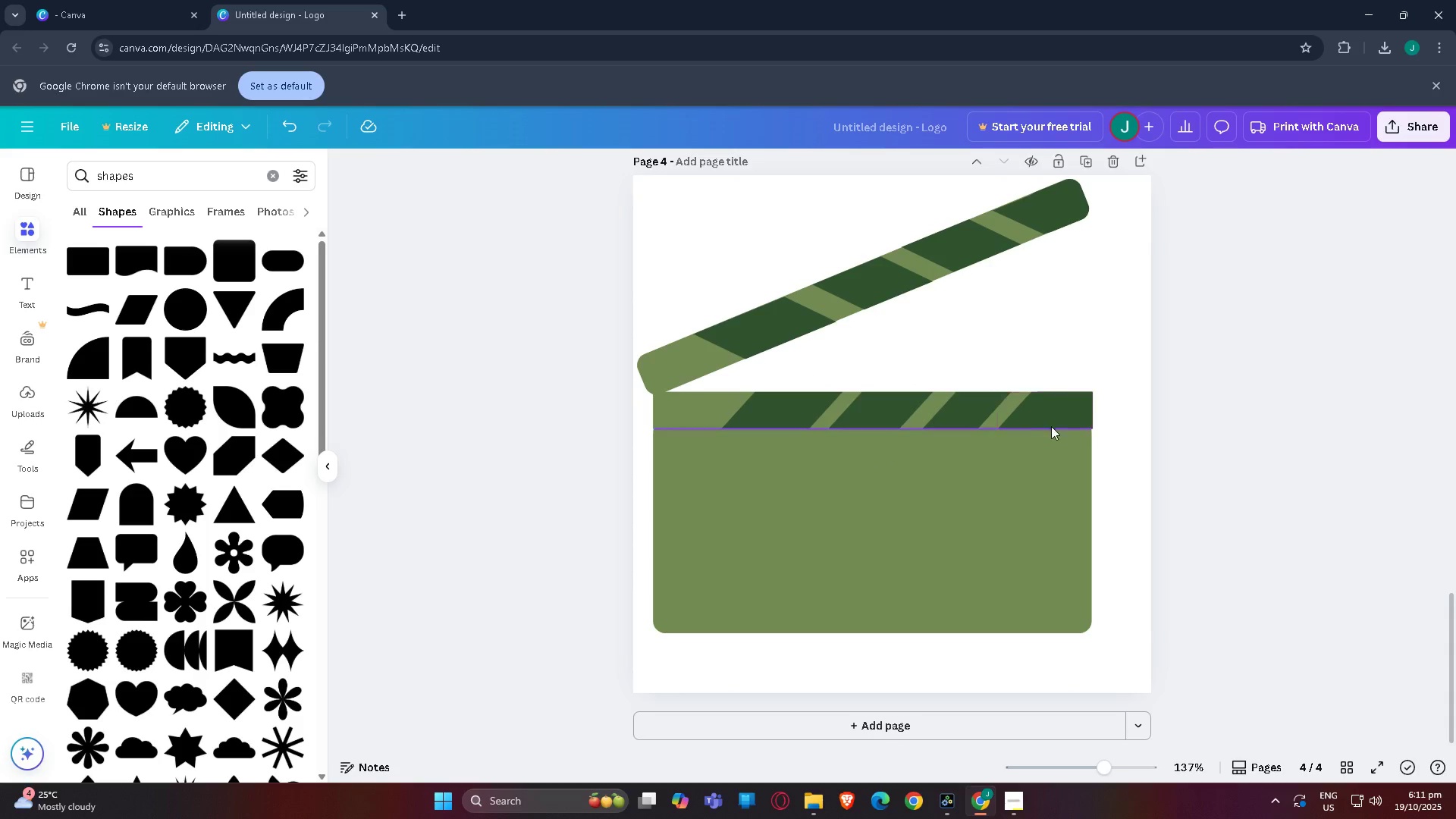 
left_click([1063, 419])
 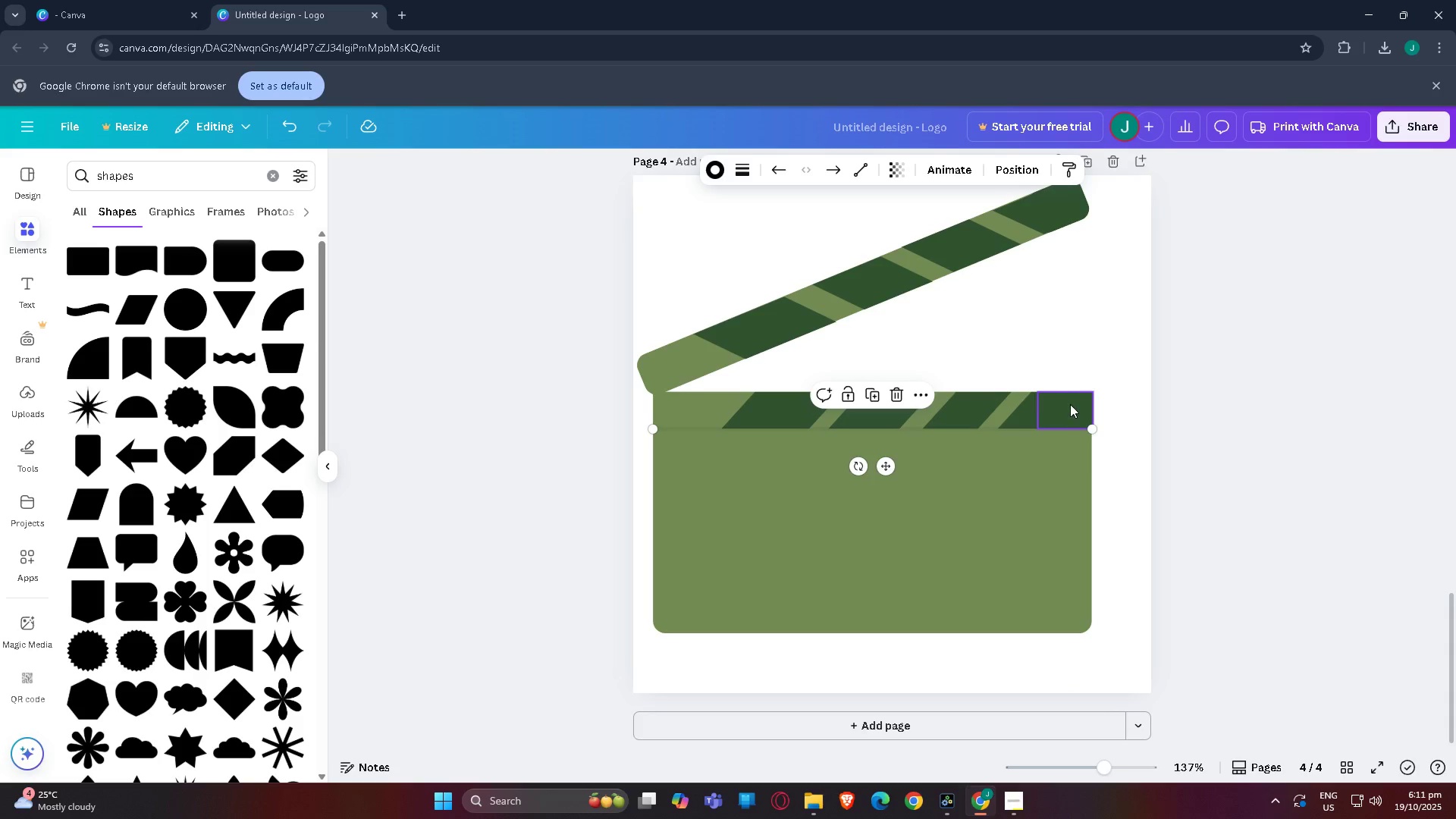 
left_click([1070, 404])
 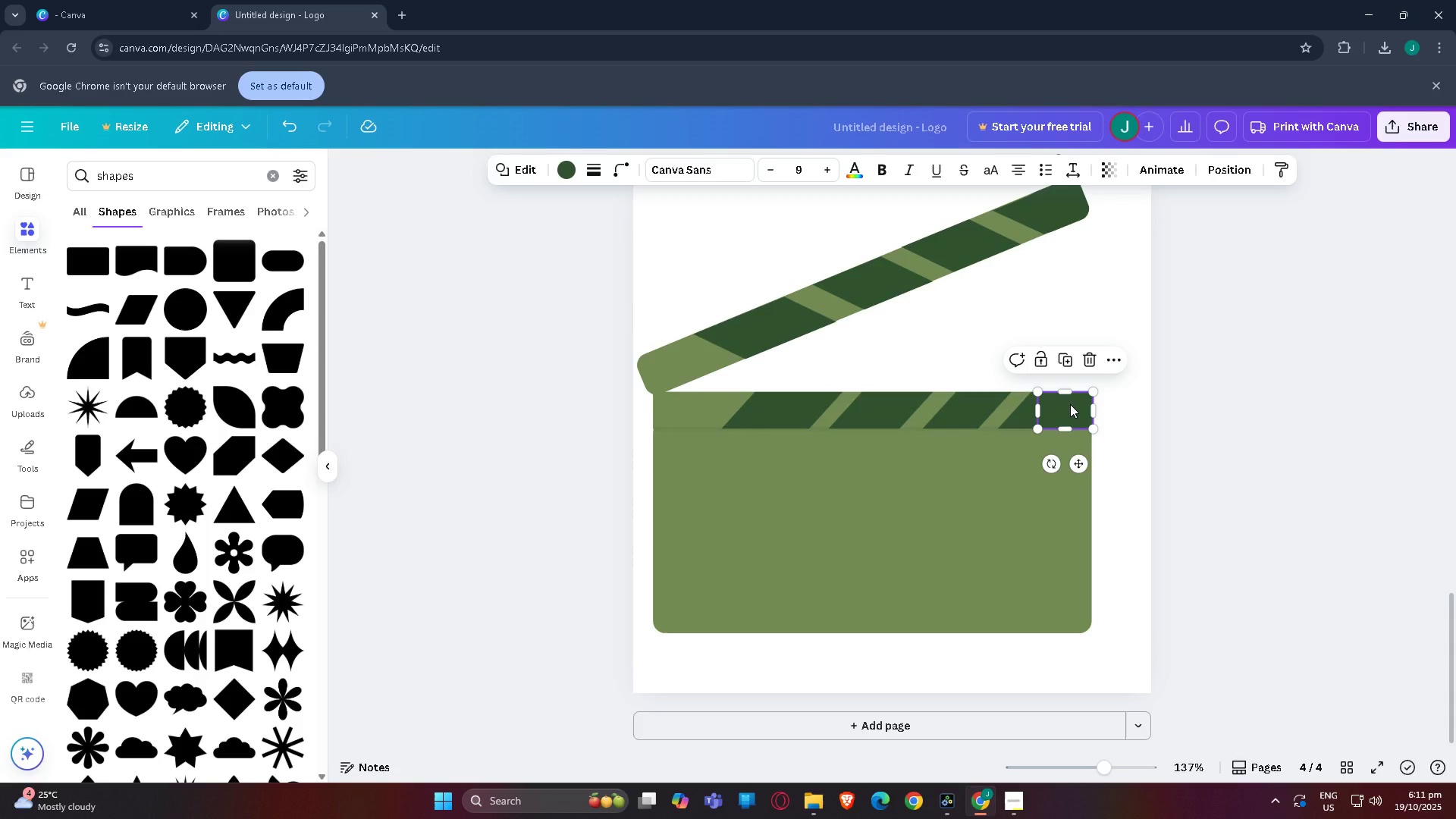 
key(Control+BracketLeft)
 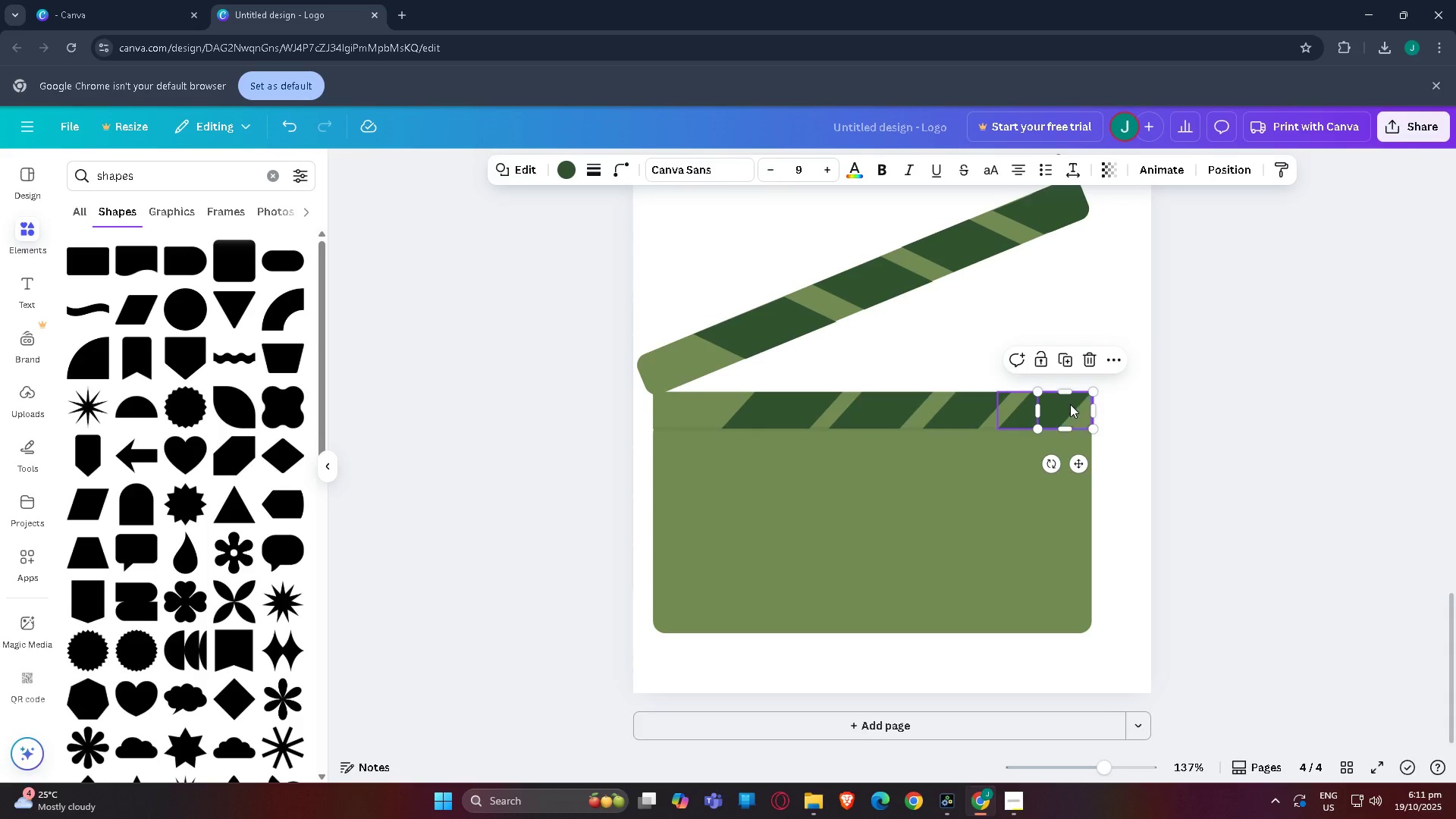 
key(Control+BracketLeft)
 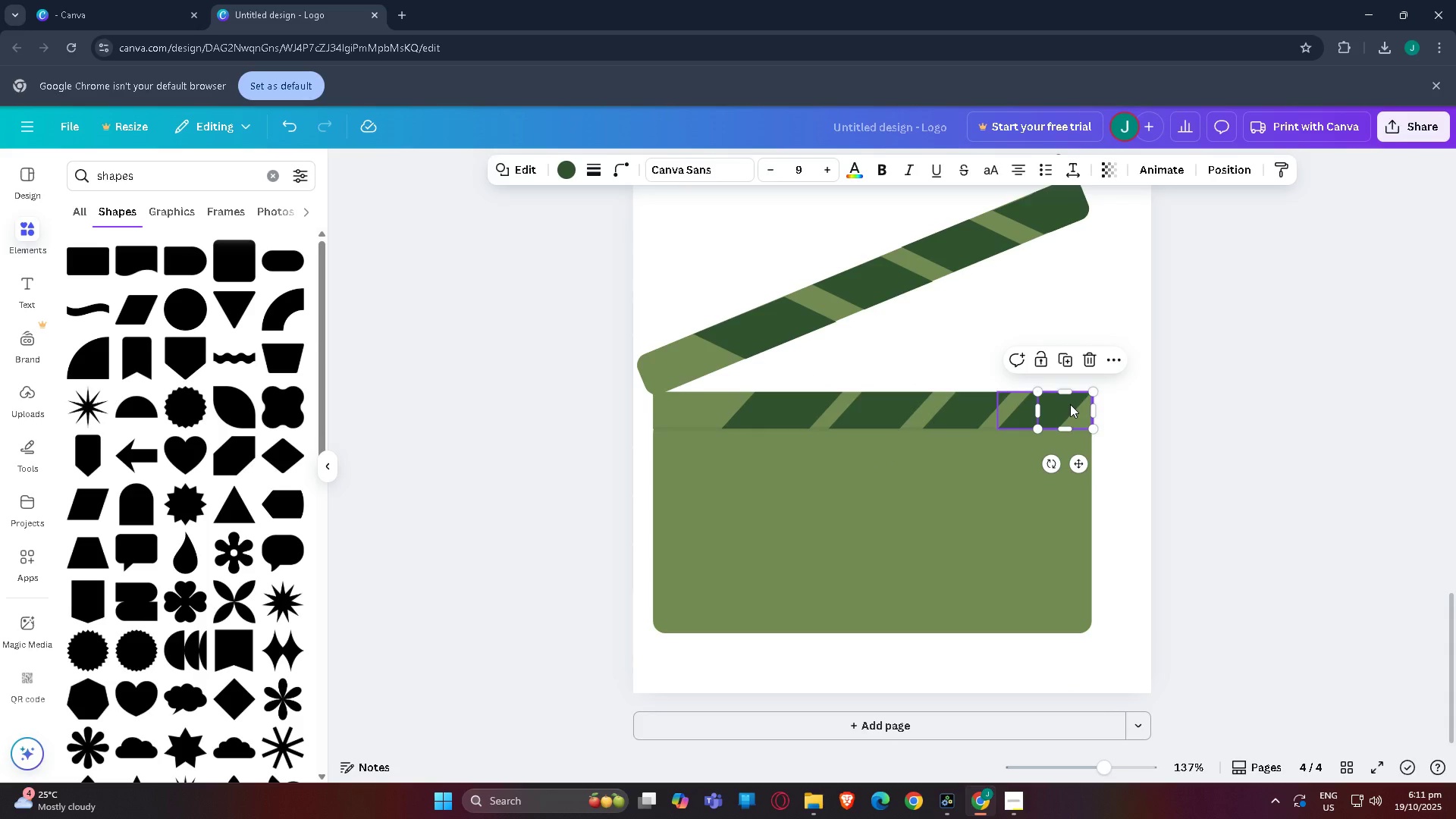 
key(Control+BracketRight)
 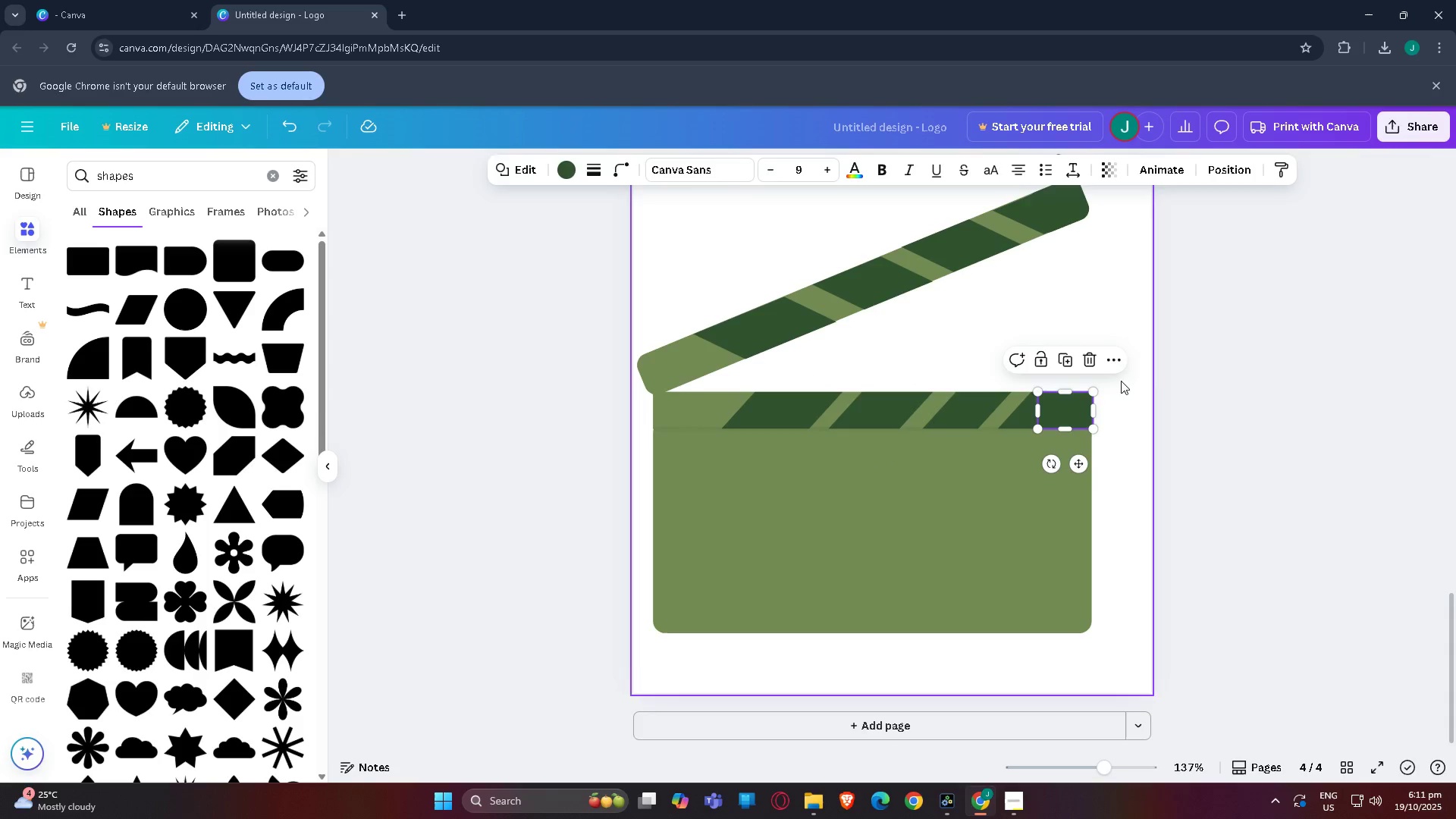 
left_click([1171, 378])
 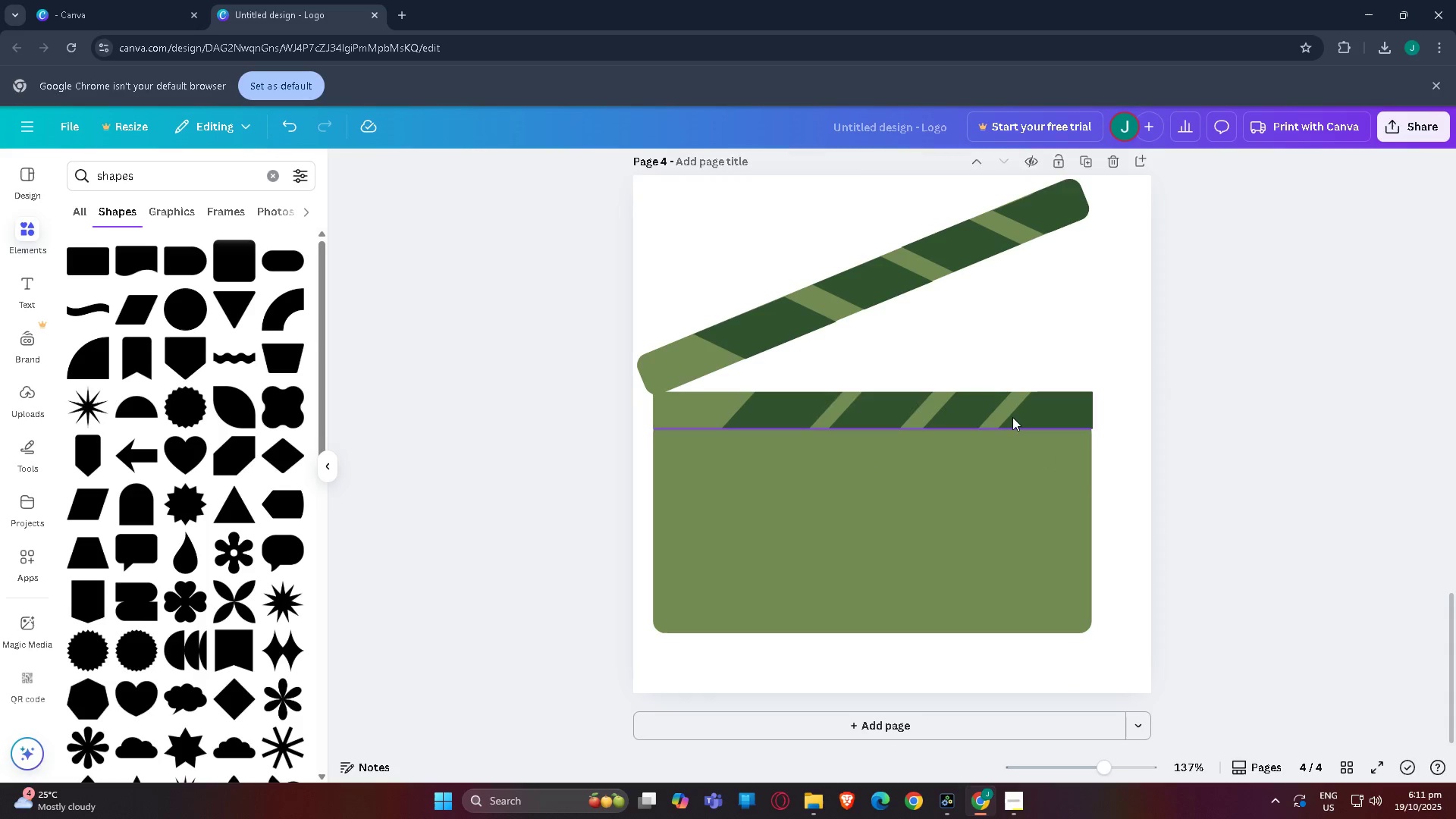 
left_click([1012, 417])
 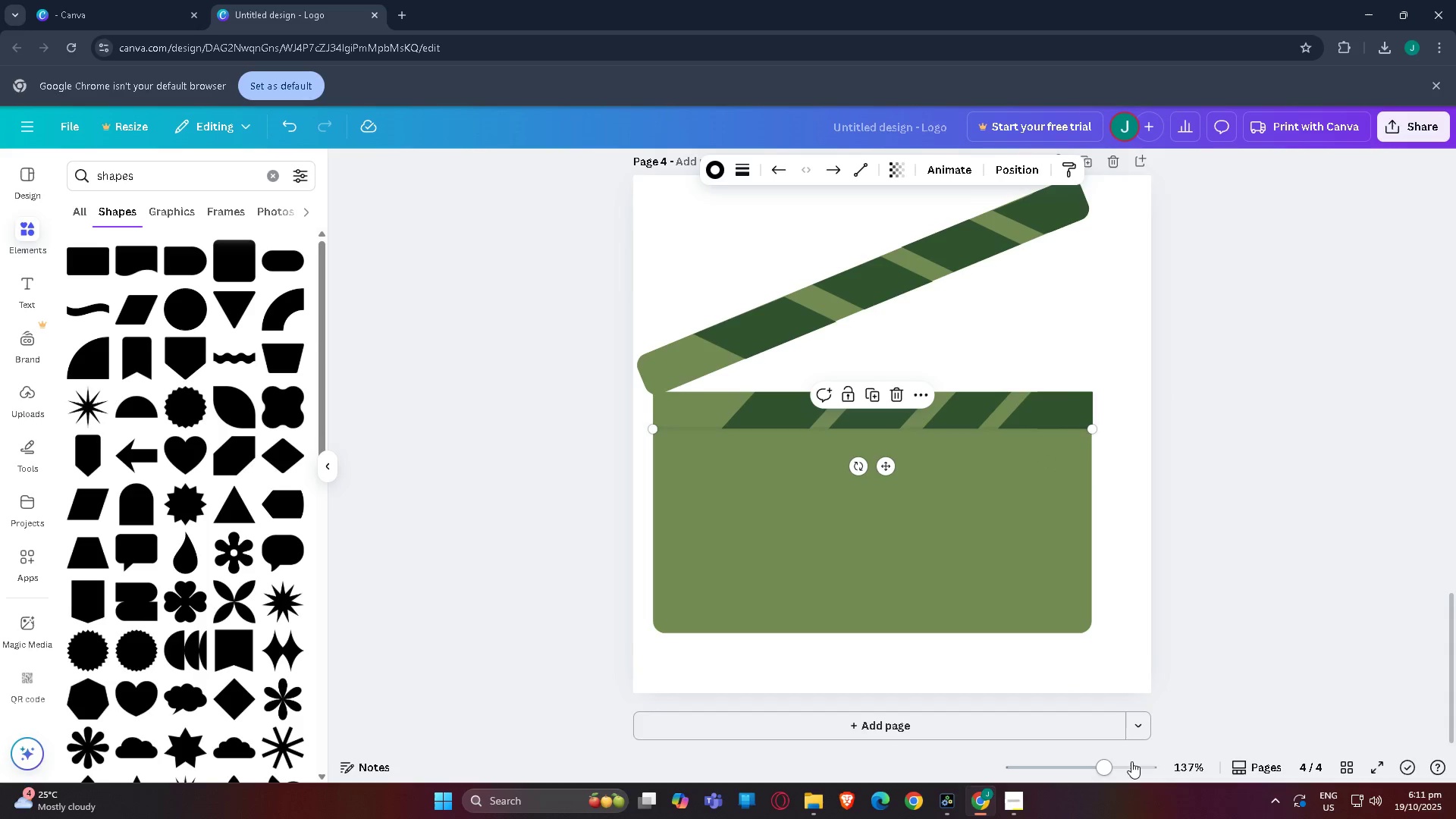 
left_click([1139, 767])
 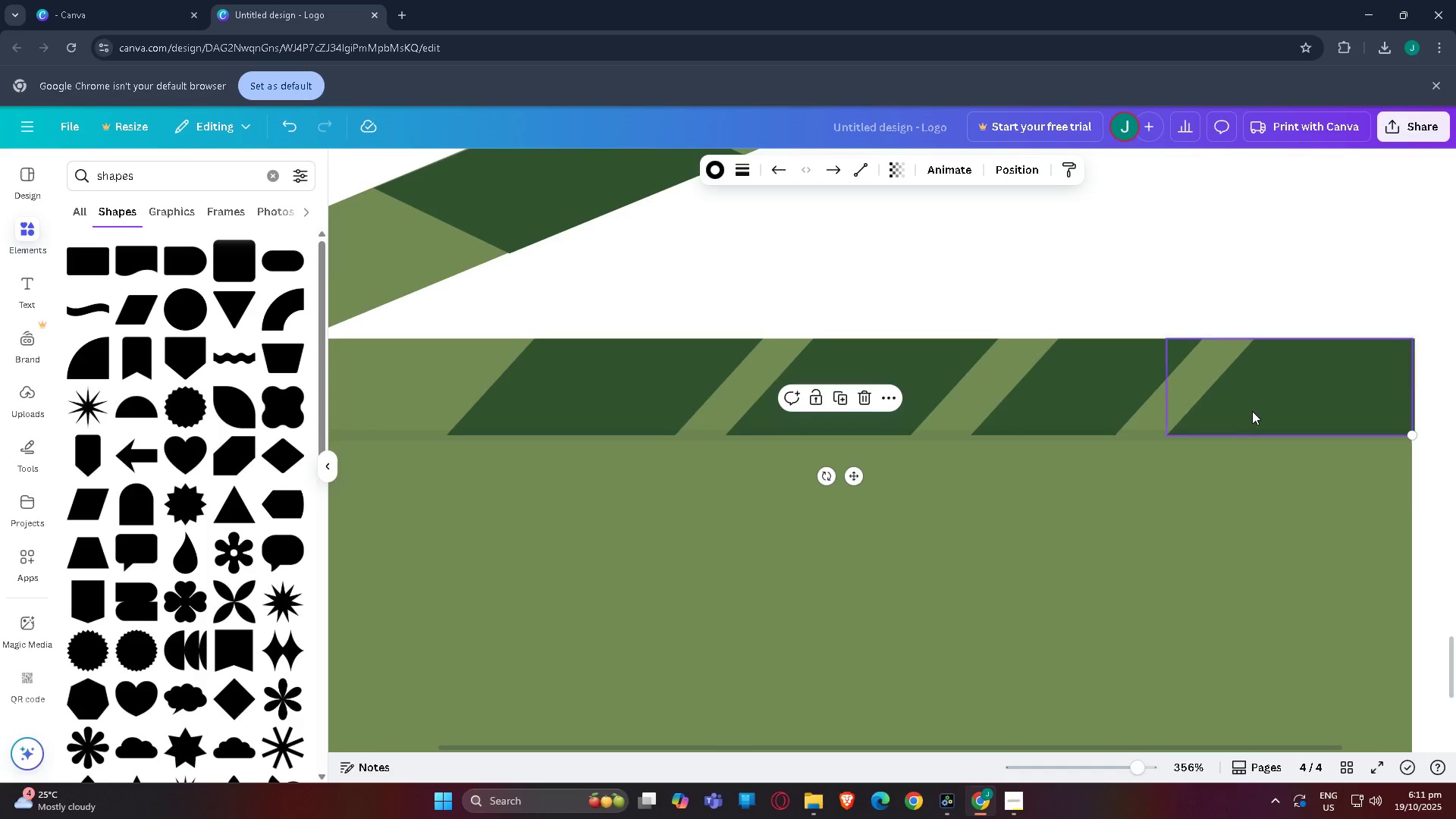 
scroll: coordinate [1254, 411], scroll_direction: up, amount: 1.0
 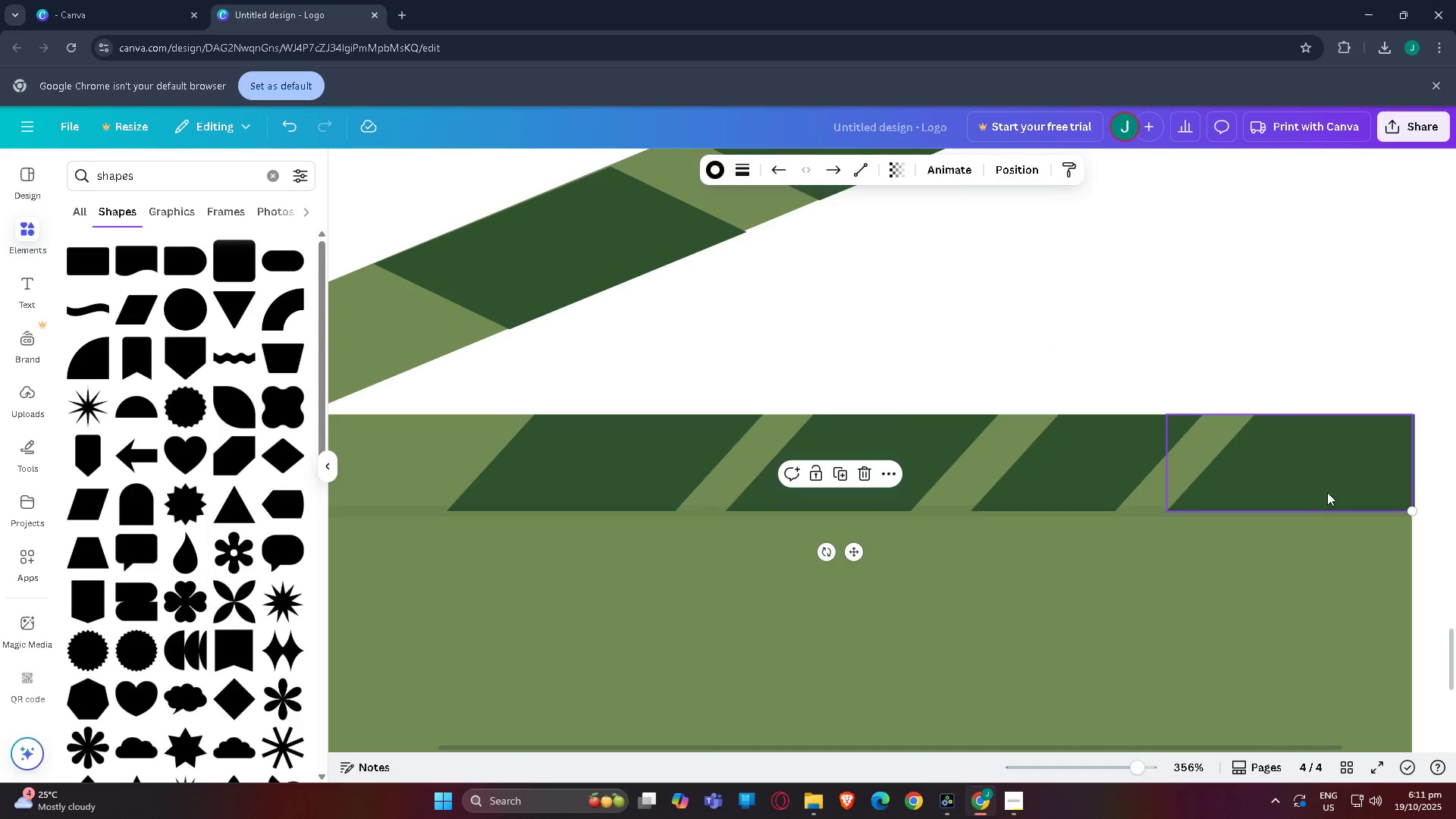 
left_click([1310, 476])
 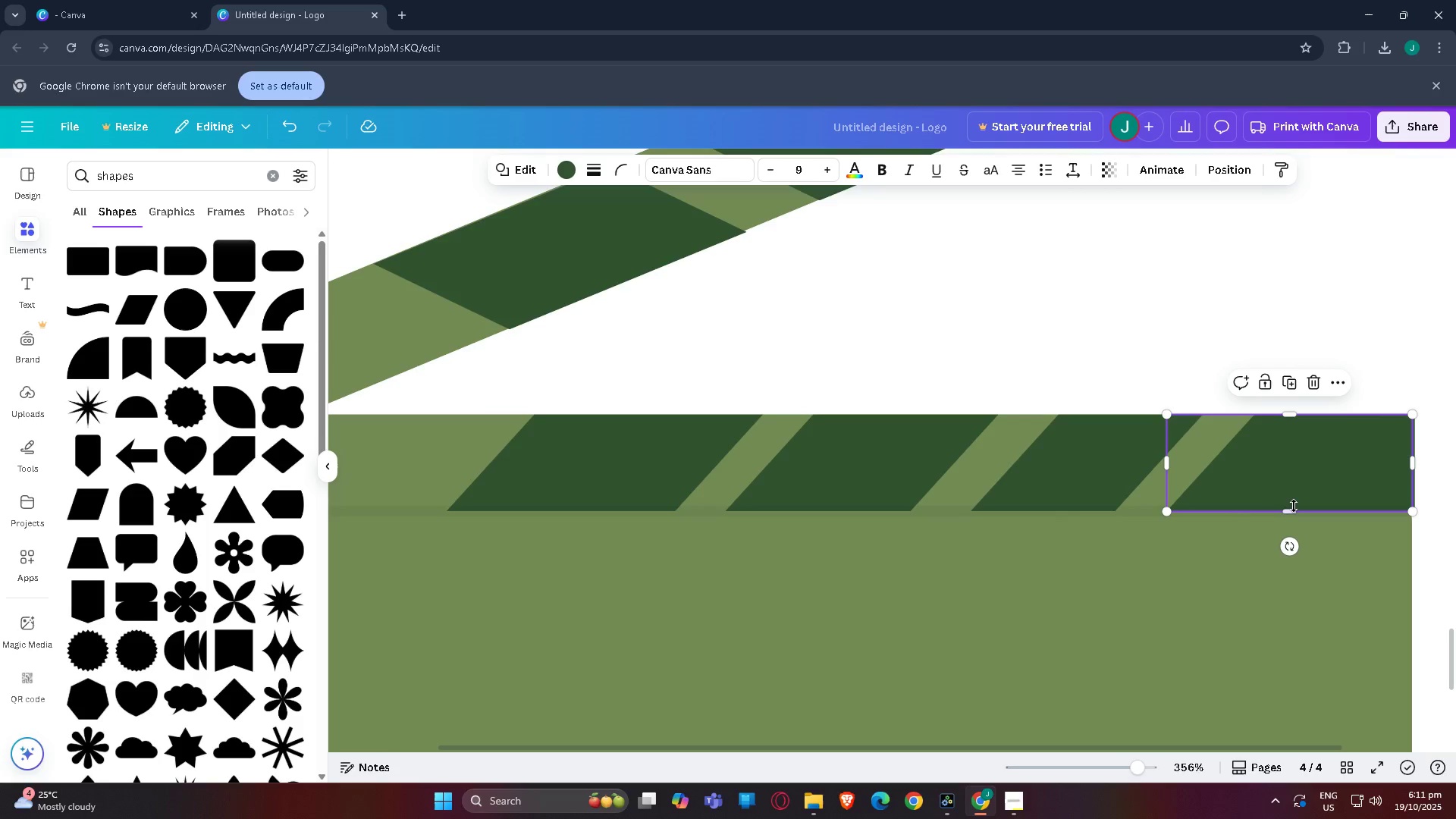 
left_click_drag(start_coordinate=[1294, 510], to_coordinate=[1294, 504])
 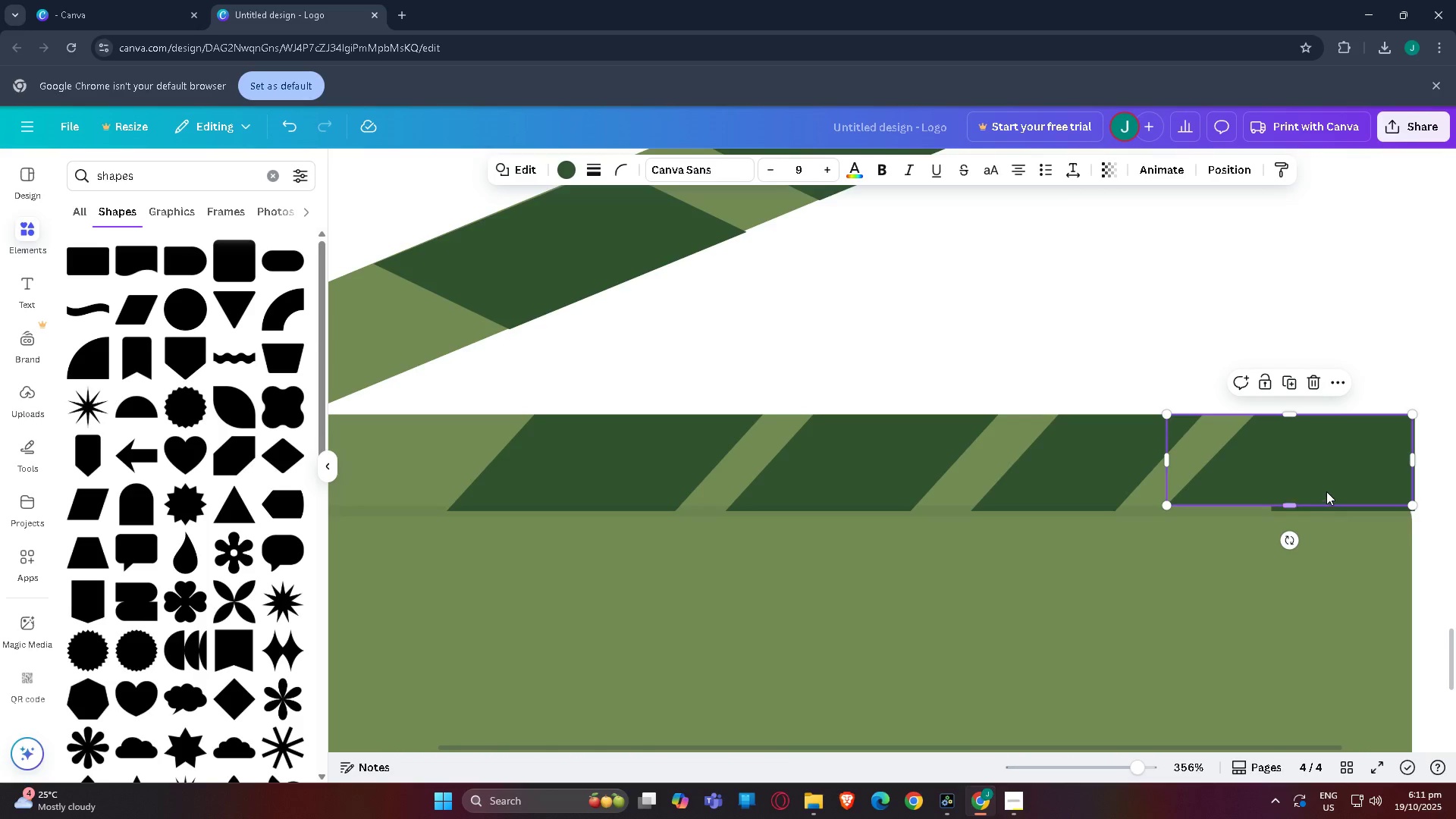 
key(Tab)
 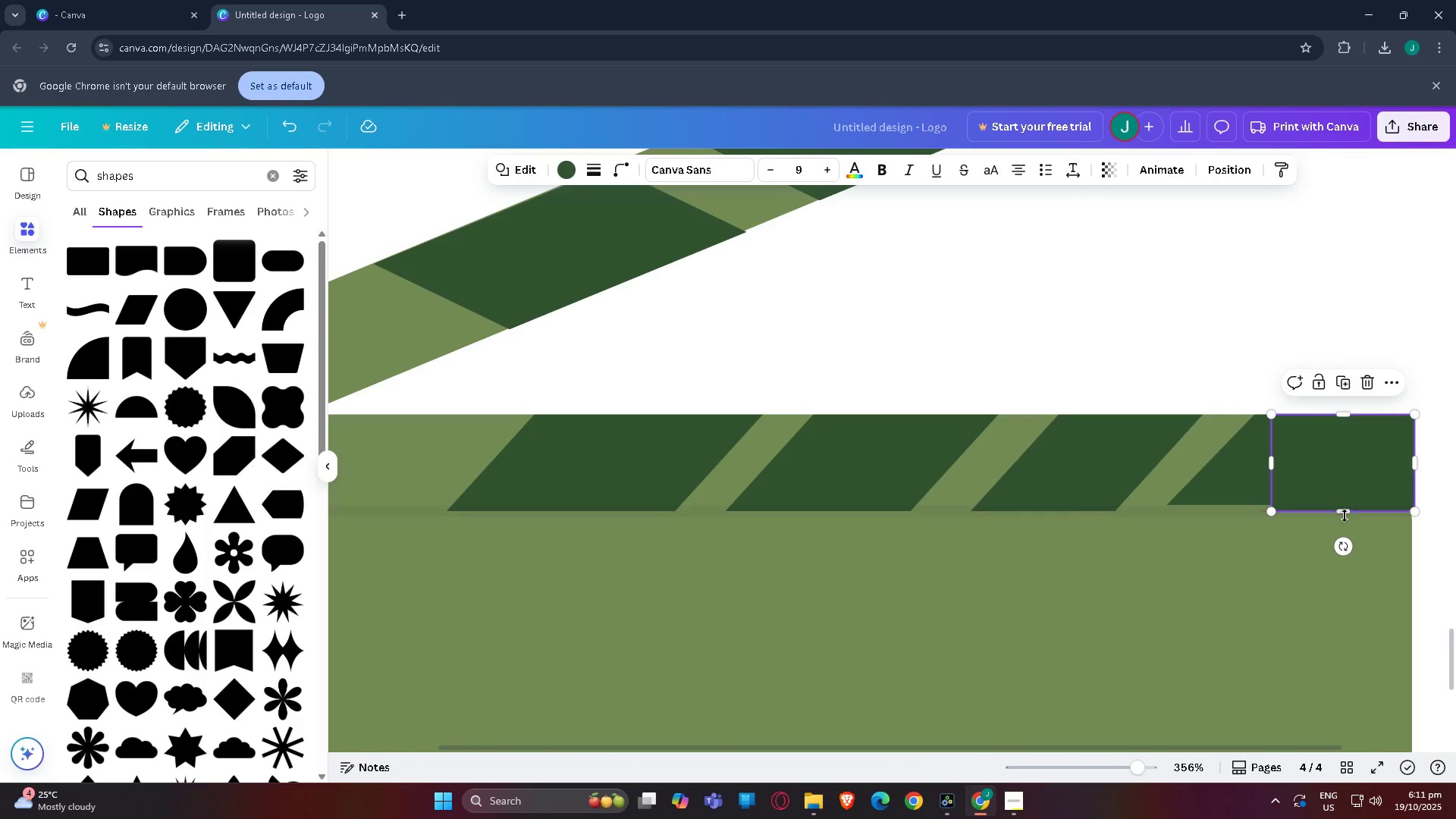 
left_click_drag(start_coordinate=[1345, 513], to_coordinate=[1344, 506])
 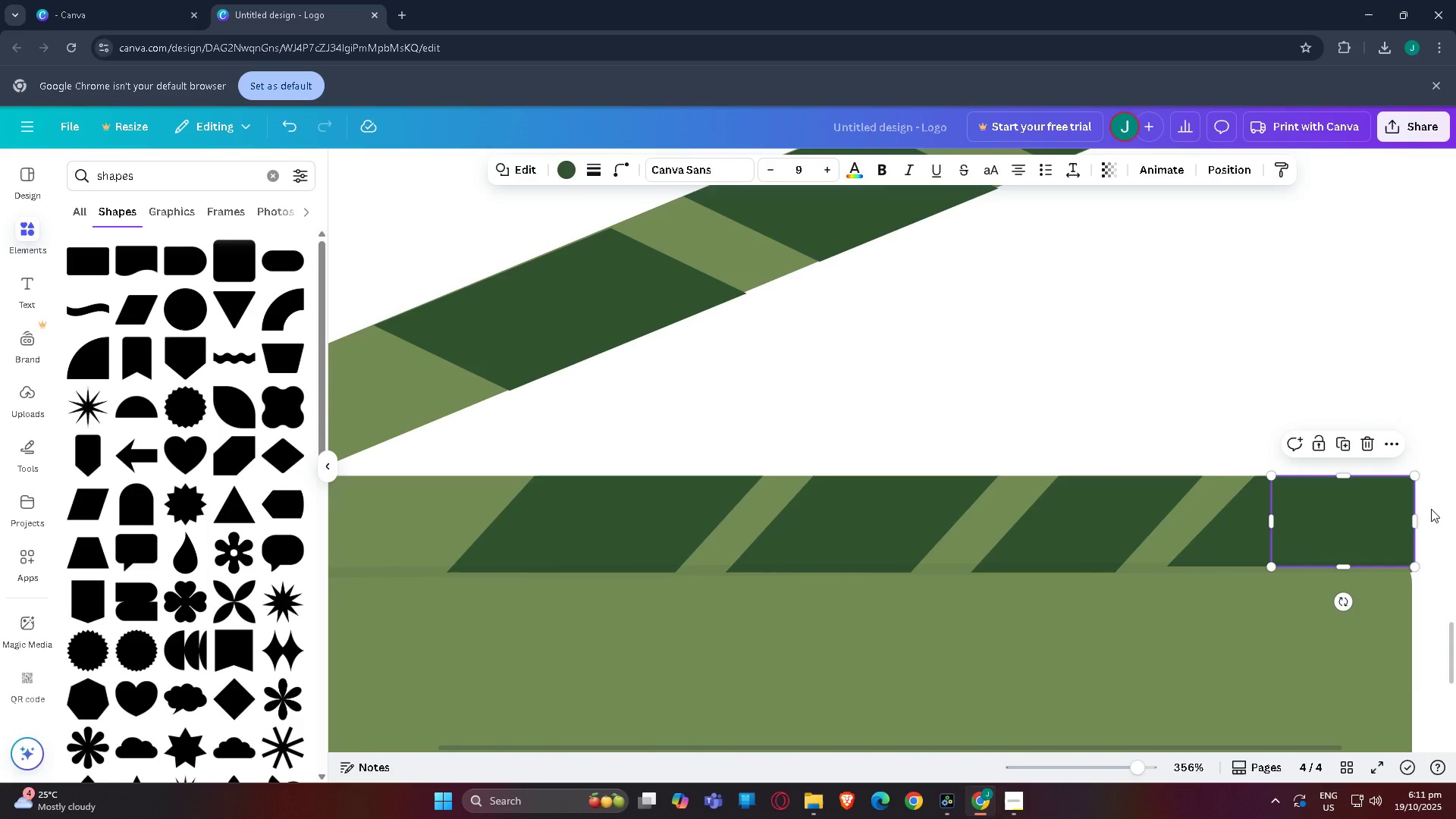 
double_click([1427, 509])
 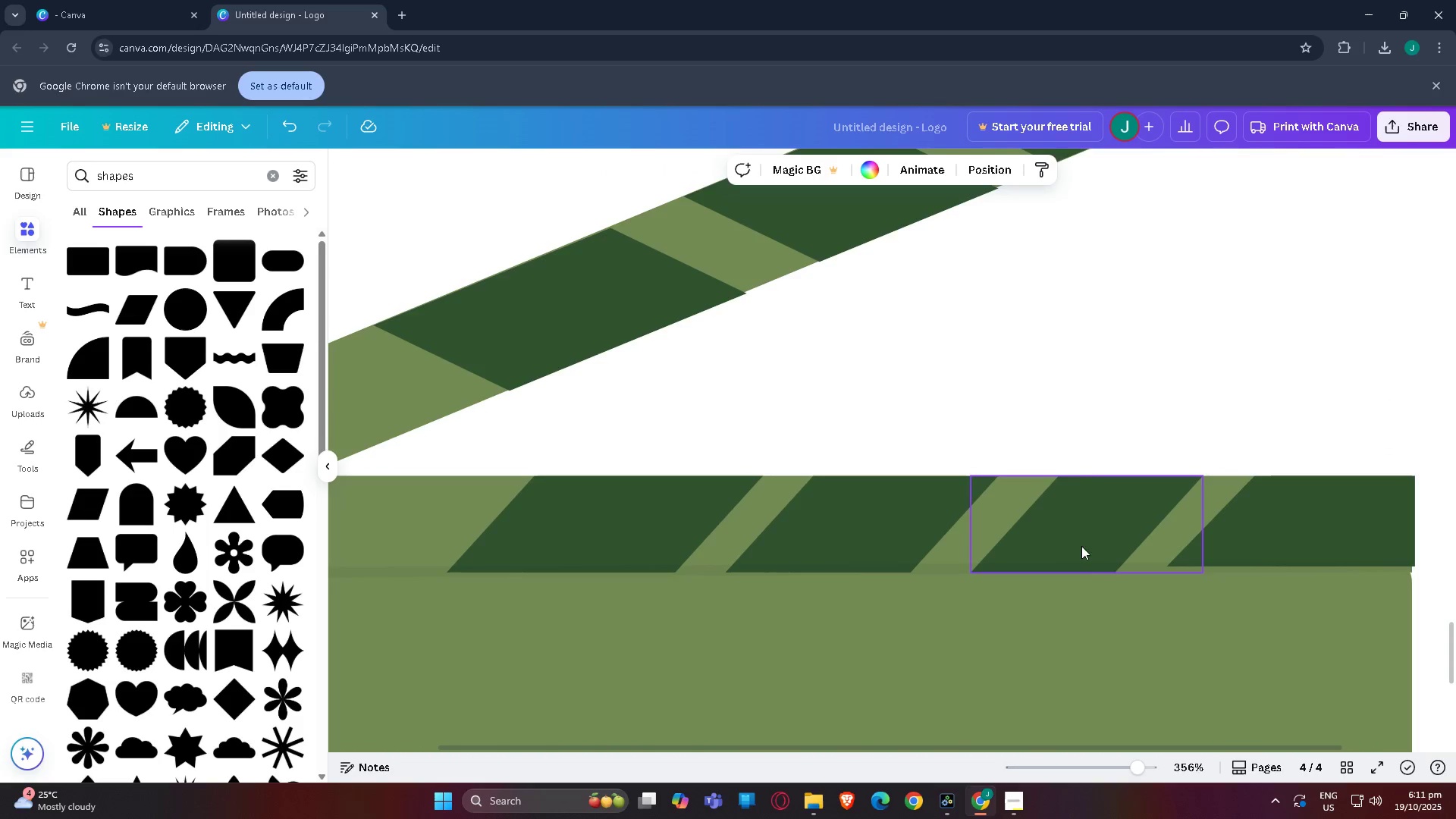 
left_click([1078, 534])
 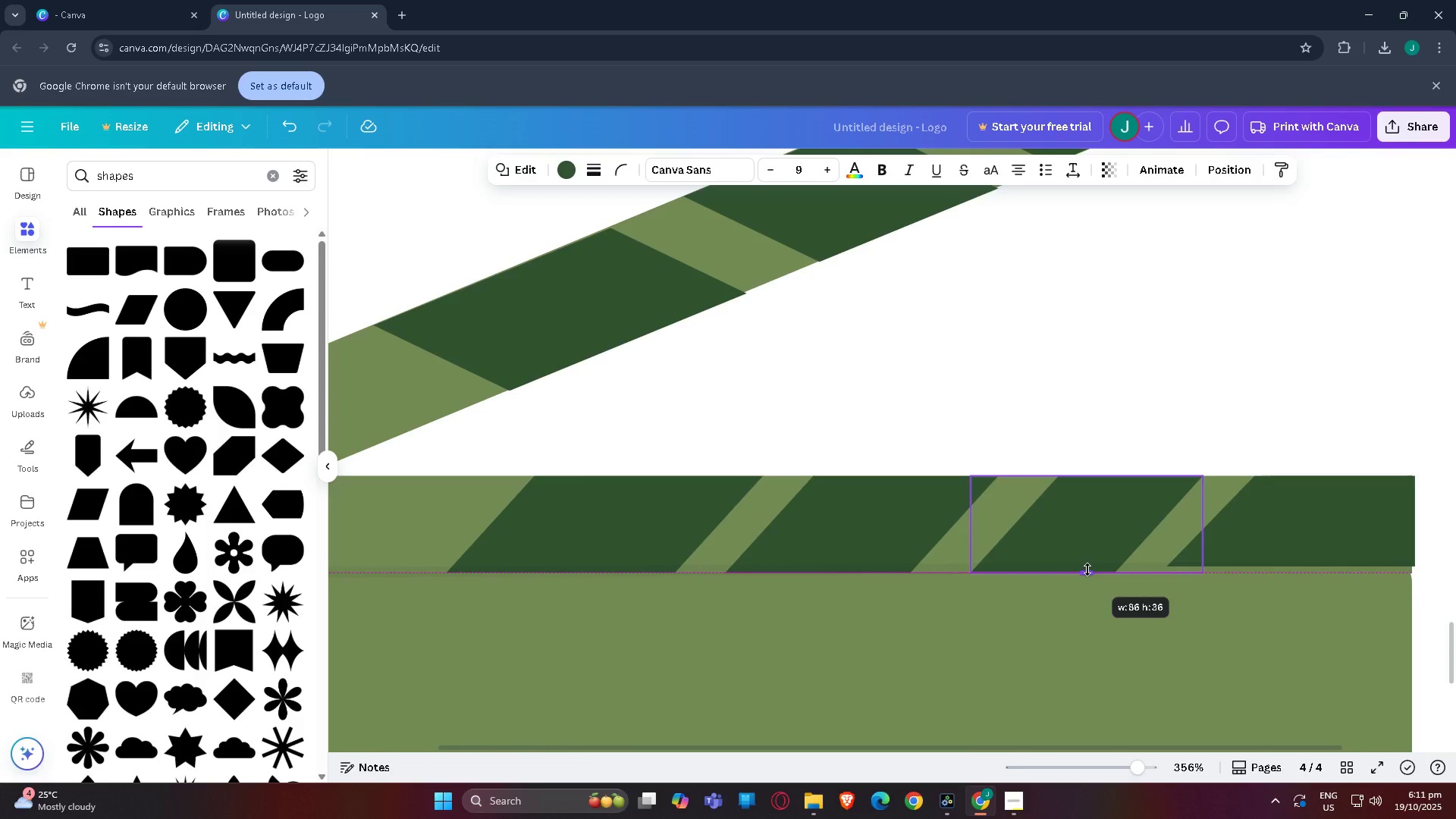 
wait(5.12)
 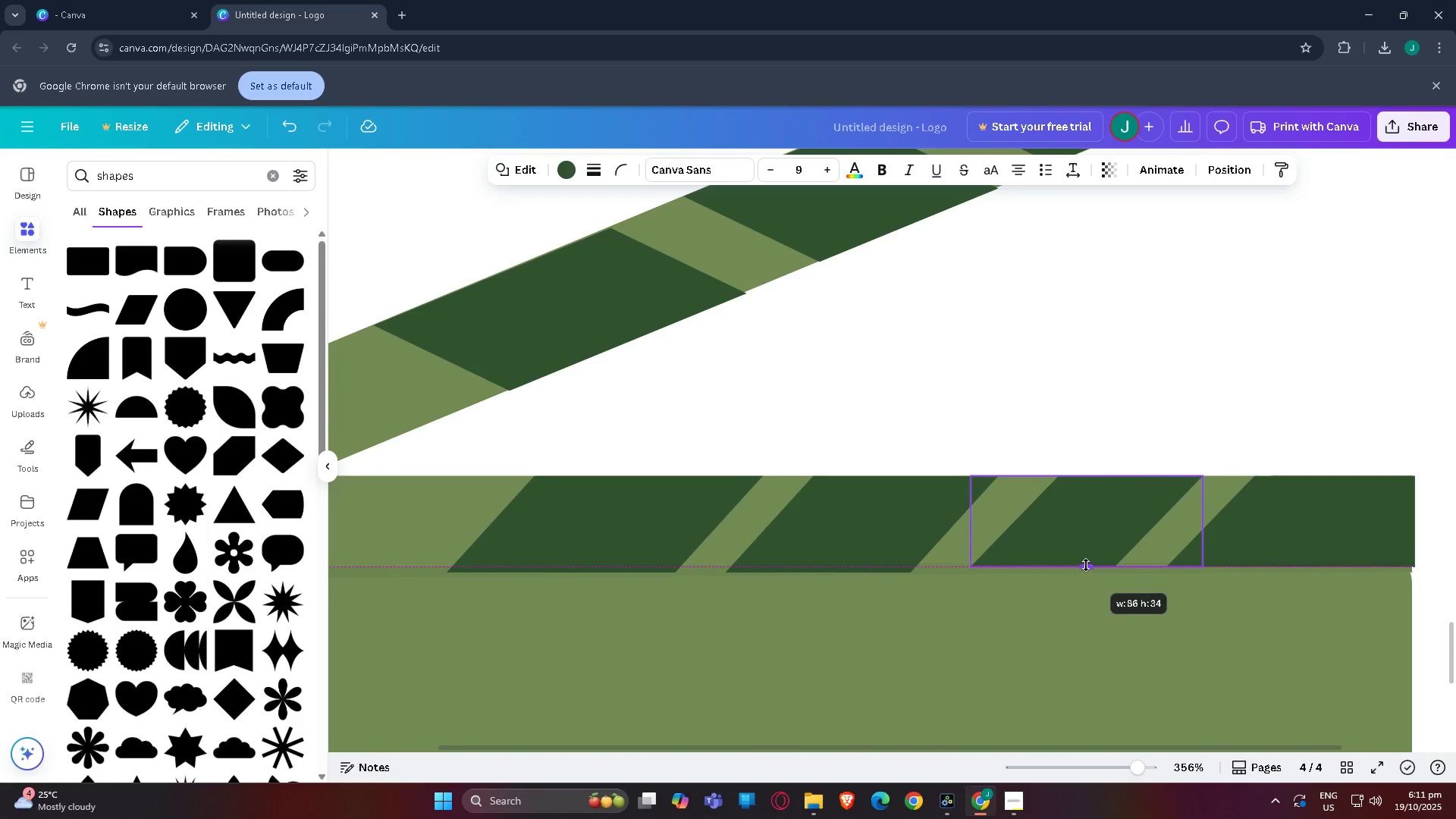 
left_click([1252, 548])
 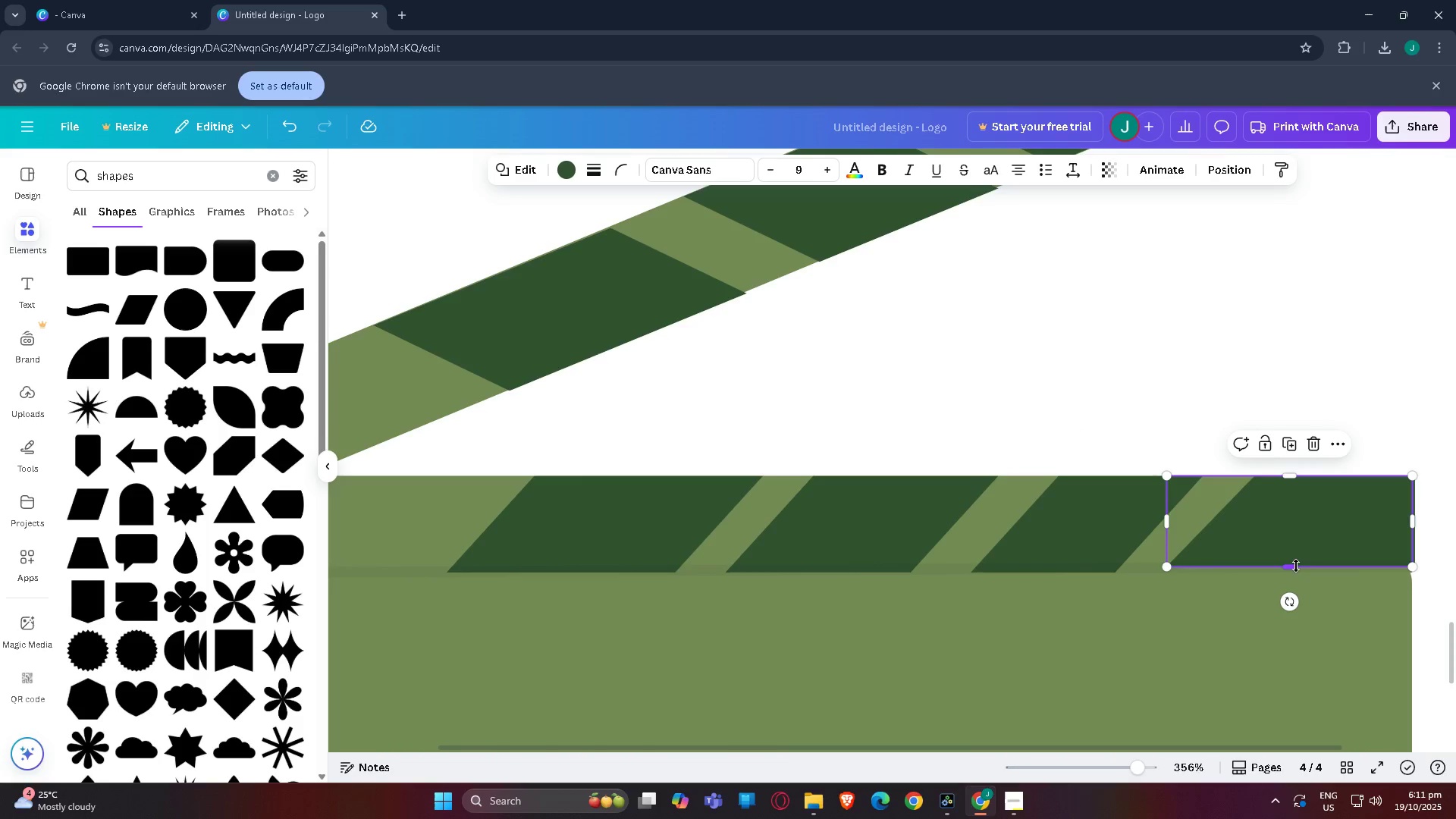 
left_click_drag(start_coordinate=[1294, 566], to_coordinate=[1296, 571])
 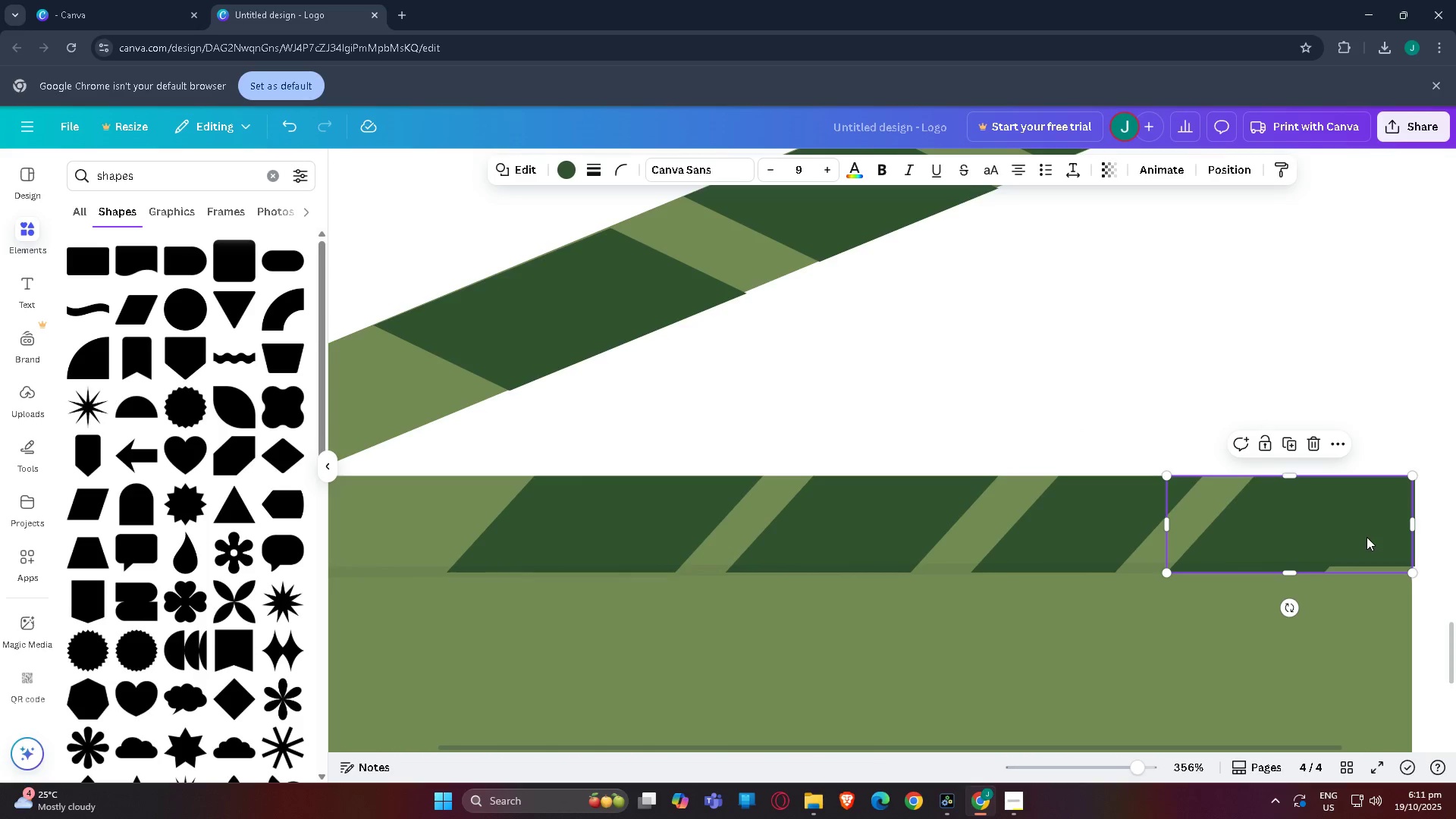 
left_click([1367, 537])
 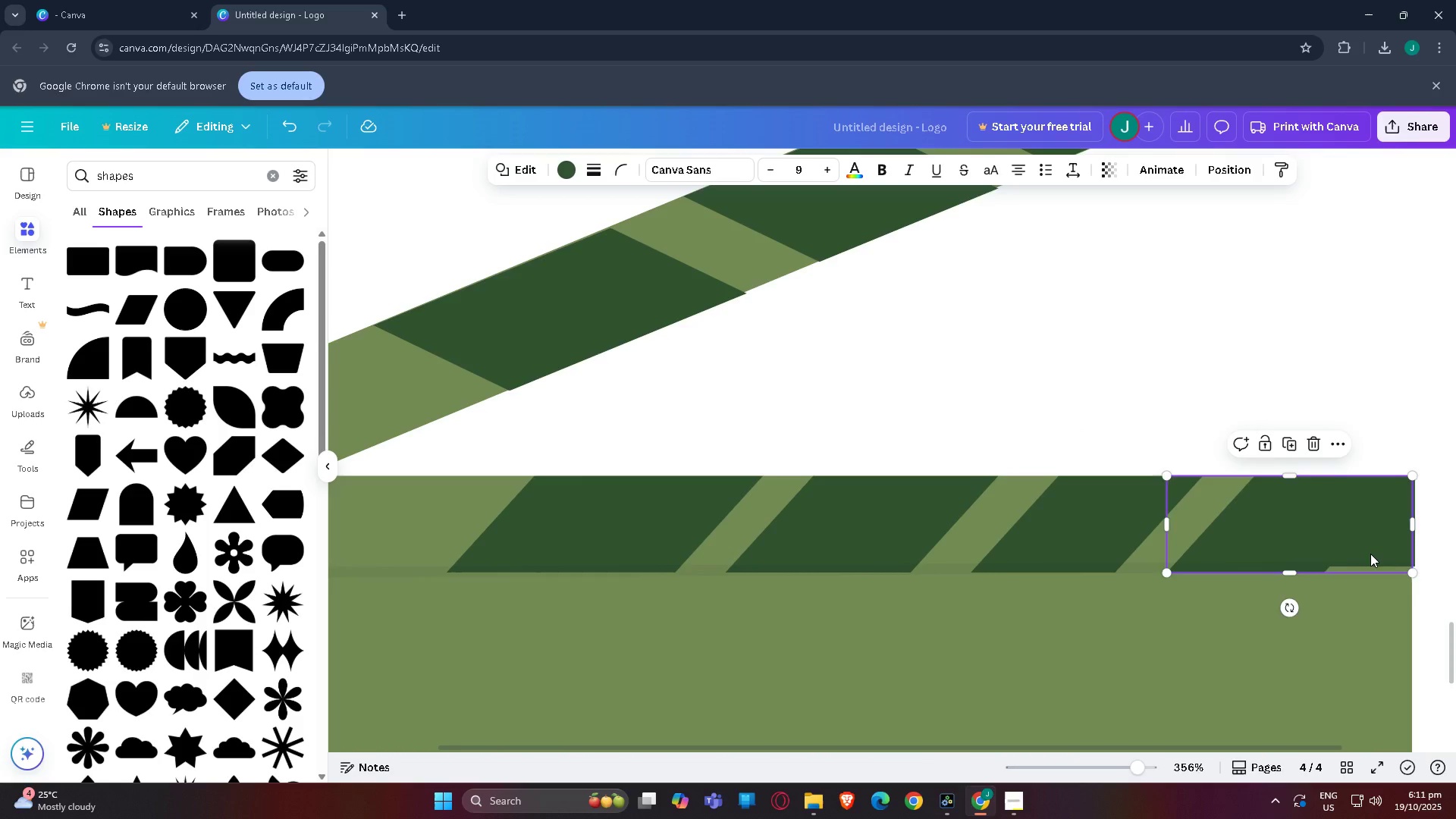 
key(Tab)
 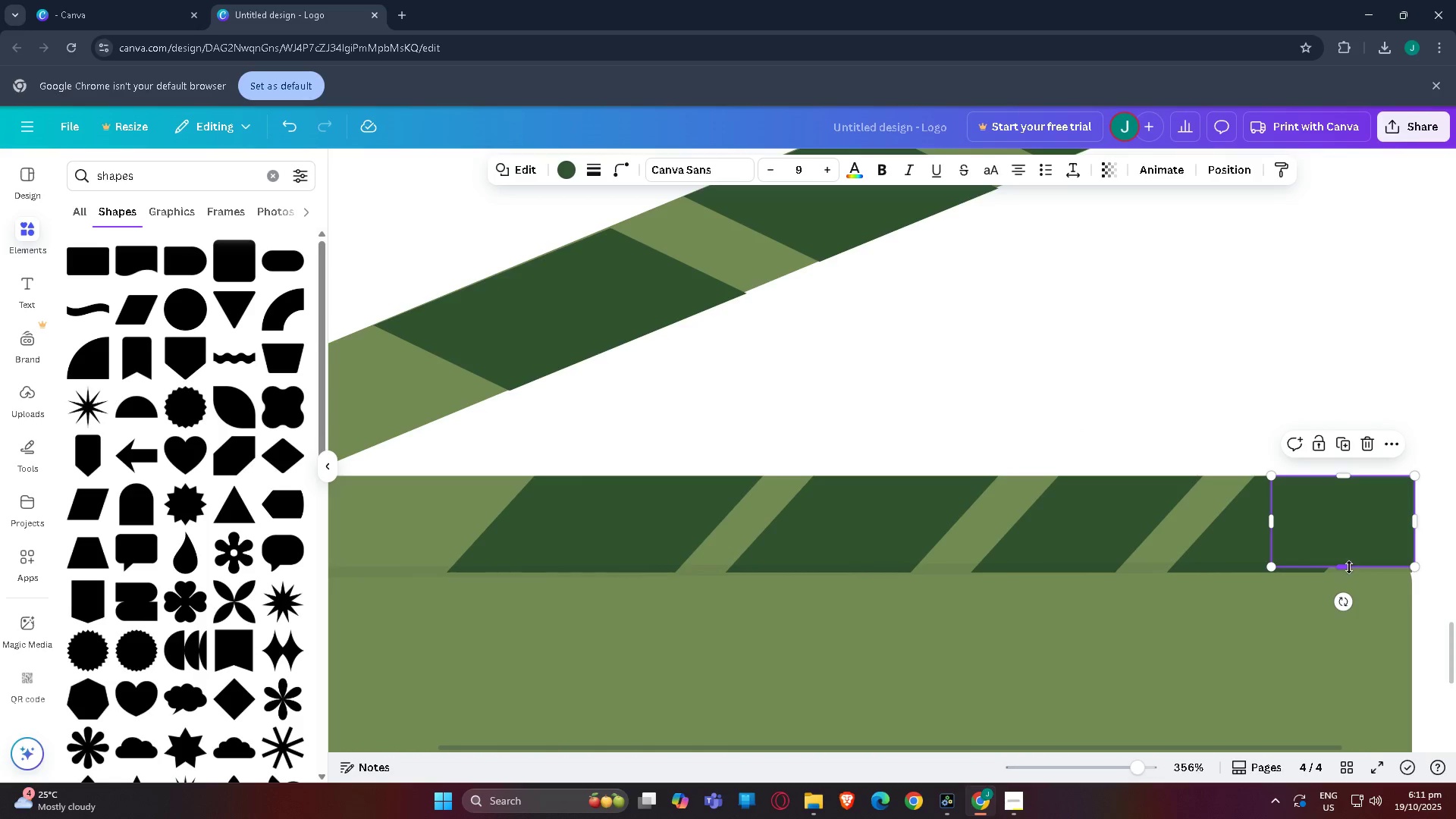 
left_click_drag(start_coordinate=[1347, 569], to_coordinate=[1348, 575])
 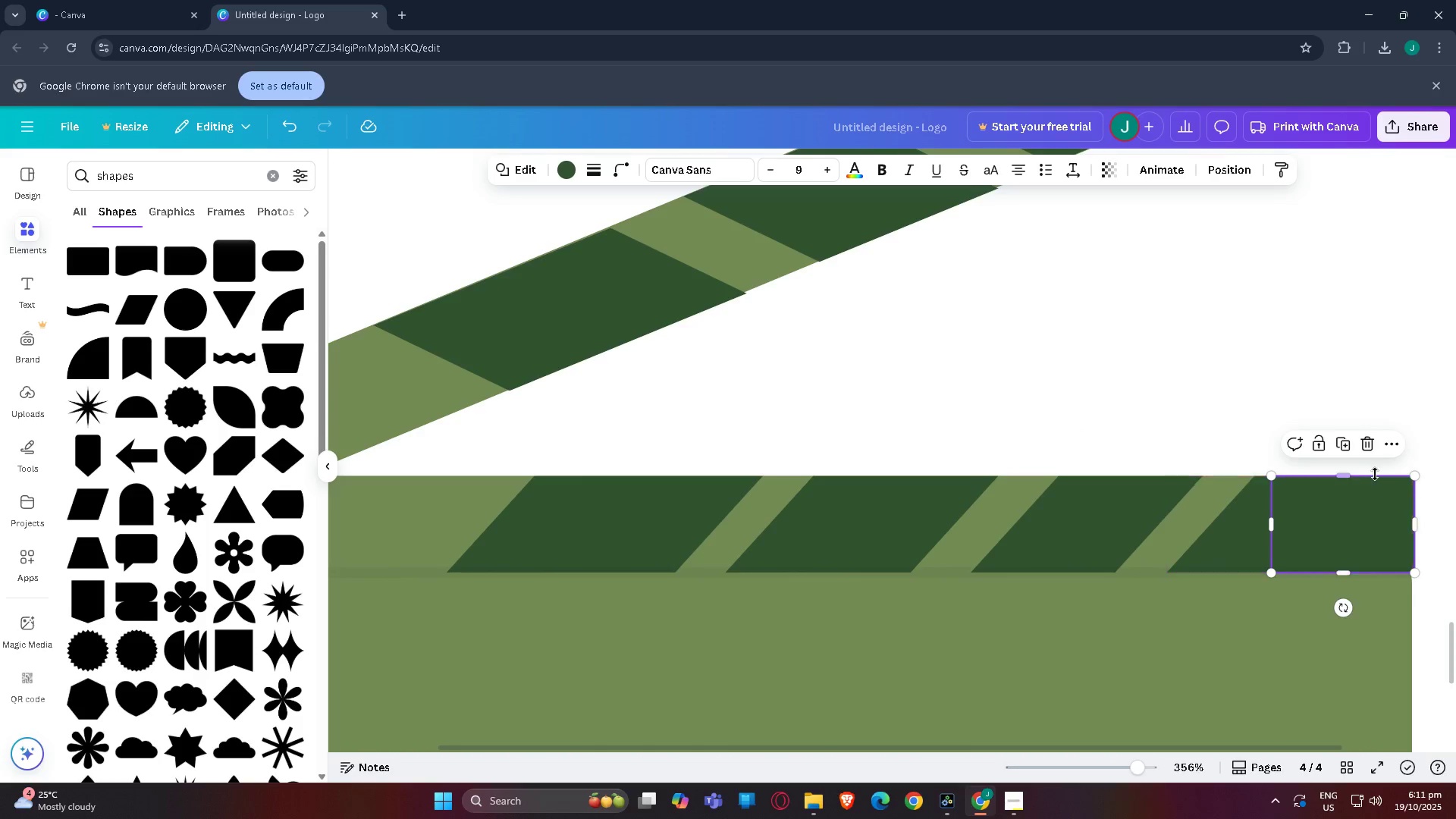 
left_click([1375, 474])
 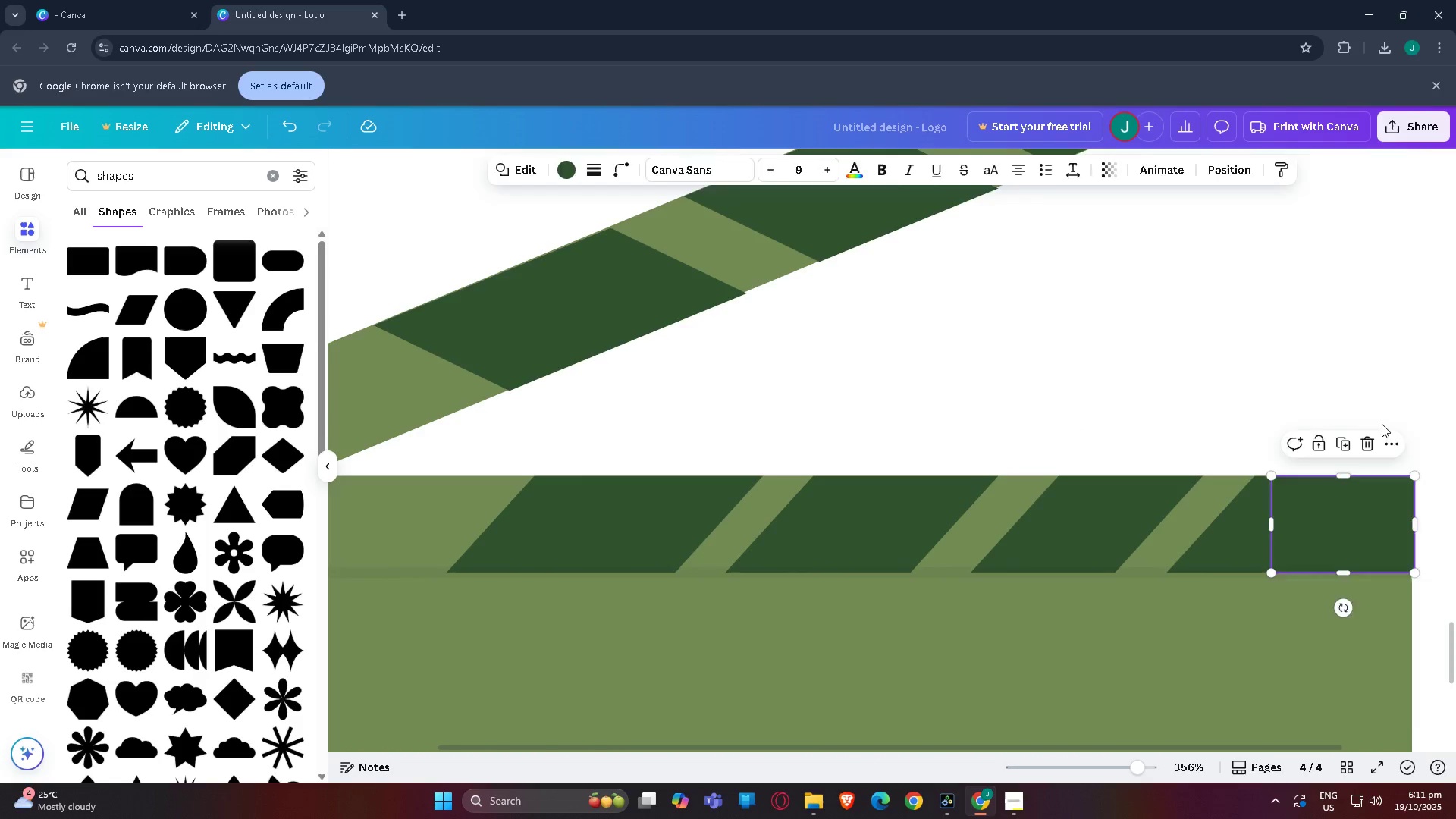 
left_click([1382, 424])
 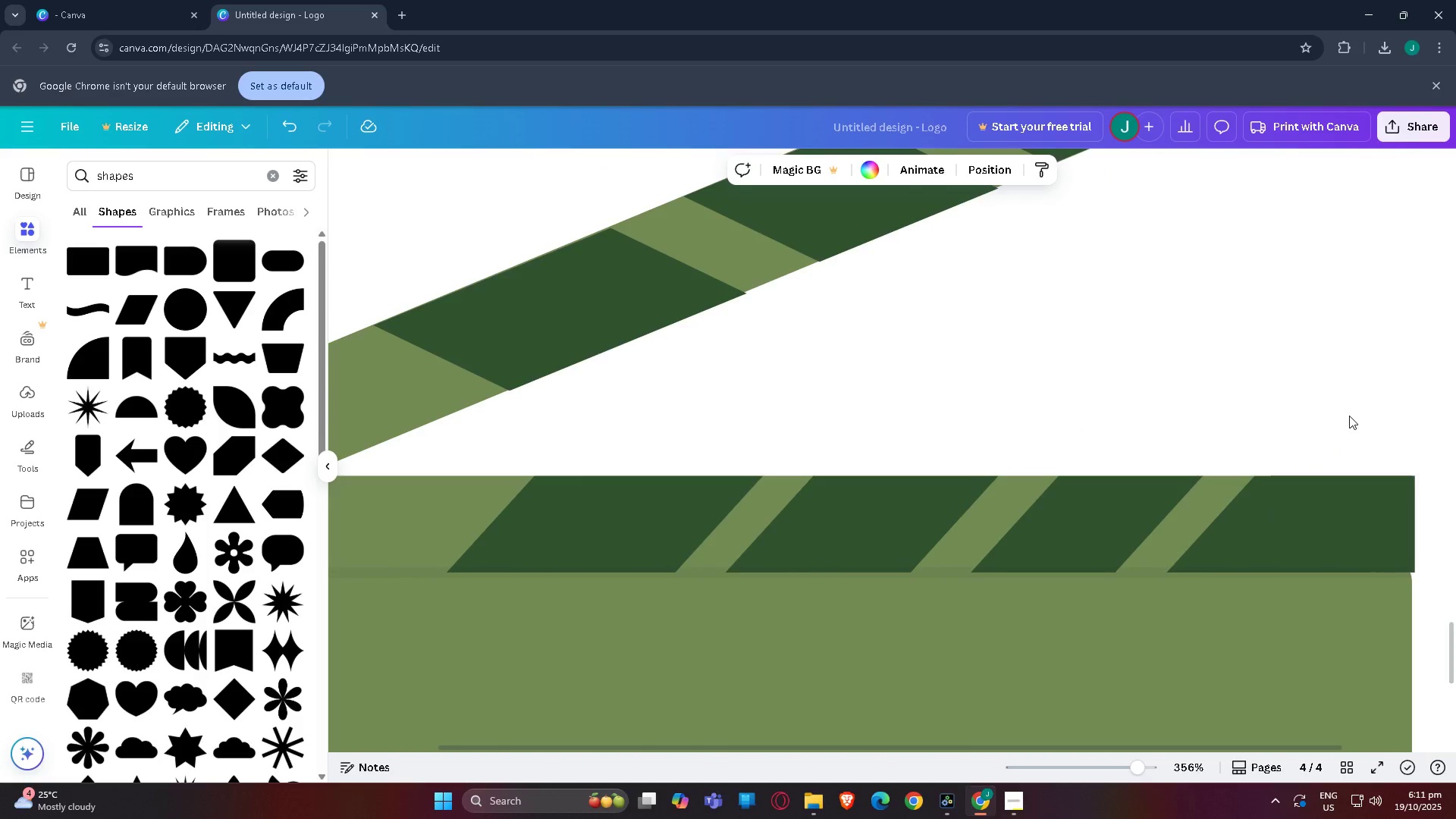 
scroll: coordinate [1117, 510], scroll_direction: down, amount: 5.0
 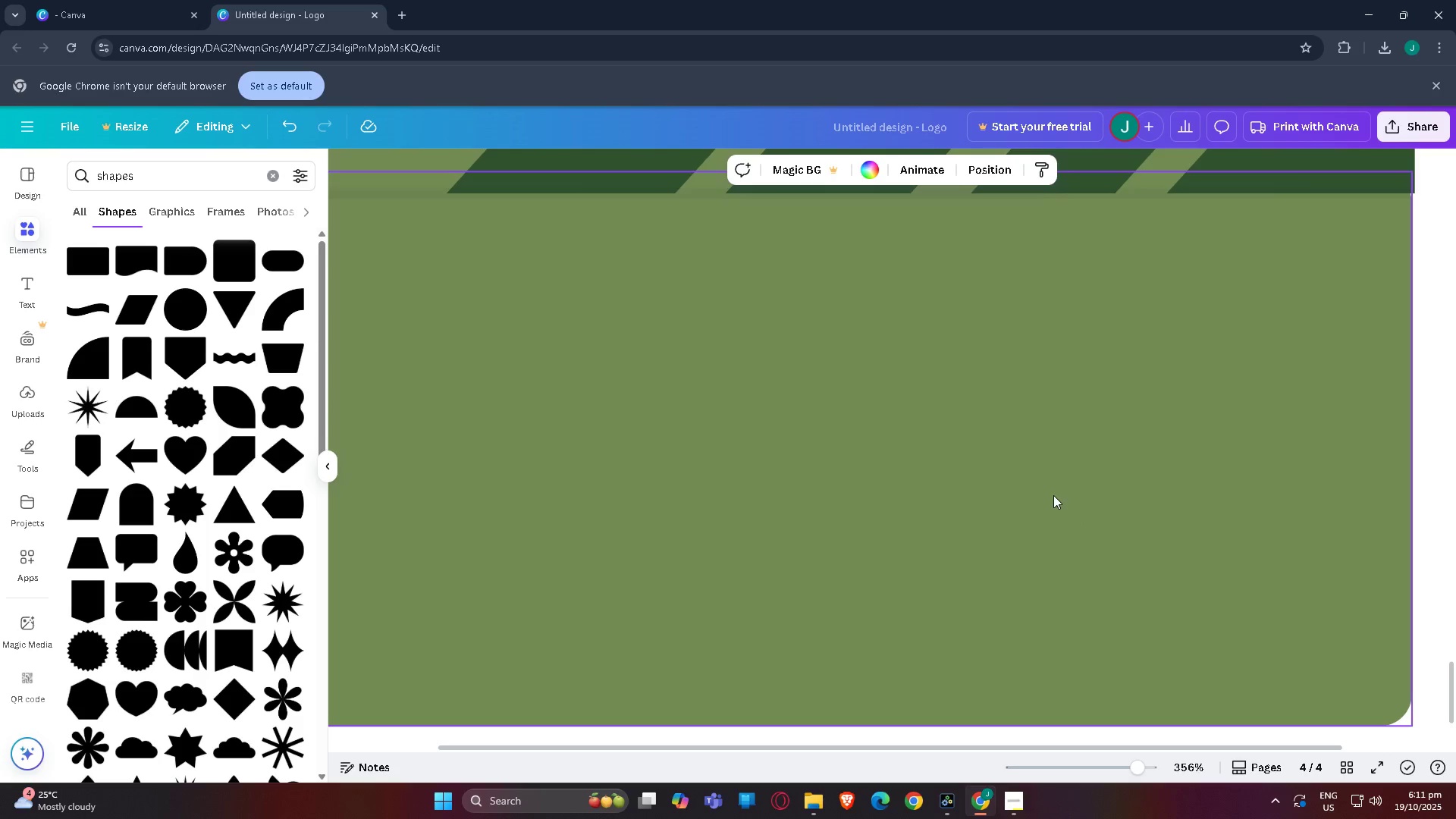 
scroll: coordinate [1042, 522], scroll_direction: up, amount: 2.0
 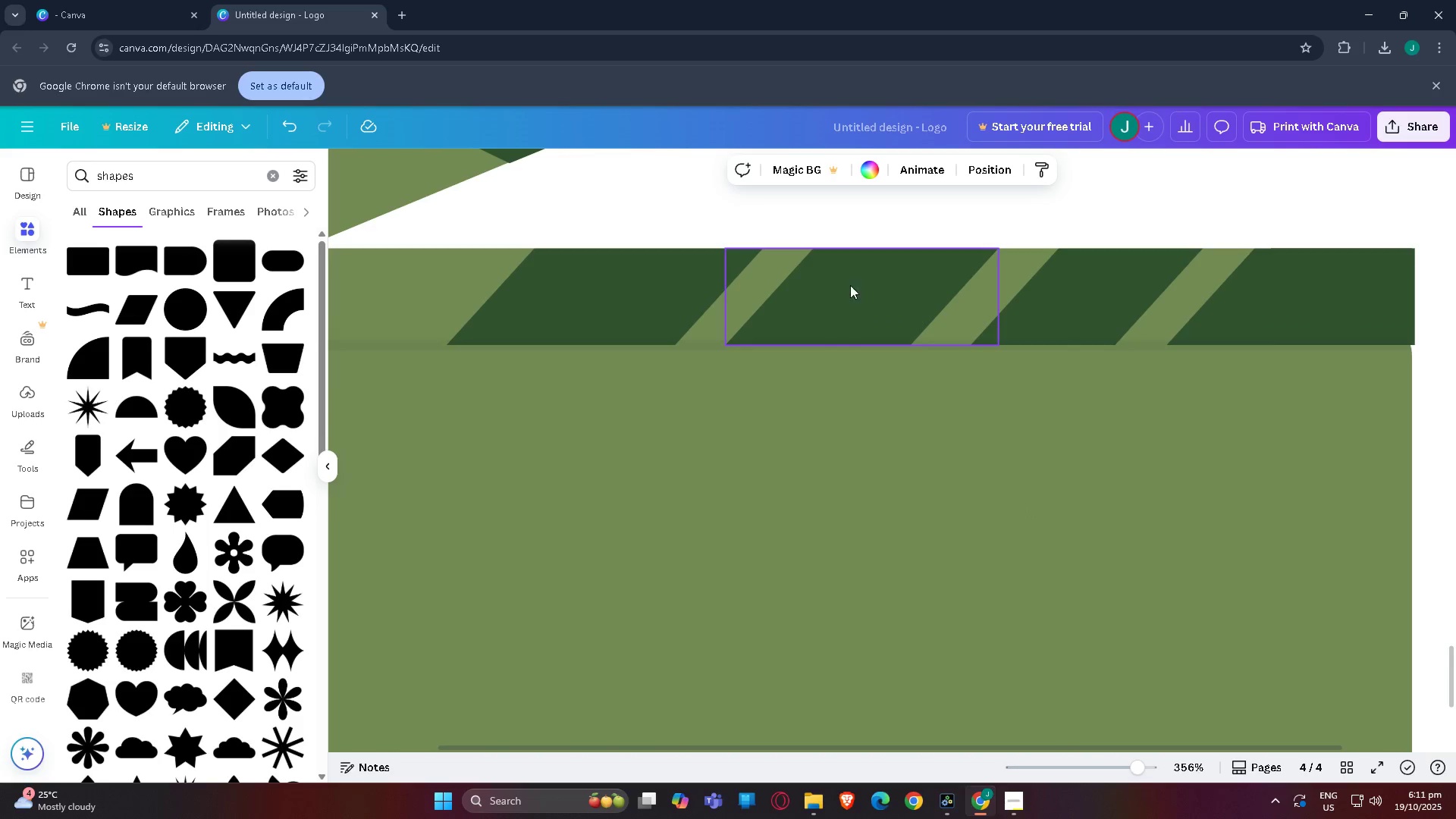 
left_click([859, 287])
 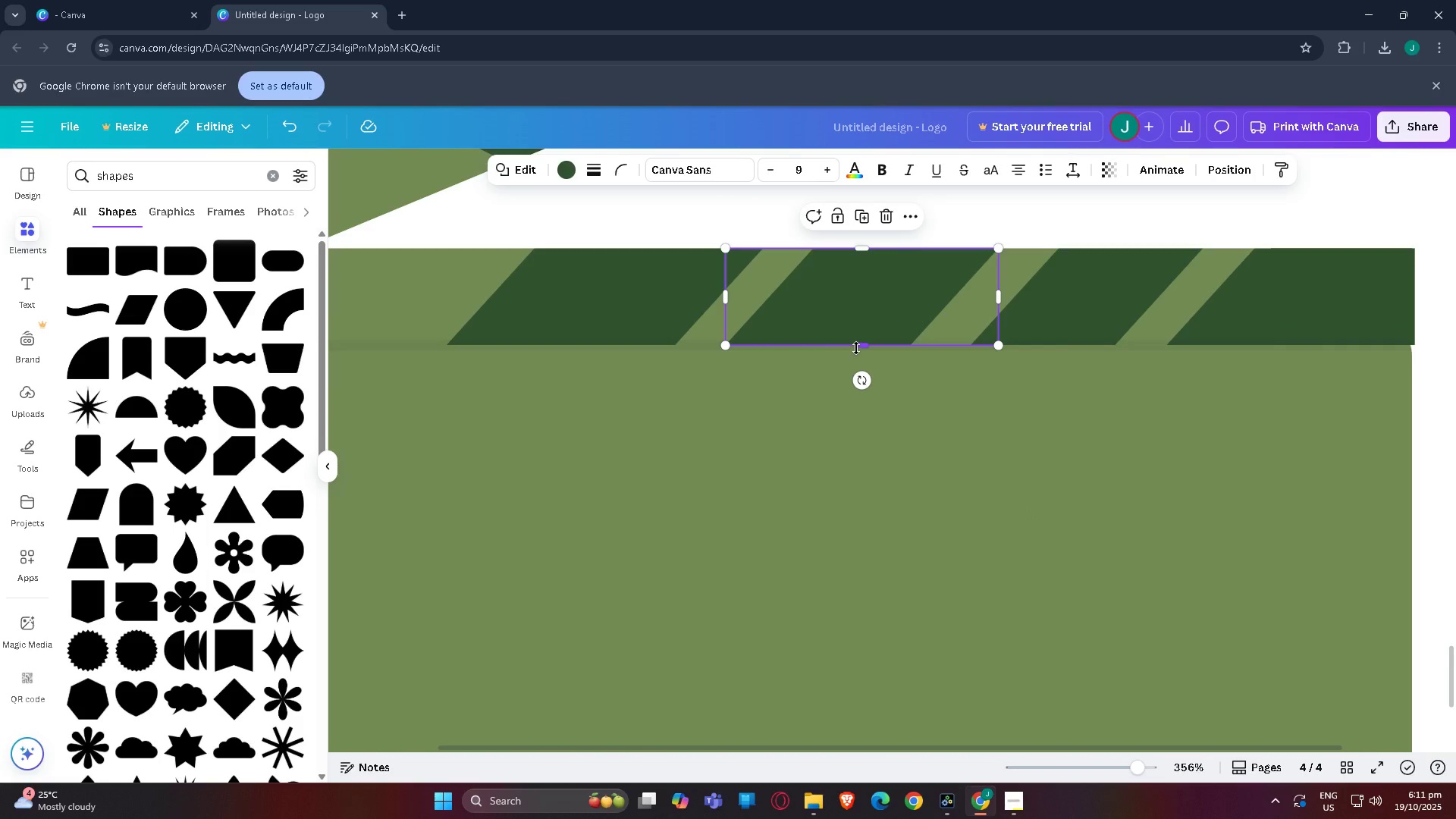 
left_click_drag(start_coordinate=[856, 348], to_coordinate=[857, 344])
 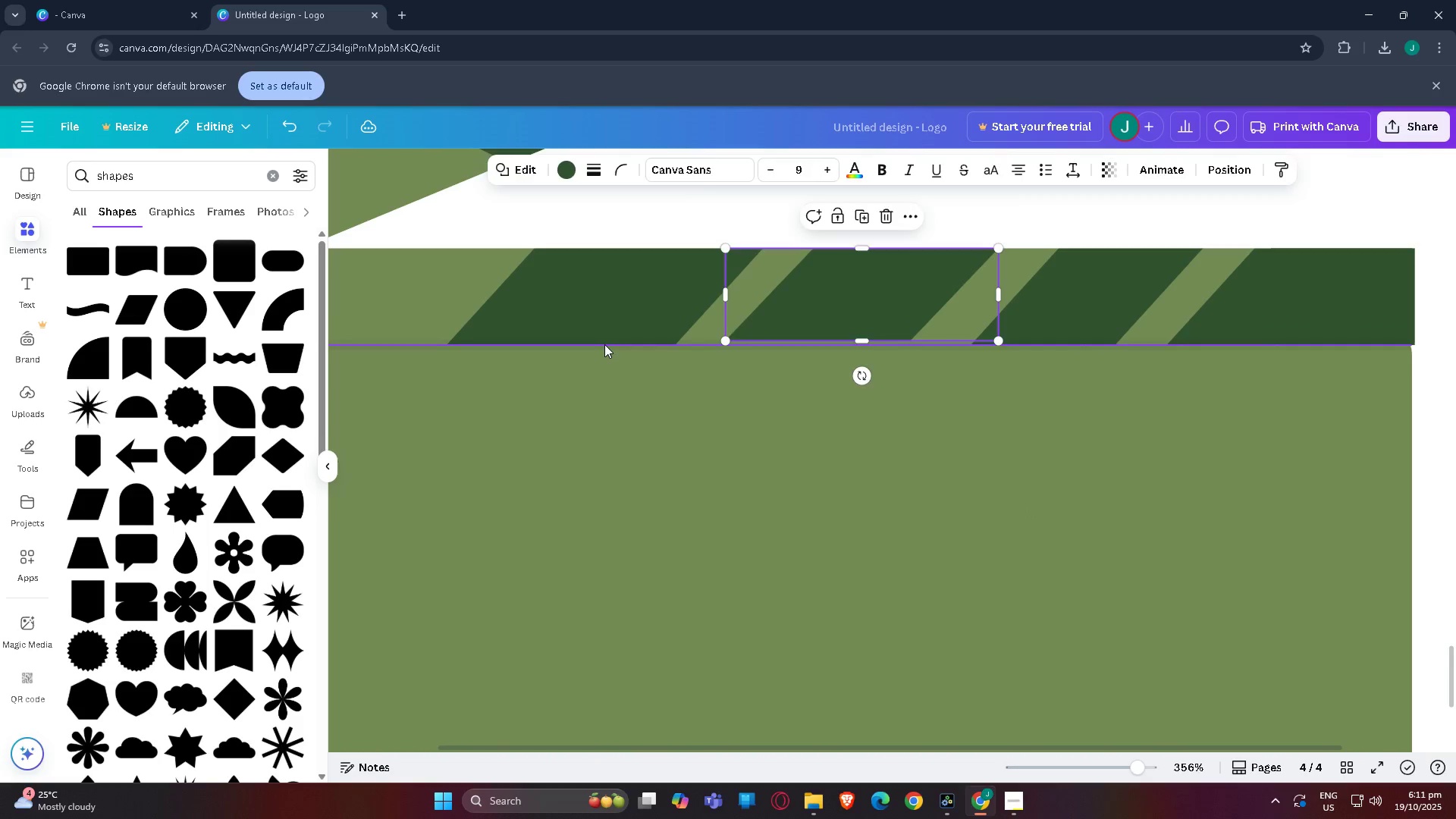 
left_click([604, 344])
 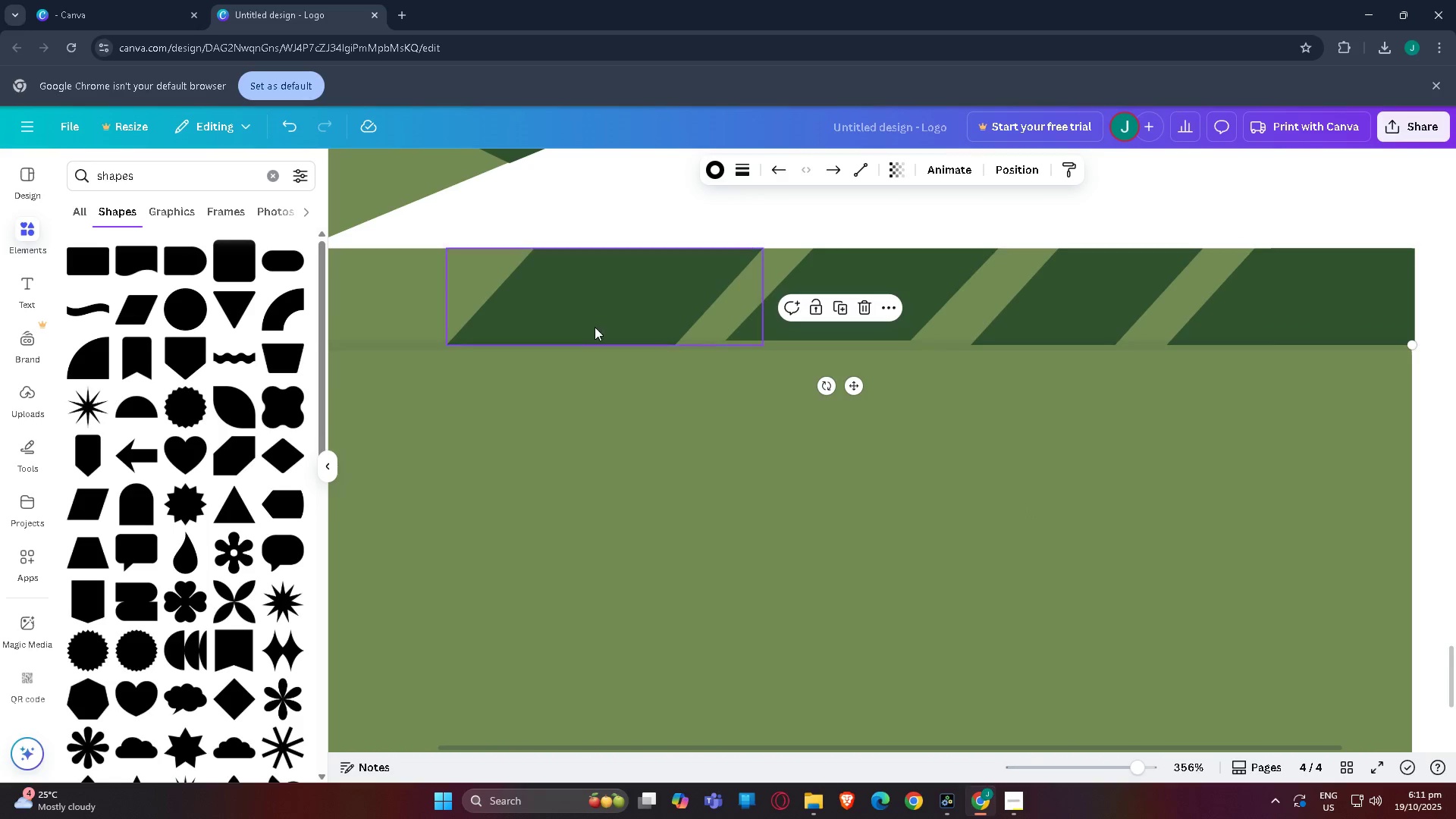 
left_click([597, 318])
 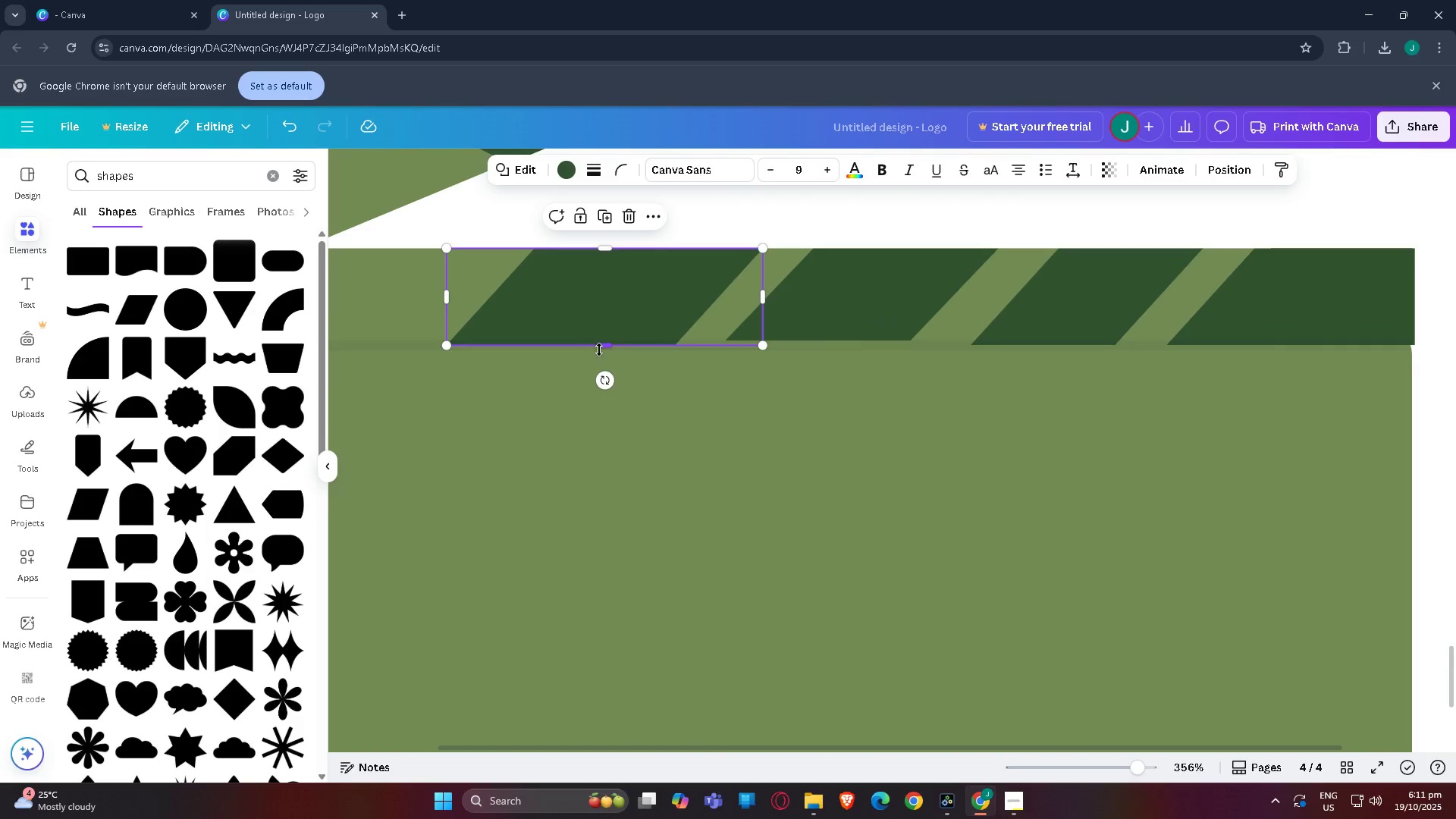 
left_click_drag(start_coordinate=[601, 350], to_coordinate=[601, 345])
 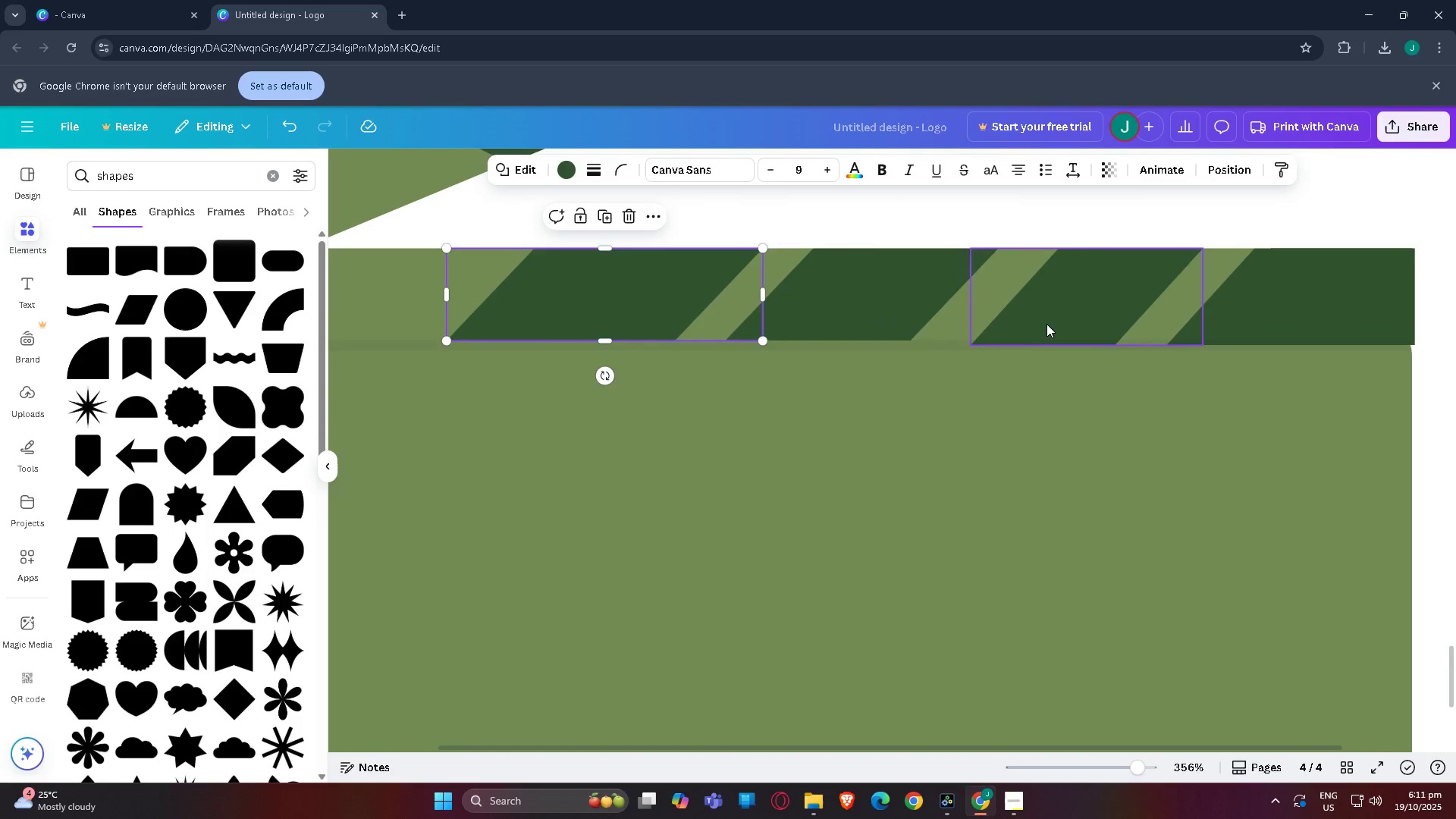 
left_click([1043, 323])
 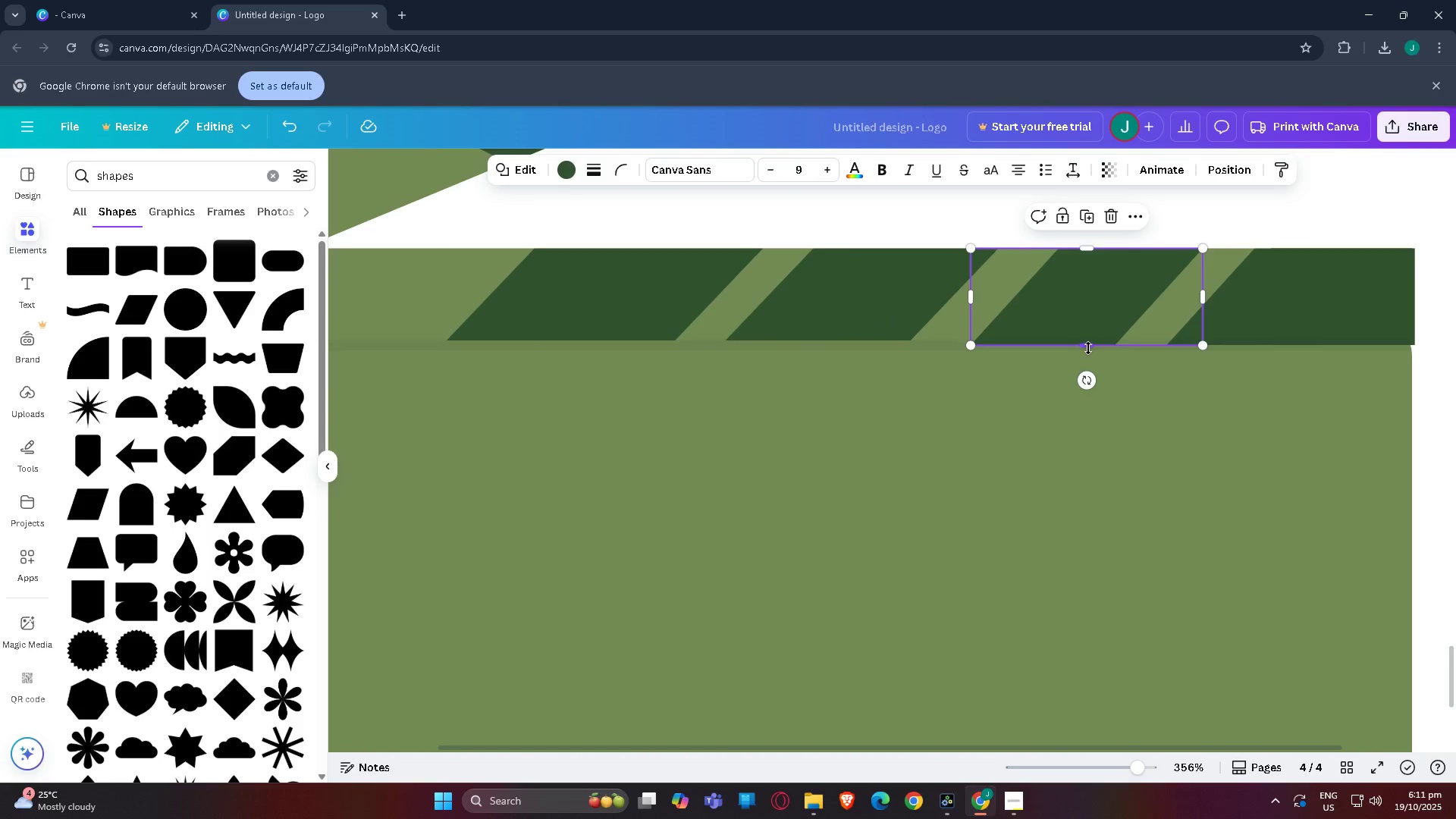 
left_click_drag(start_coordinate=[1089, 347], to_coordinate=[1087, 340])
 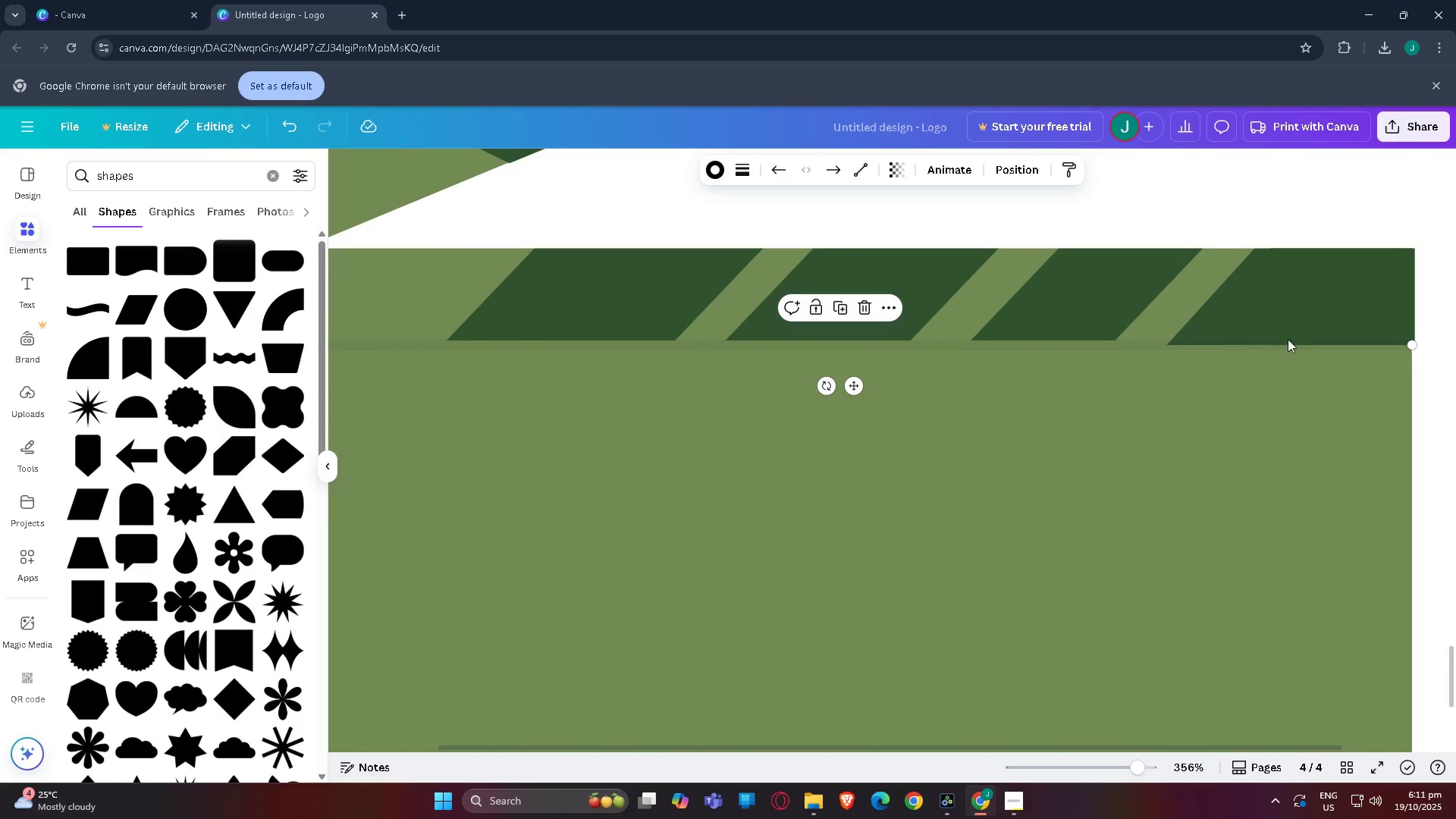 
double_click([1313, 320])
 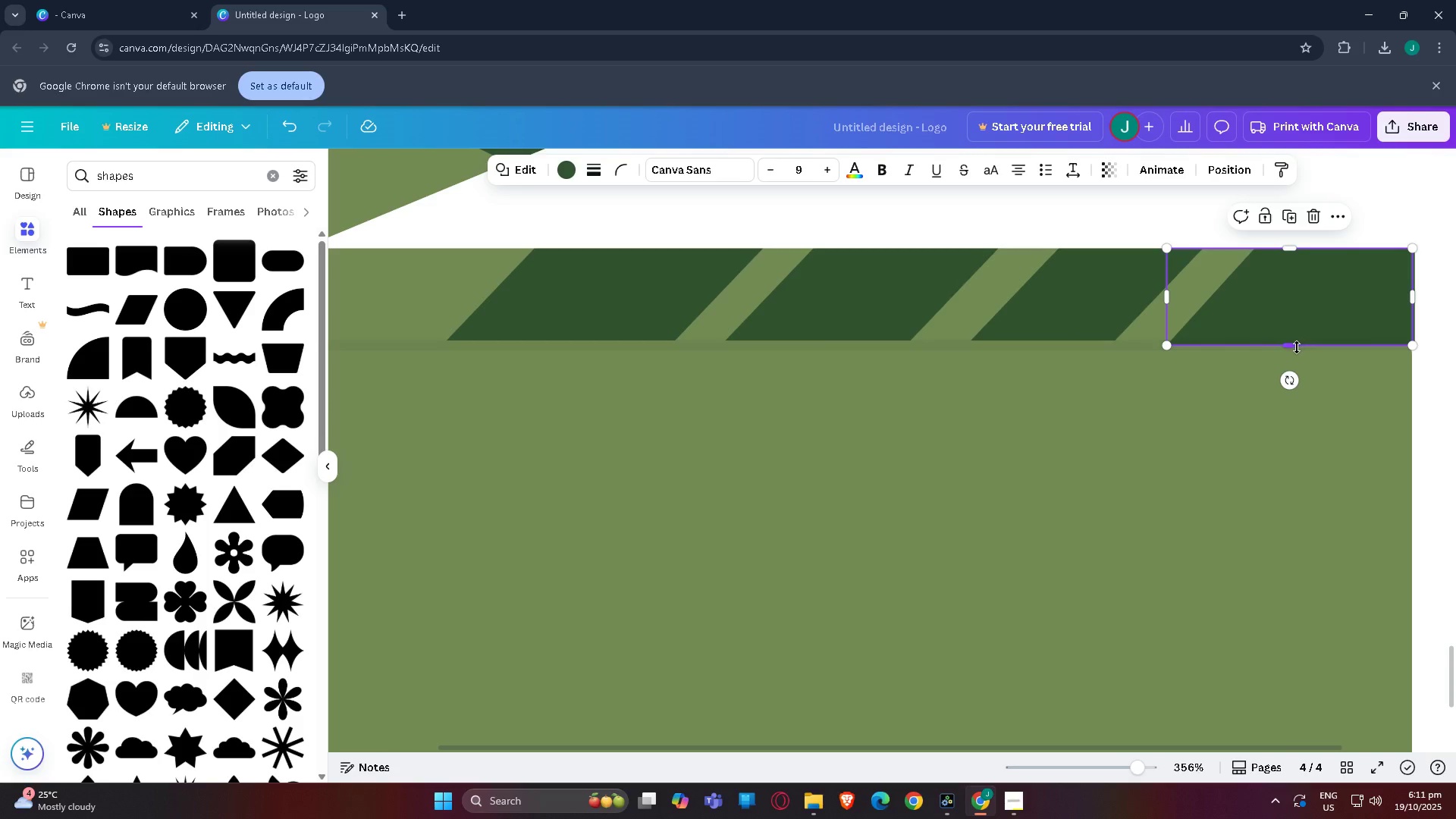 
left_click_drag(start_coordinate=[1293, 347], to_coordinate=[1292, 340])
 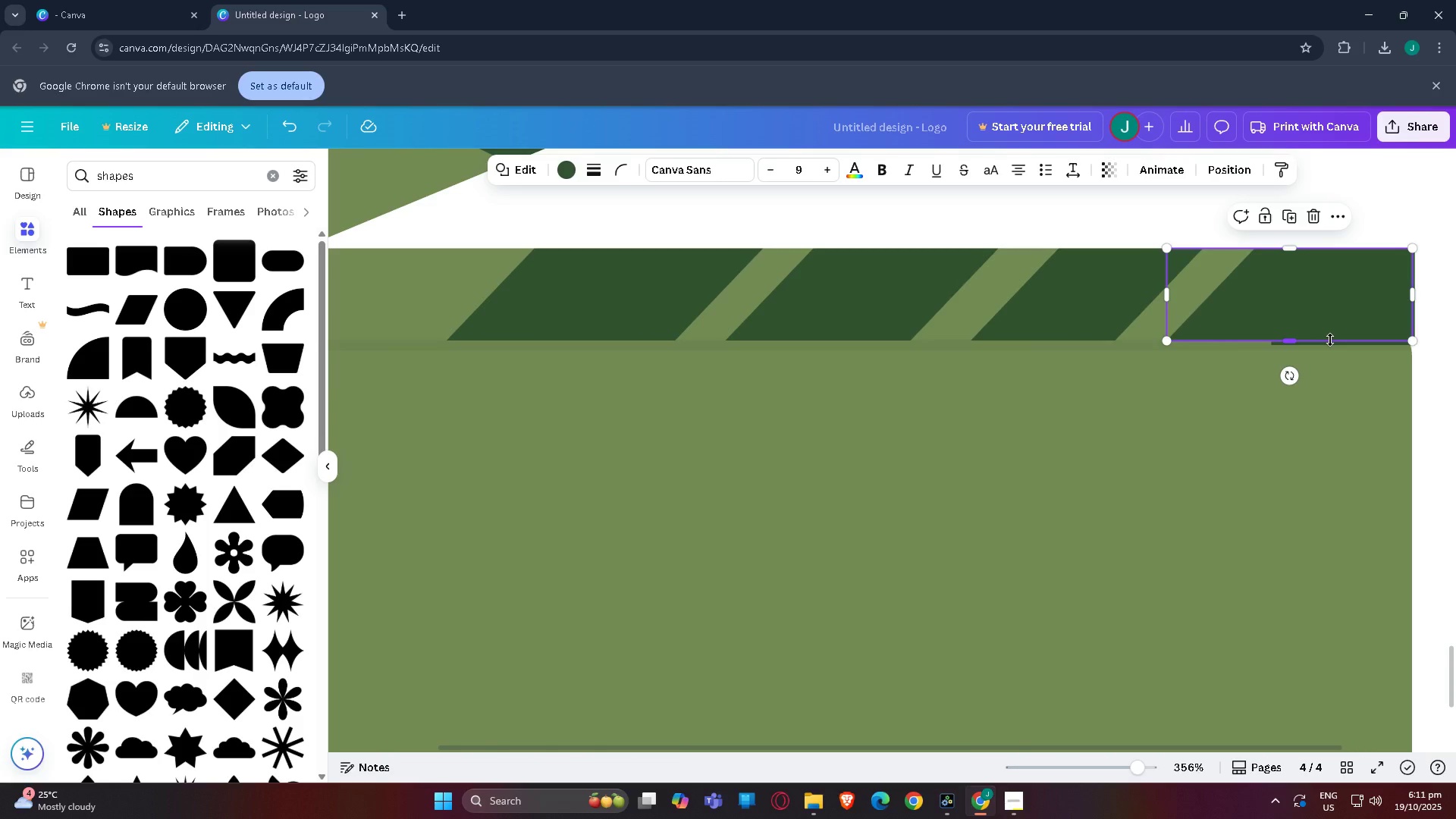 
key(Tab)
 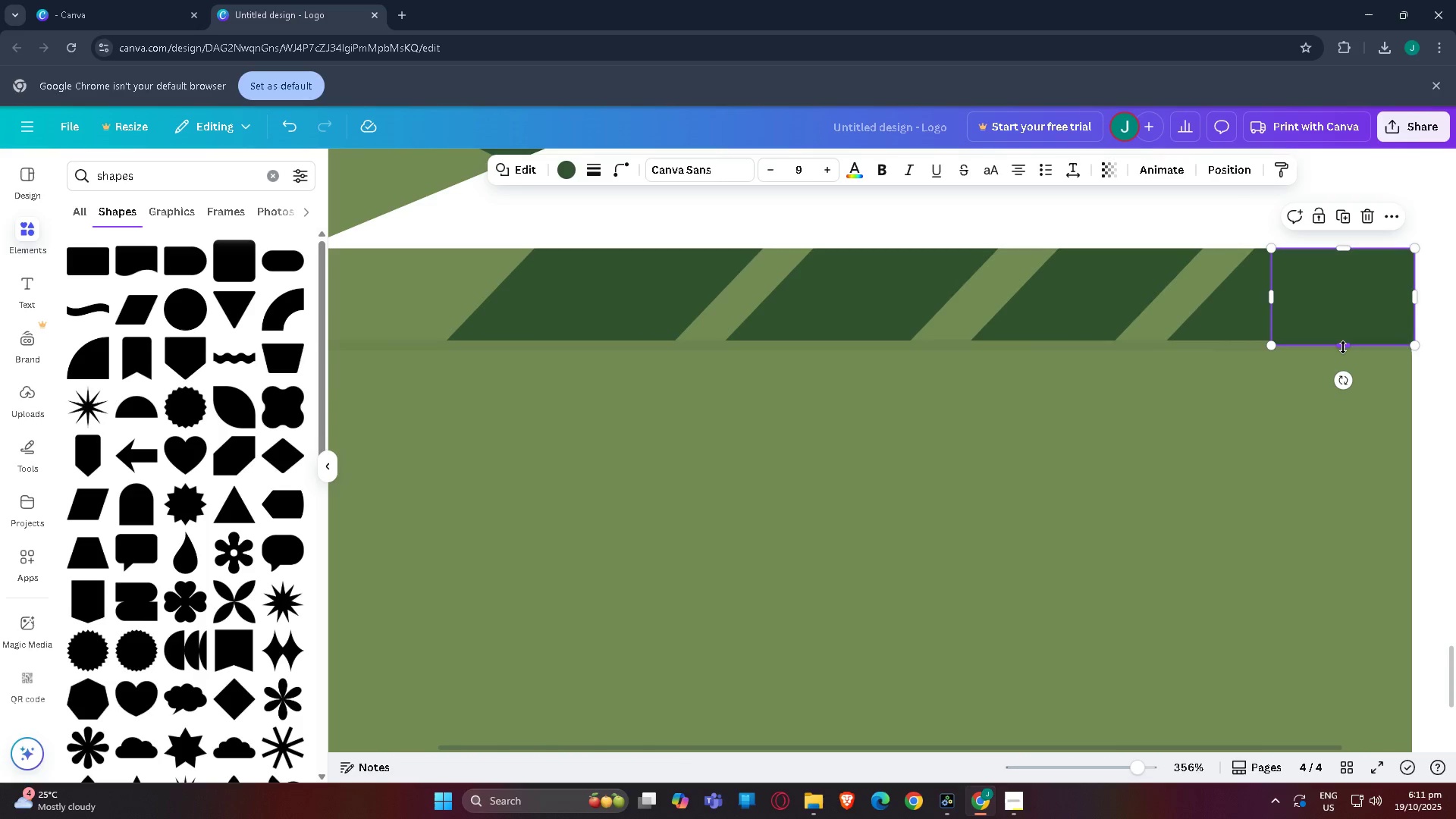 
left_click_drag(start_coordinate=[1343, 348], to_coordinate=[1343, 340])
 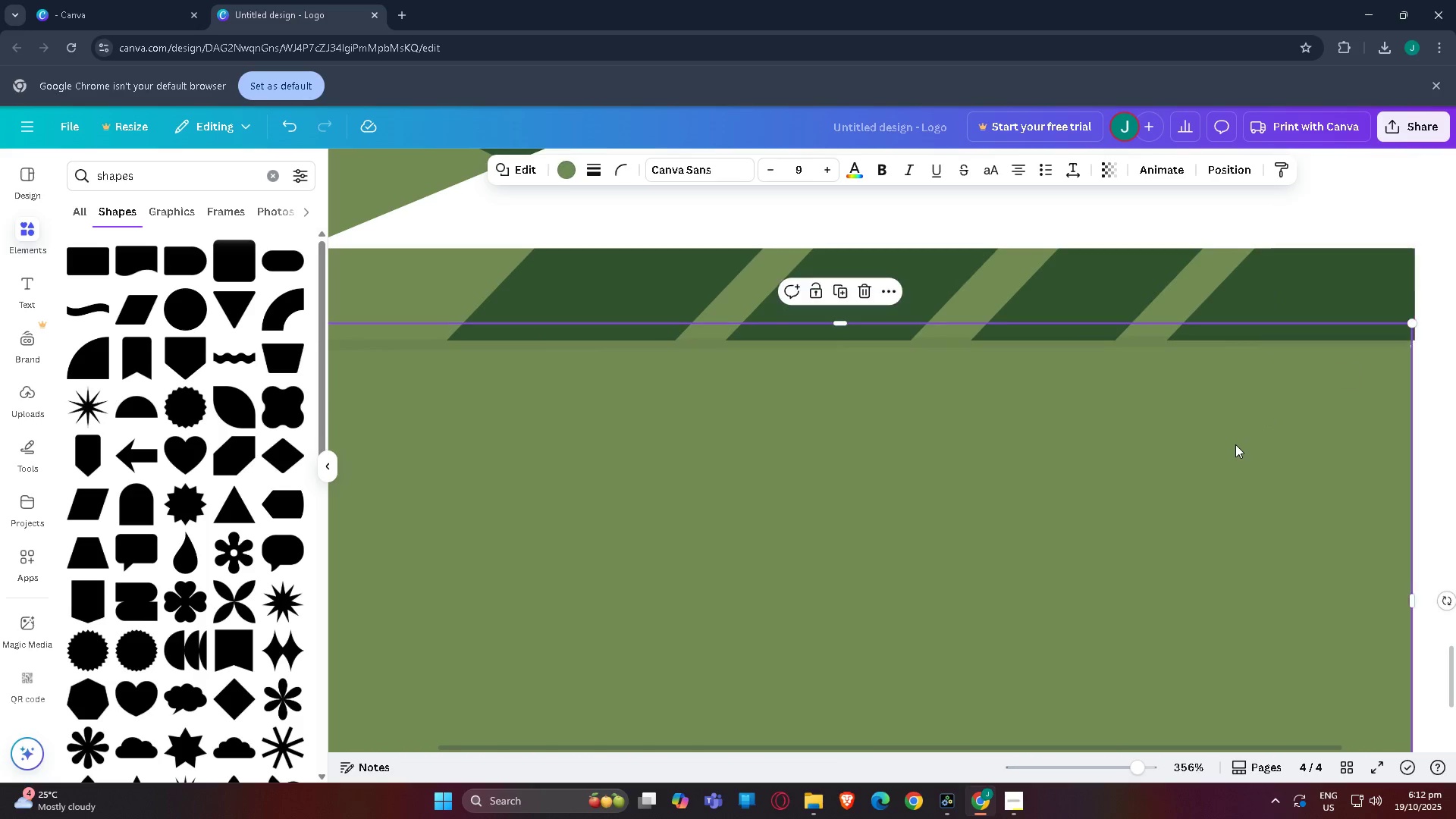 
left_click([1235, 444])
 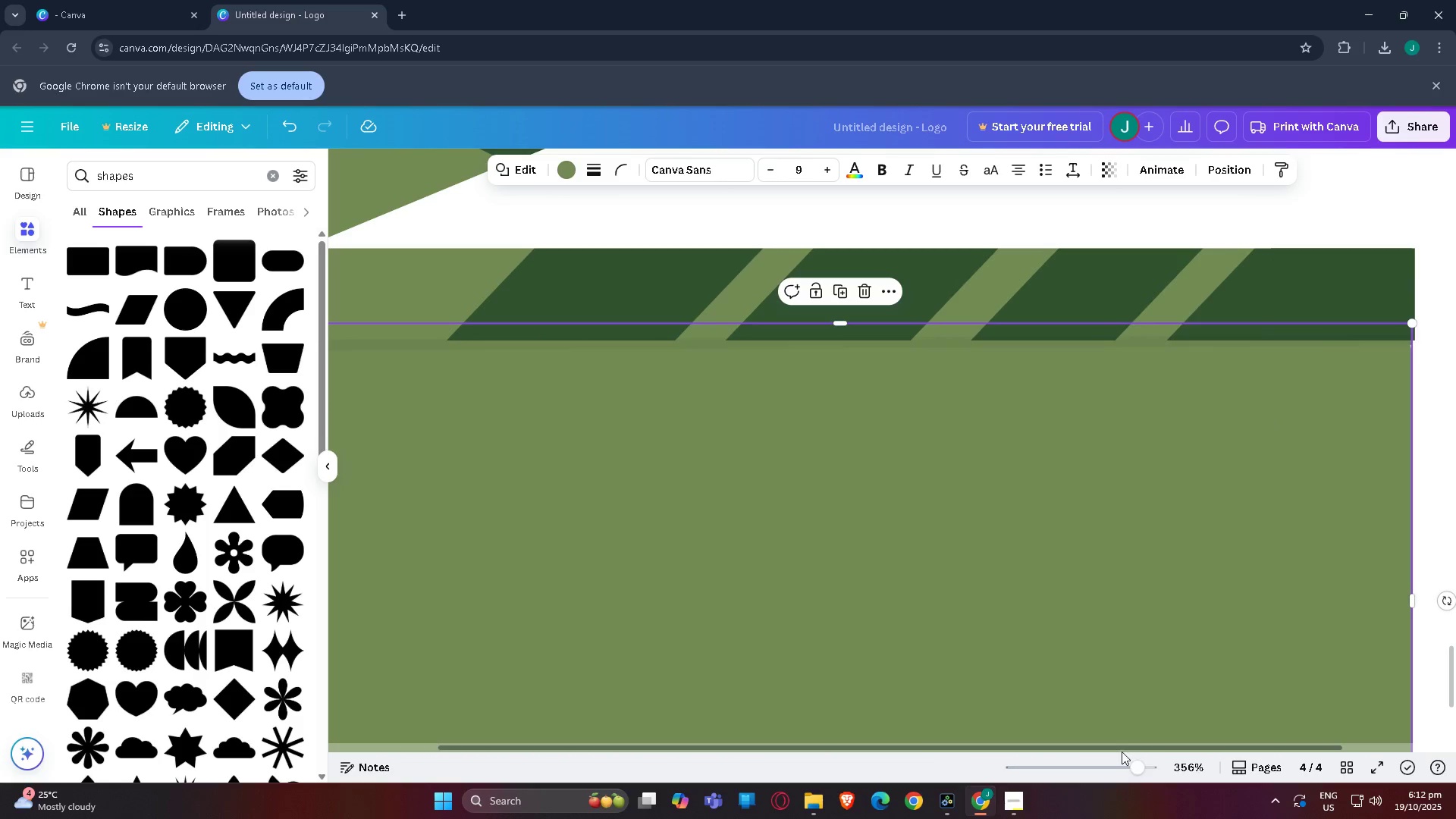 
left_click_drag(start_coordinate=[1110, 767], to_coordinate=[1090, 767])
 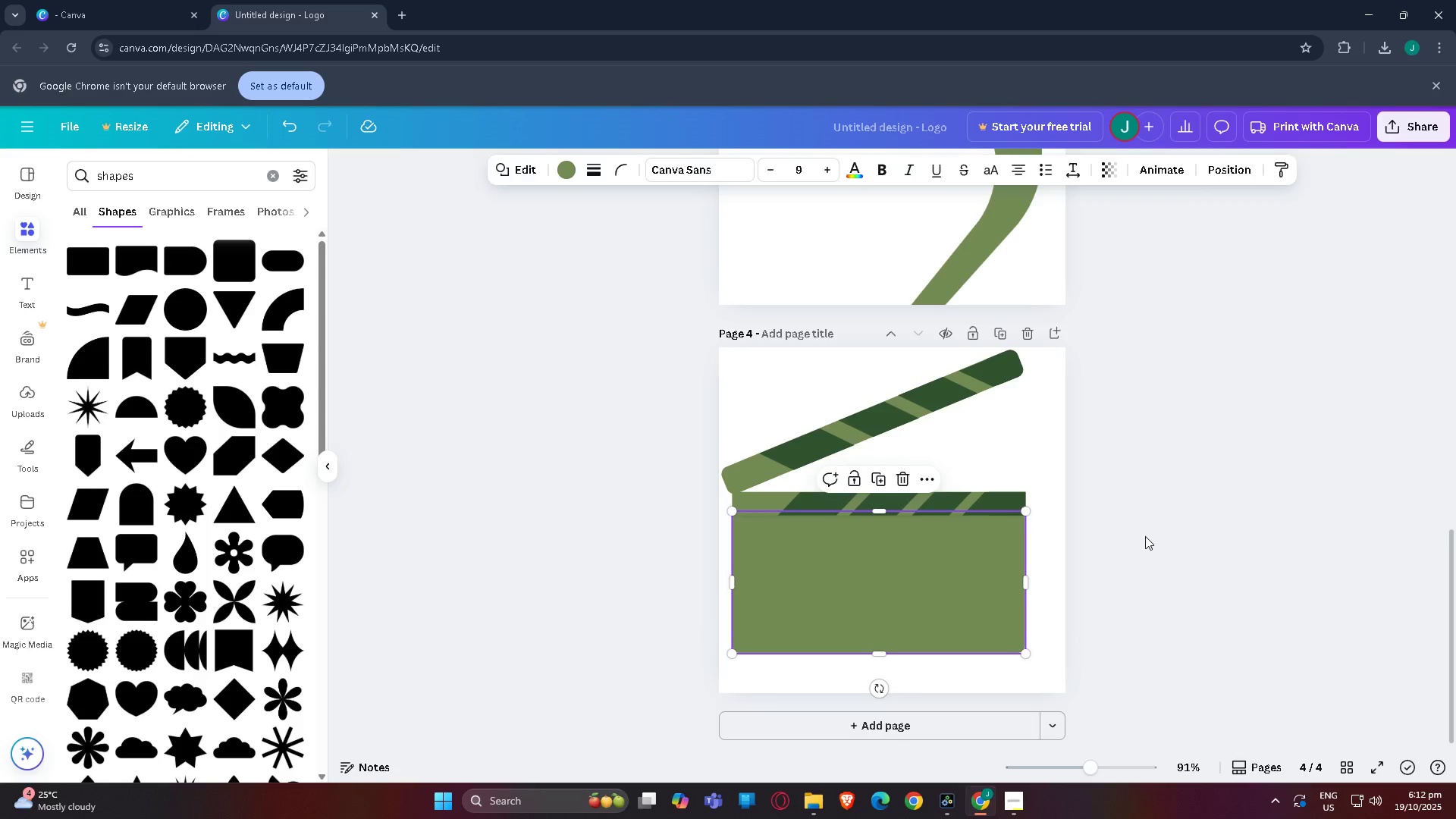 
left_click([1145, 535])
 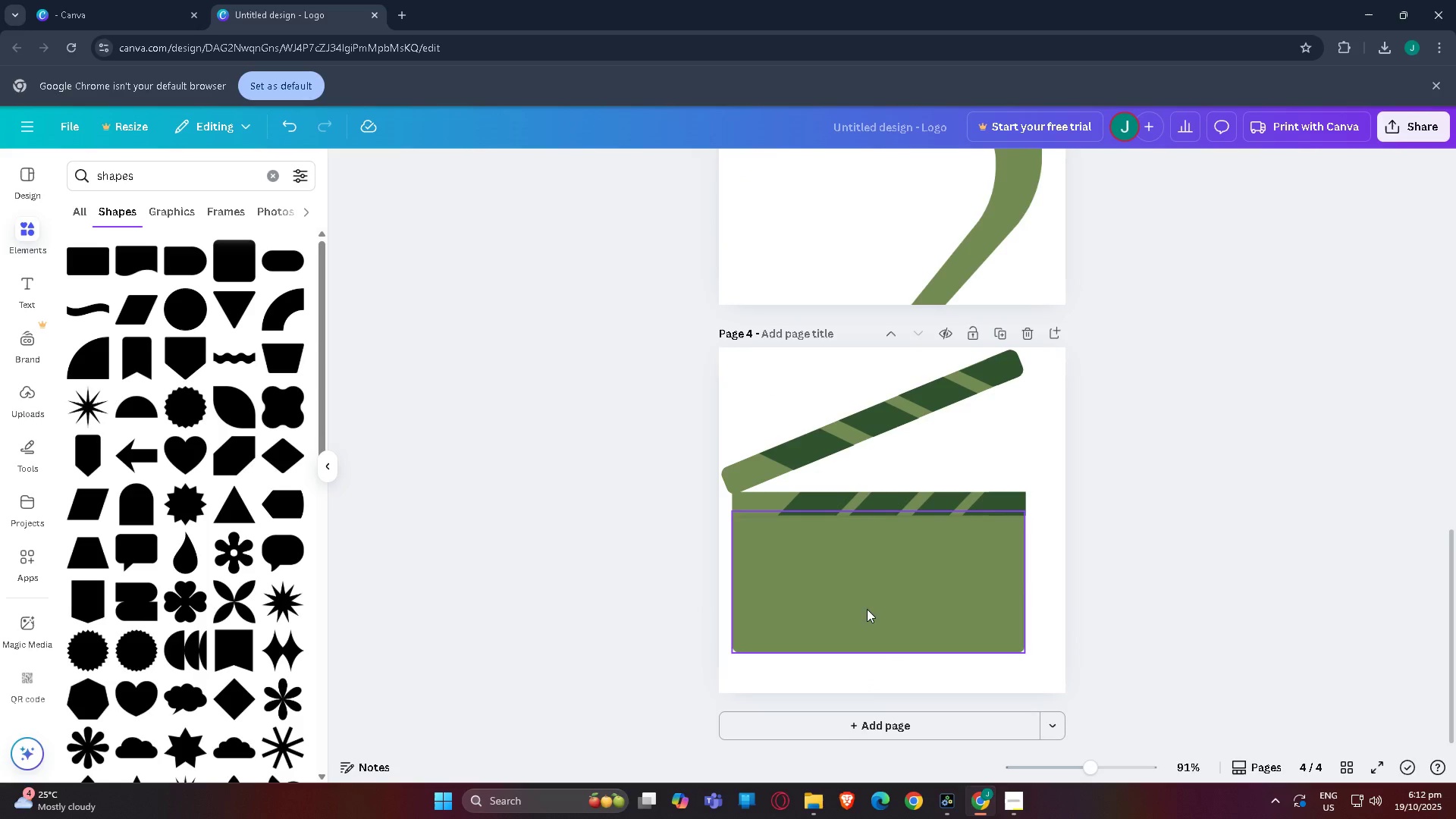 
scroll: coordinate [1109, 544], scroll_direction: down, amount: 4.0
 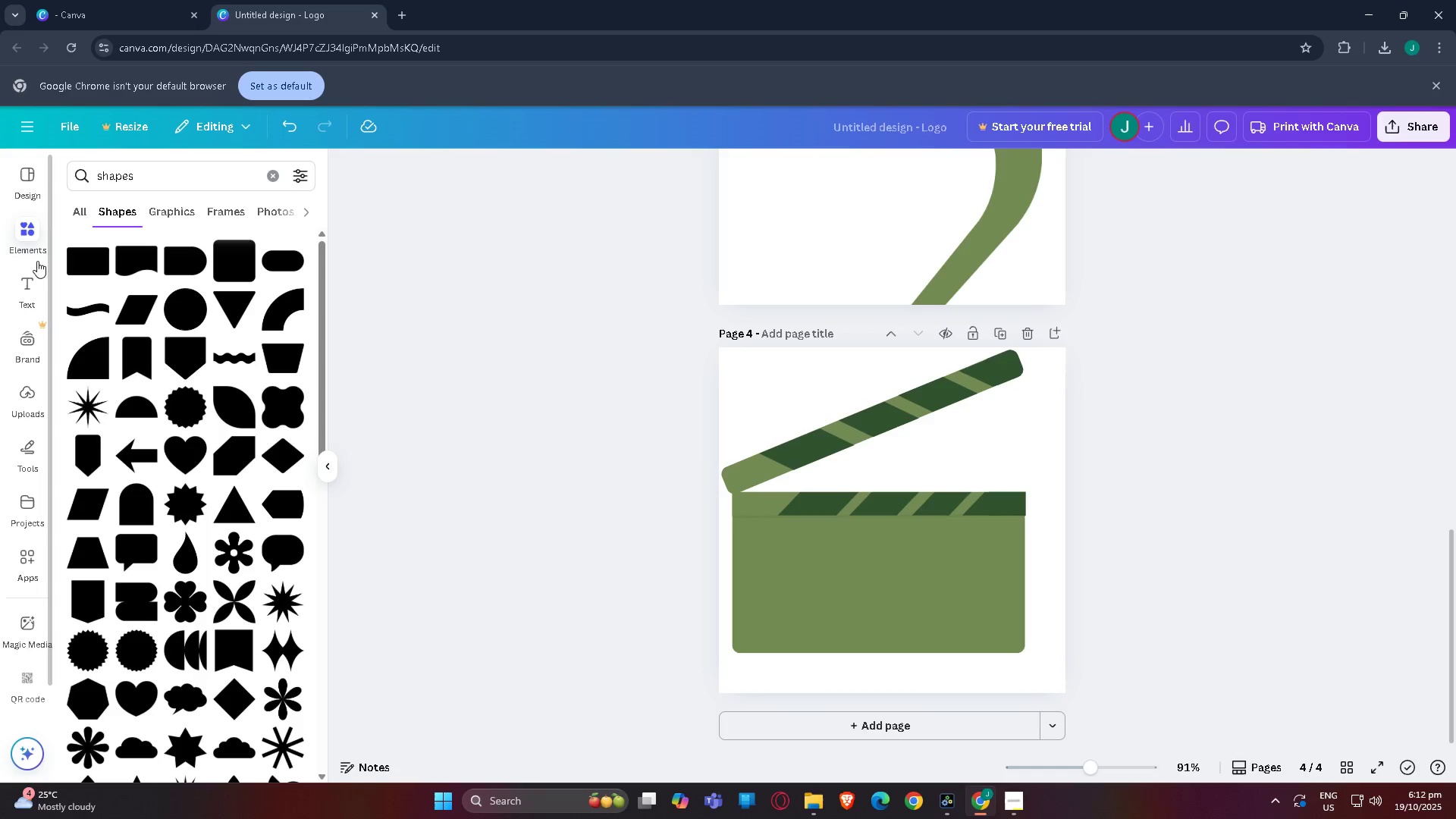 
scroll: coordinate [269, 334], scroll_direction: up, amount: 1.0
 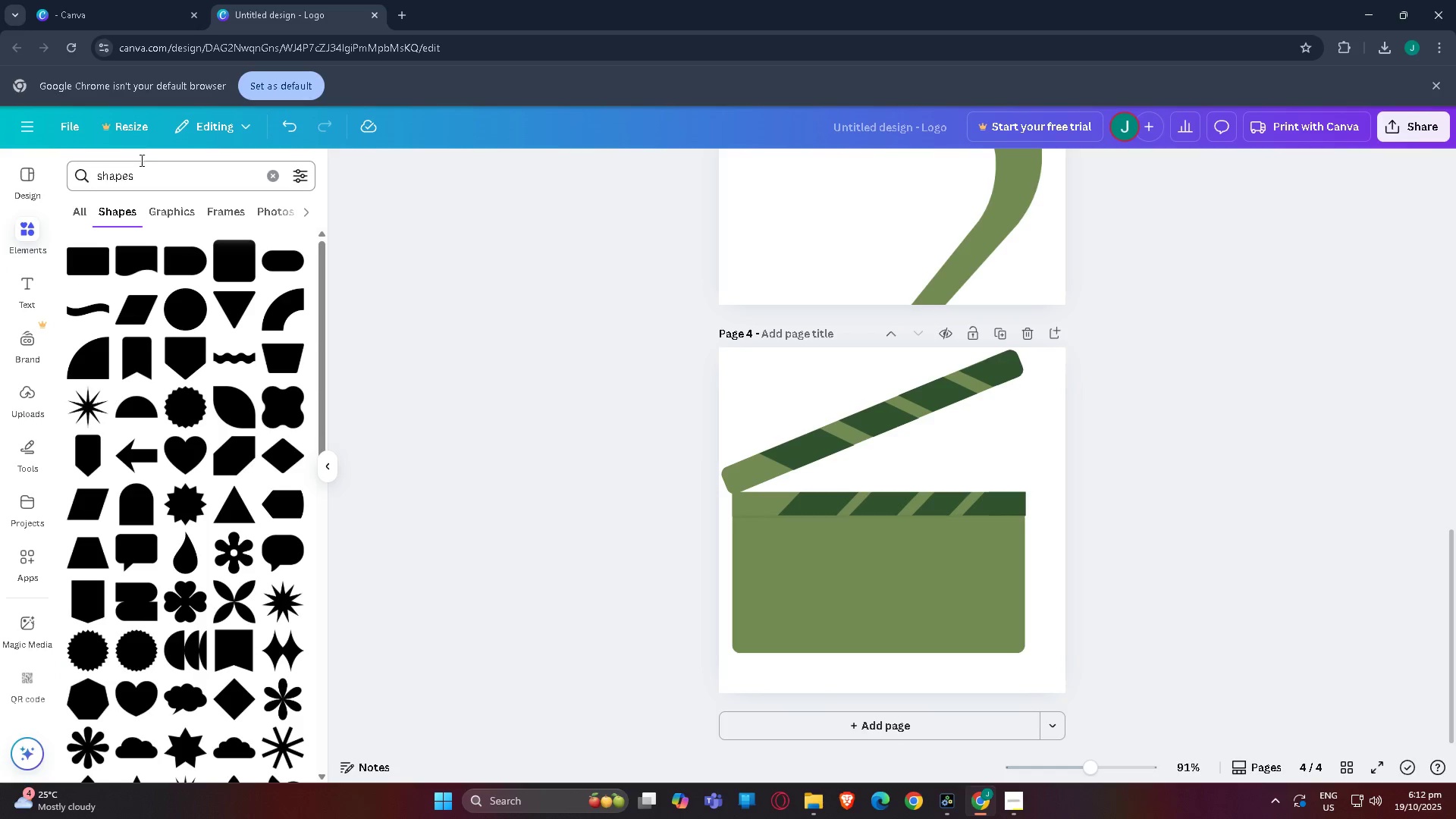 
left_click_drag(start_coordinate=[198, 196], to_coordinate=[143, 194])
 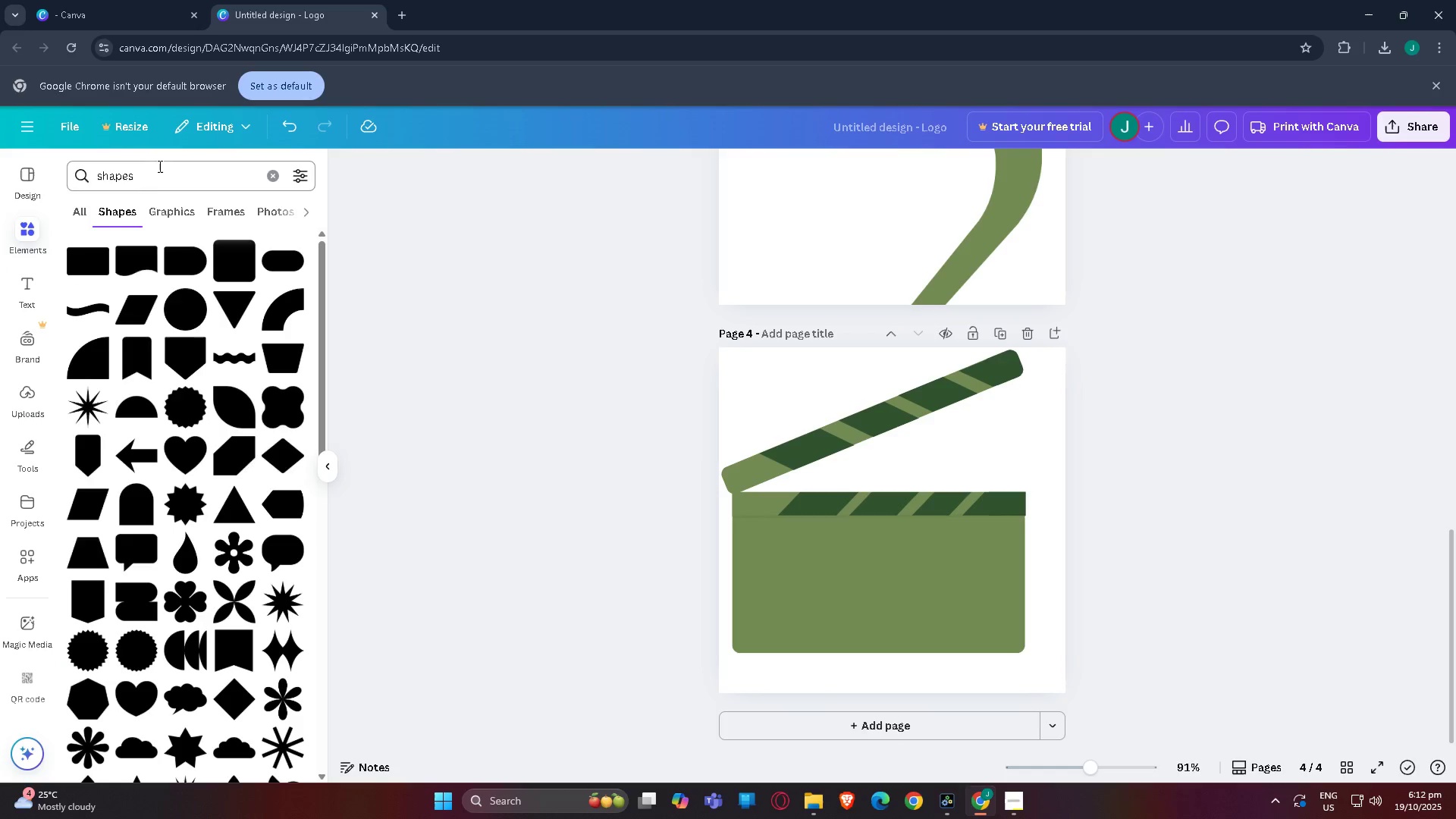 
left_click_drag(start_coordinate=[158, 165], to_coordinate=[0, 166])
 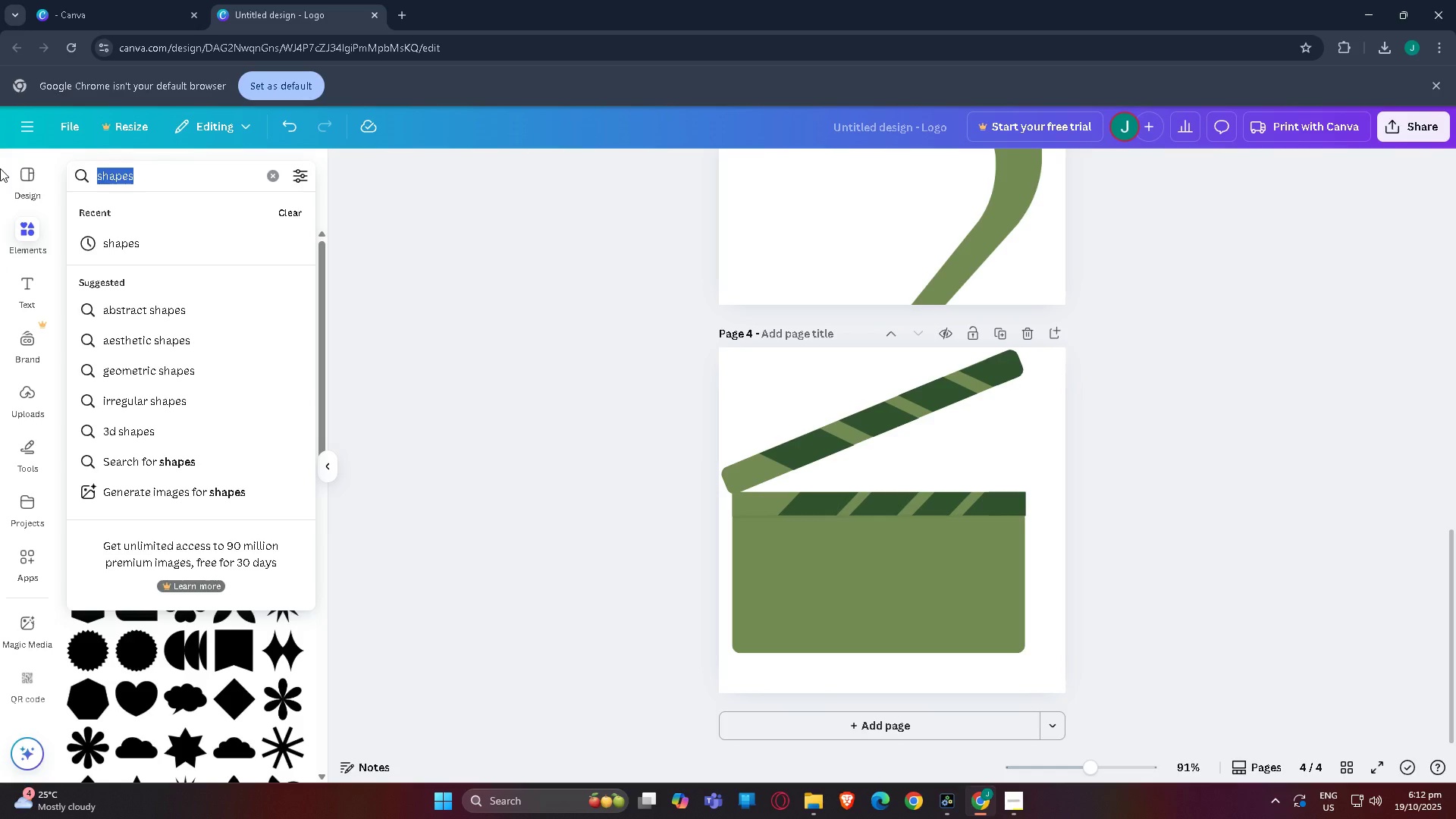 
type(lines)
key(NumpadEnter)
 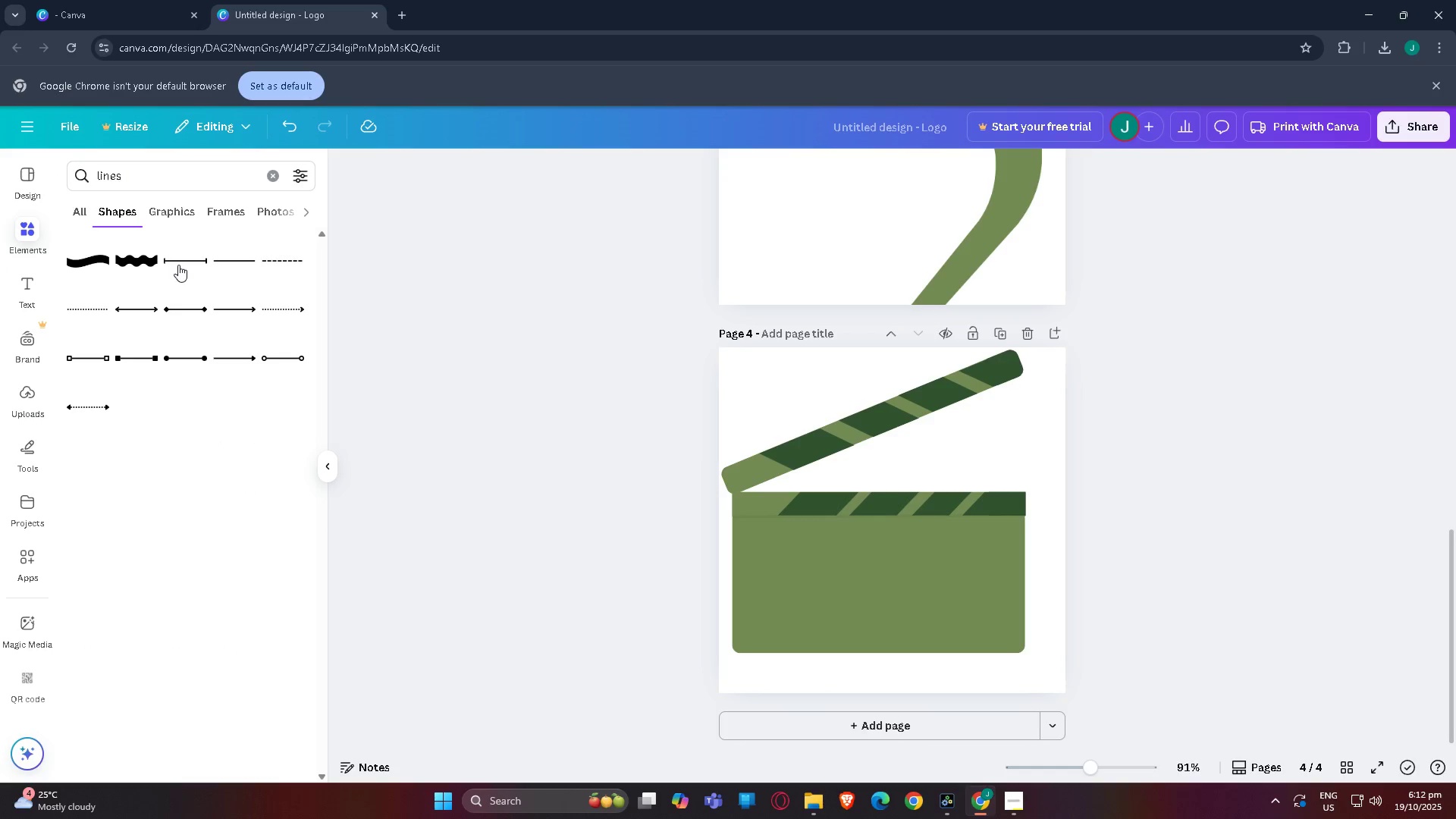 
left_click([221, 257])
 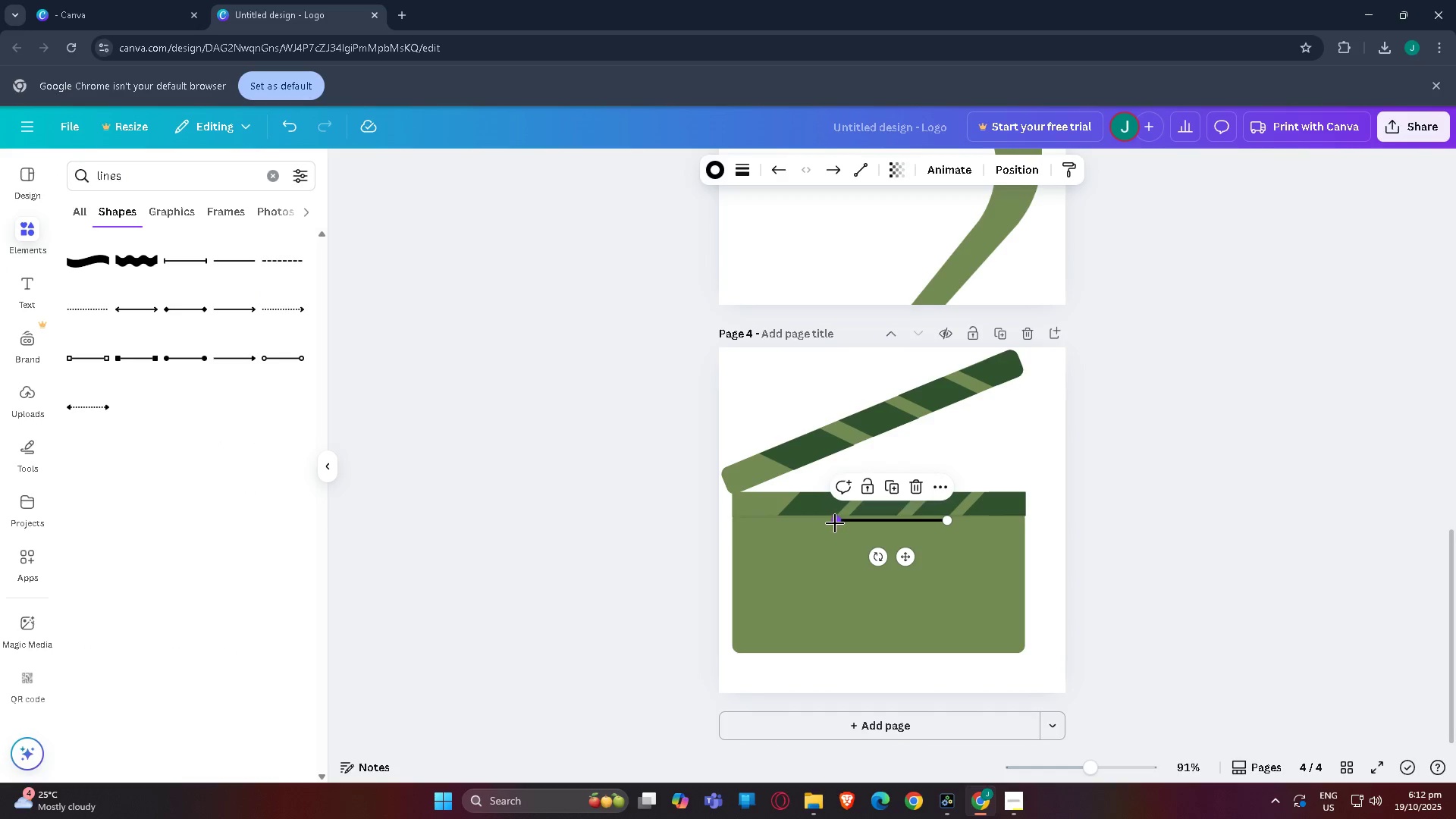 
left_click_drag(start_coordinate=[835, 523], to_coordinate=[774, 523])
 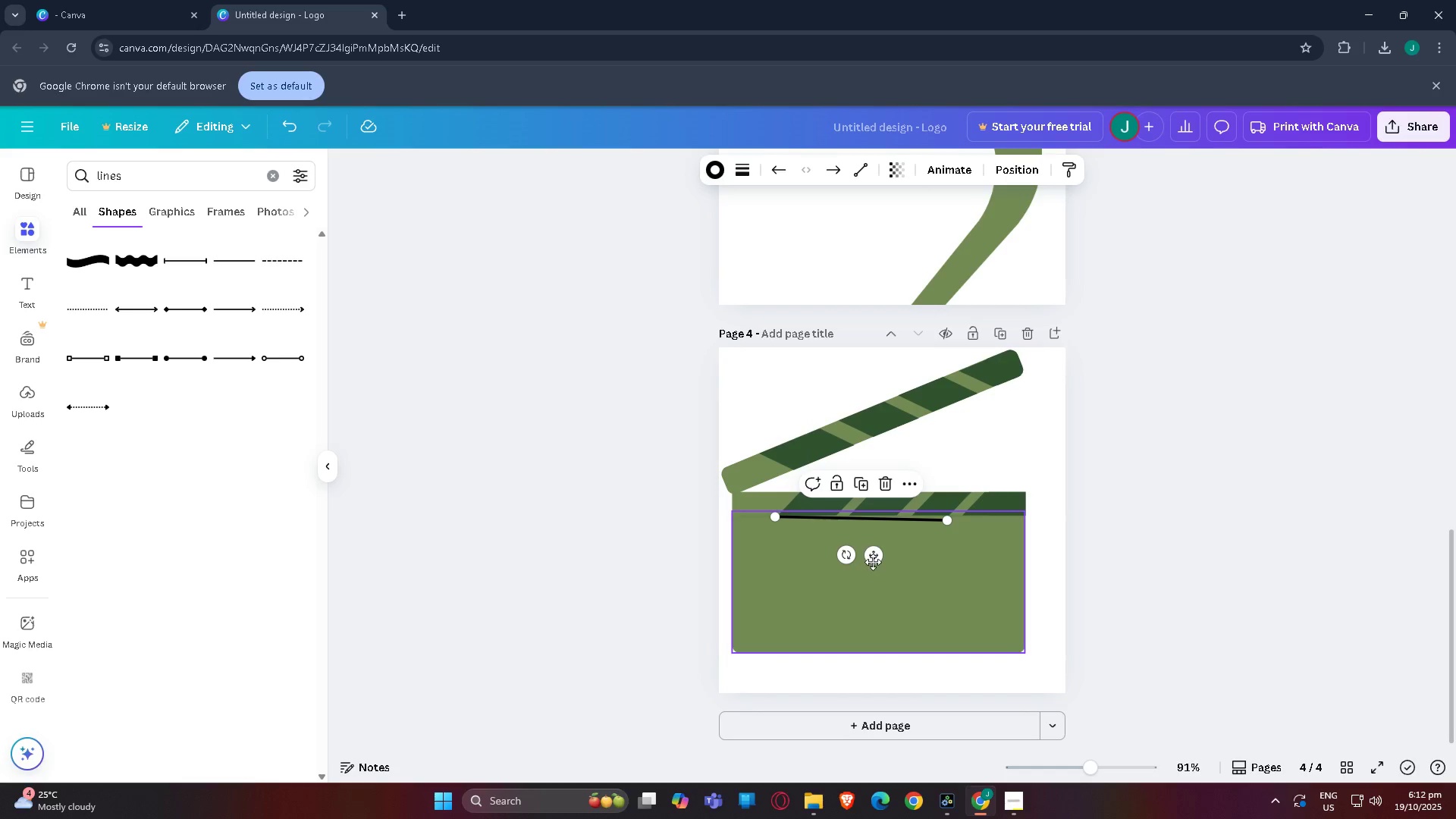 
left_click_drag(start_coordinate=[873, 555], to_coordinate=[886, 608])
 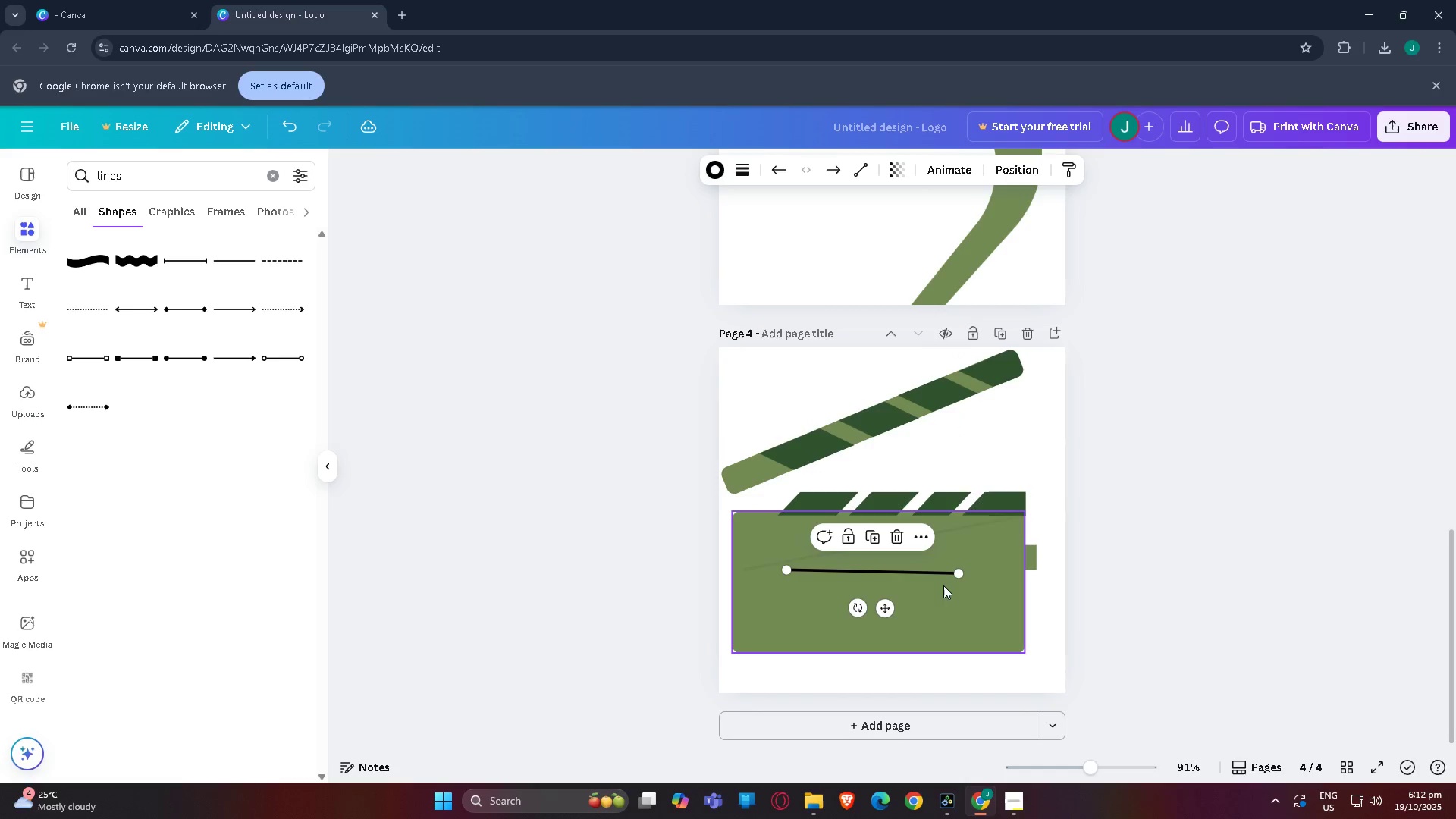 
key(Control+Z)
 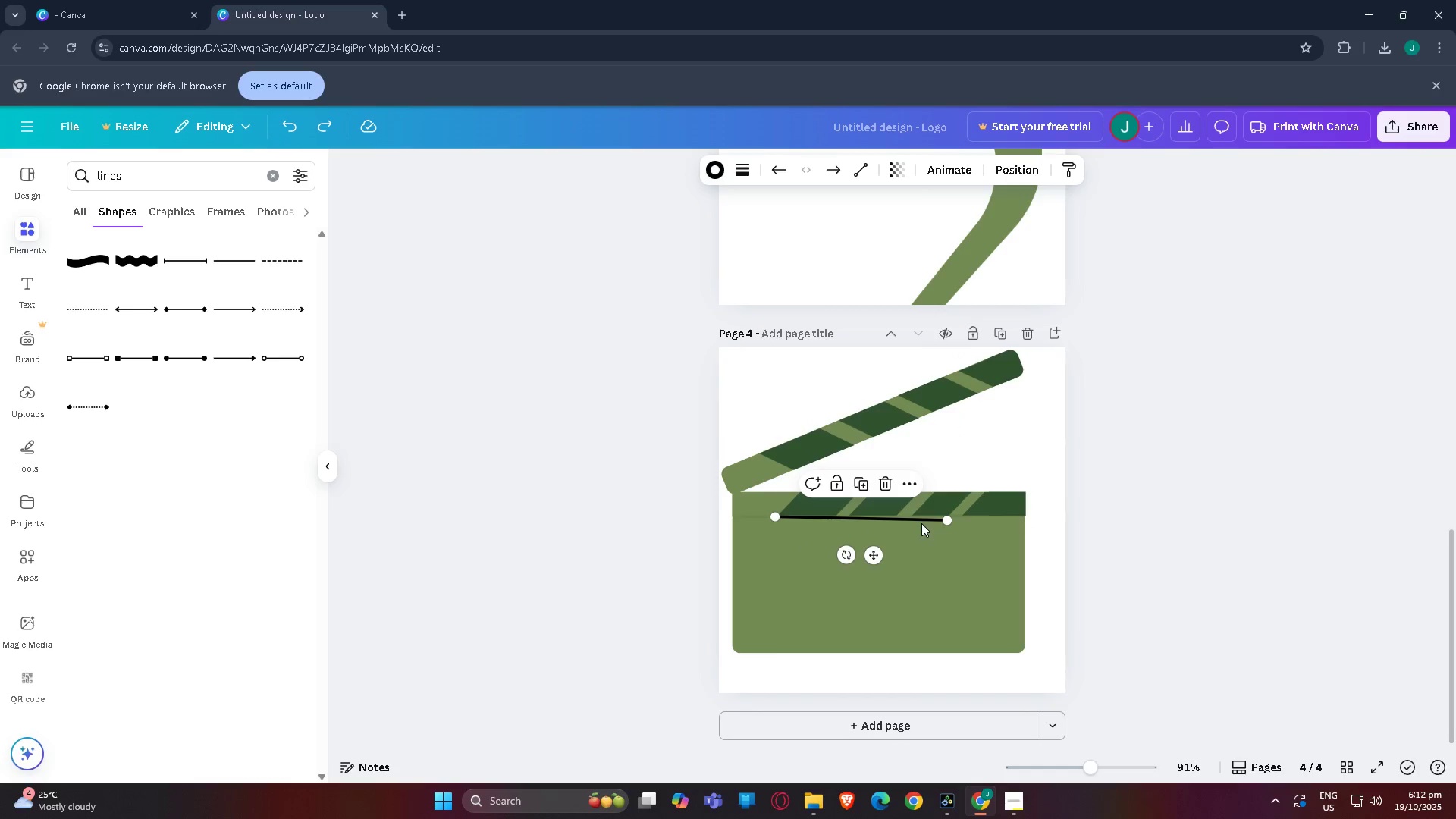 
double_click([922, 520])
 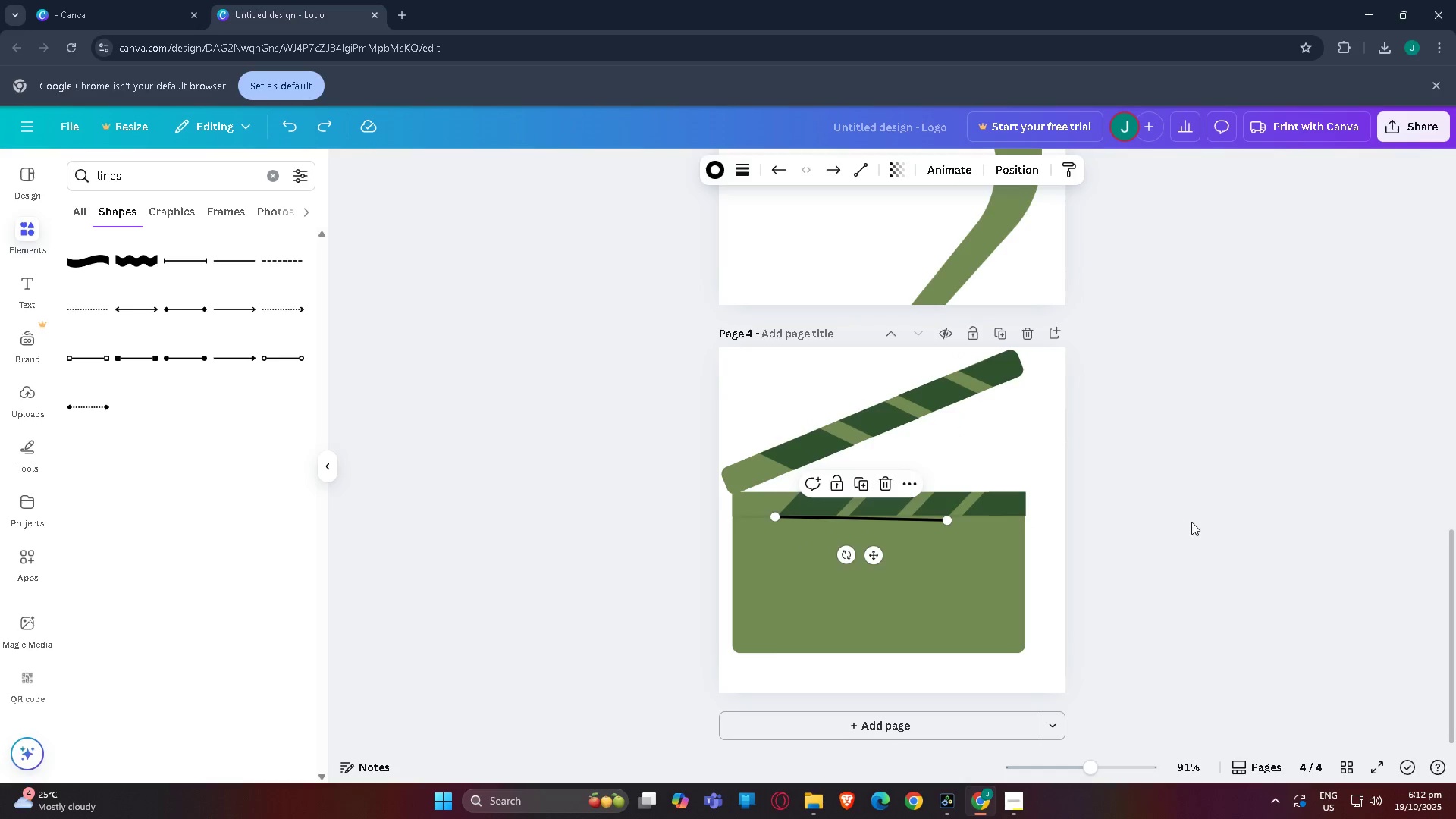 
triple_click([1191, 522])
 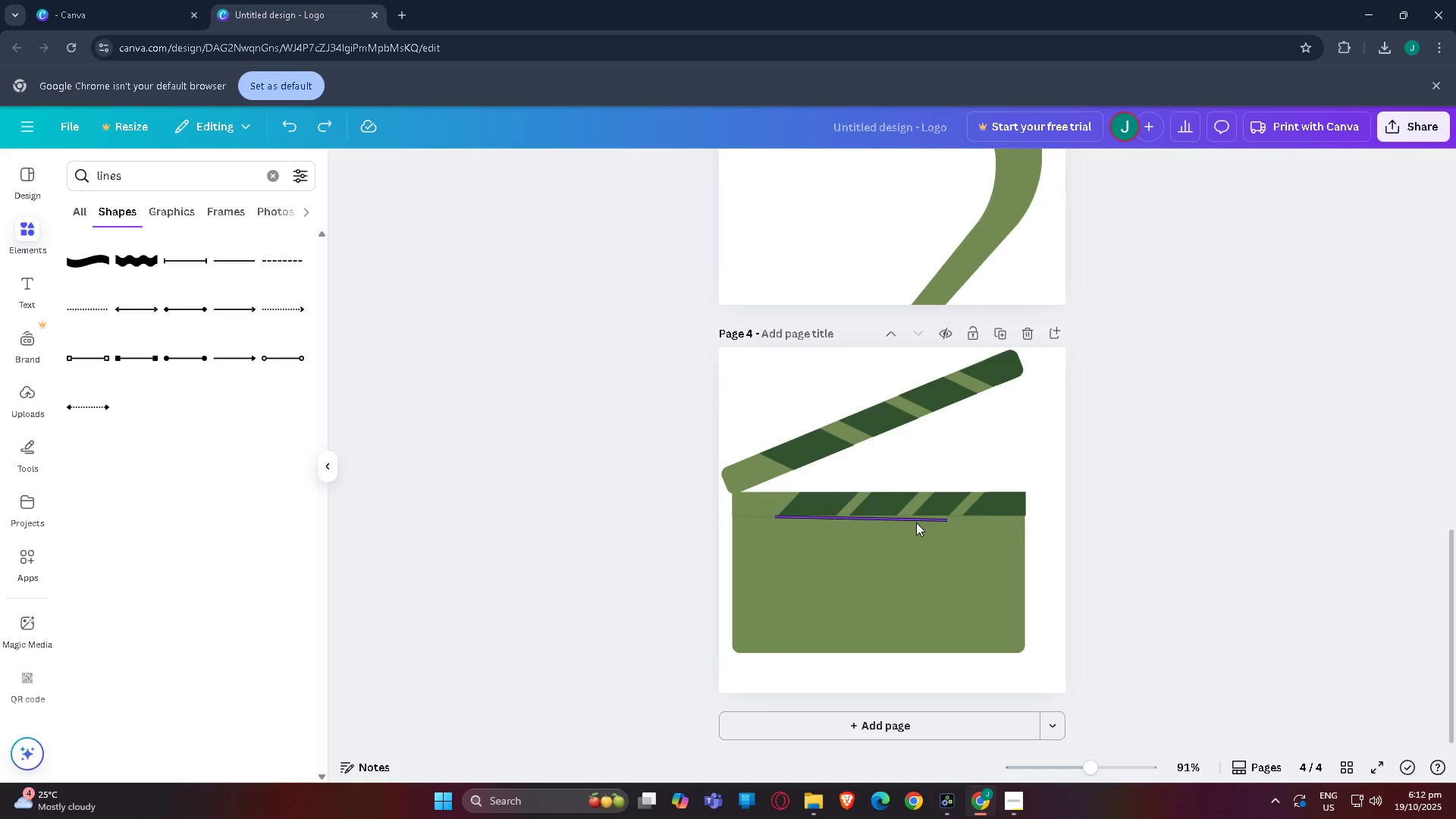 
left_click_drag(start_coordinate=[915, 522], to_coordinate=[915, 531])
 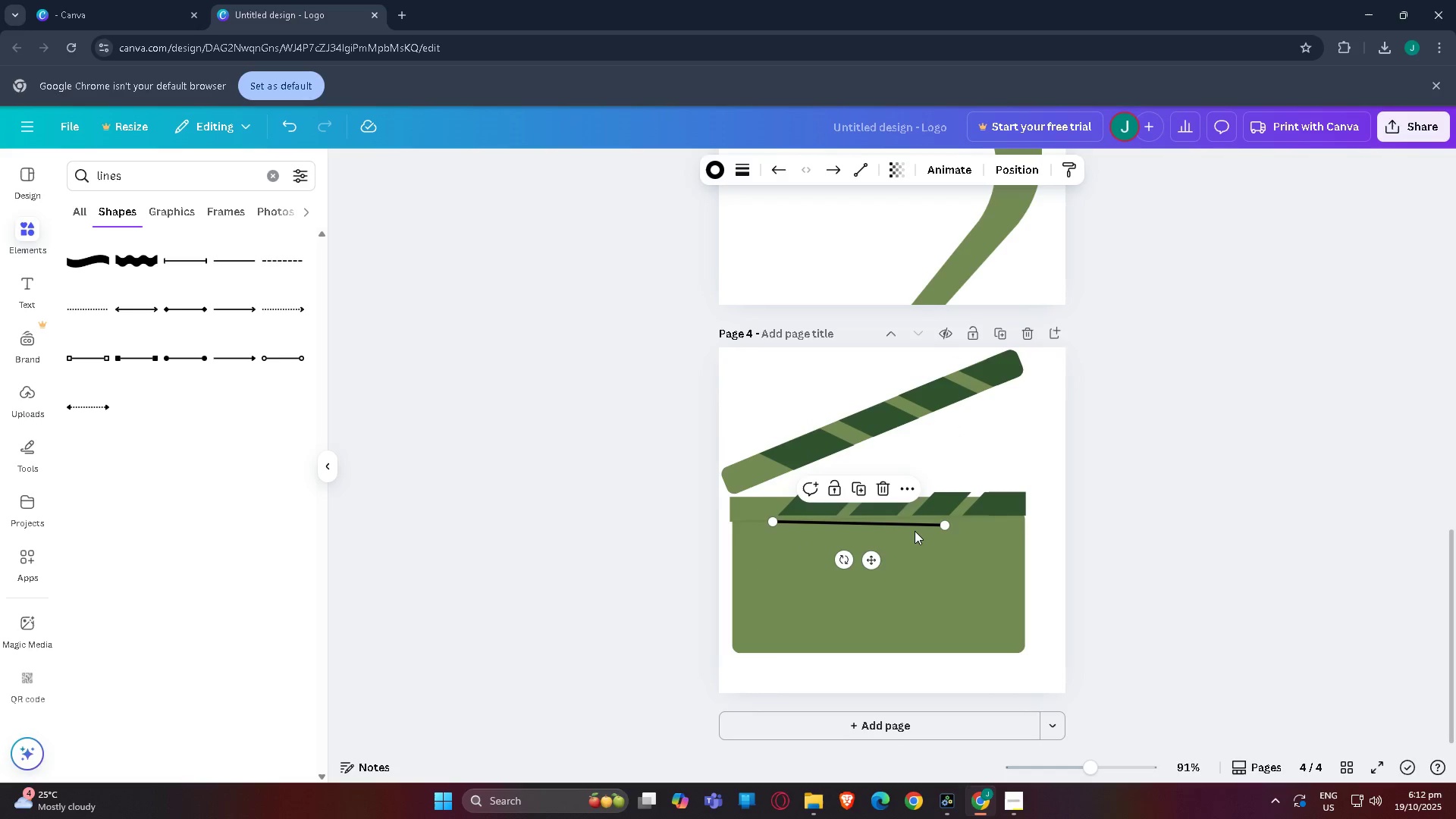 
key(Control+Z)
 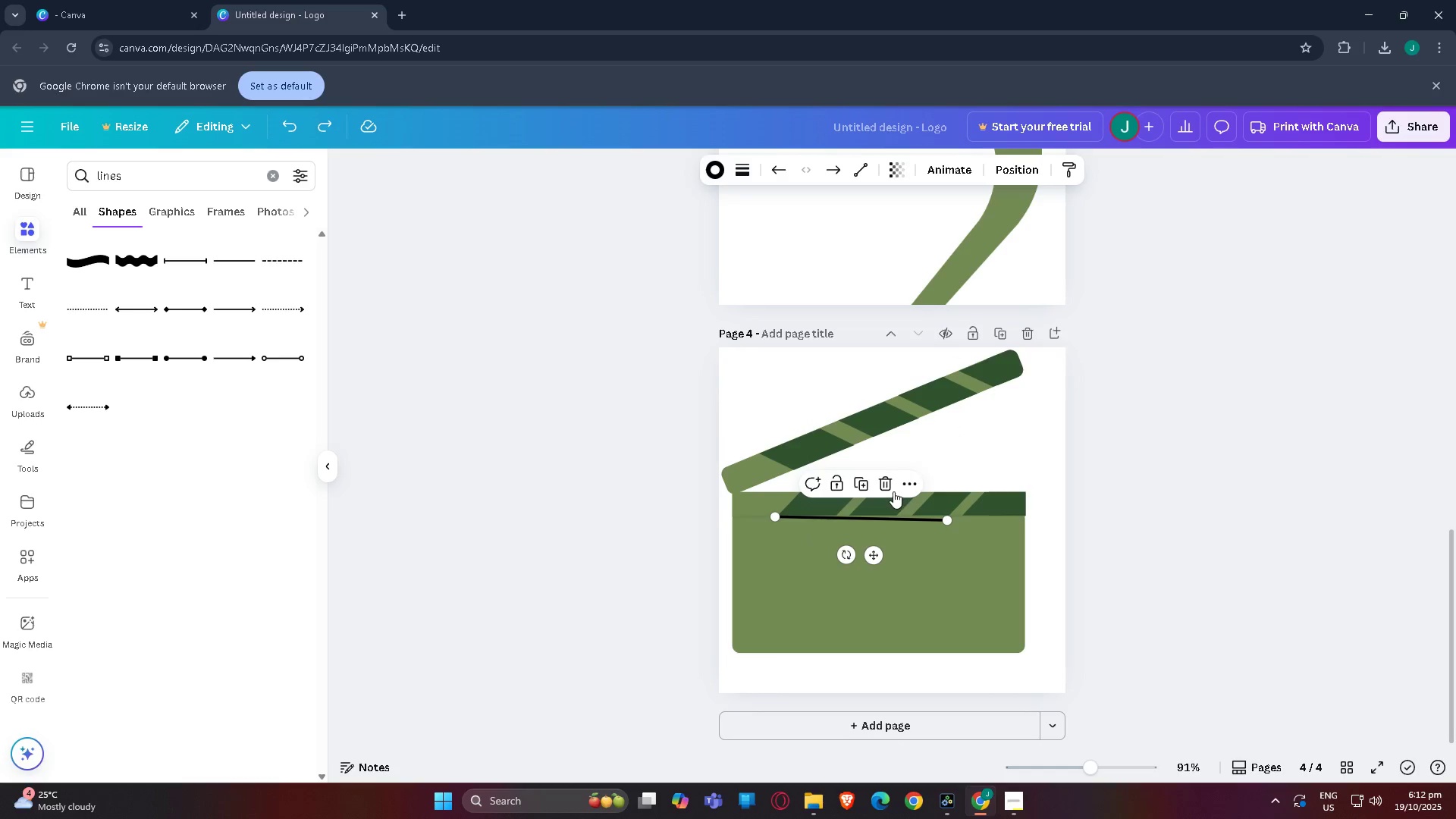 
left_click([891, 491])
 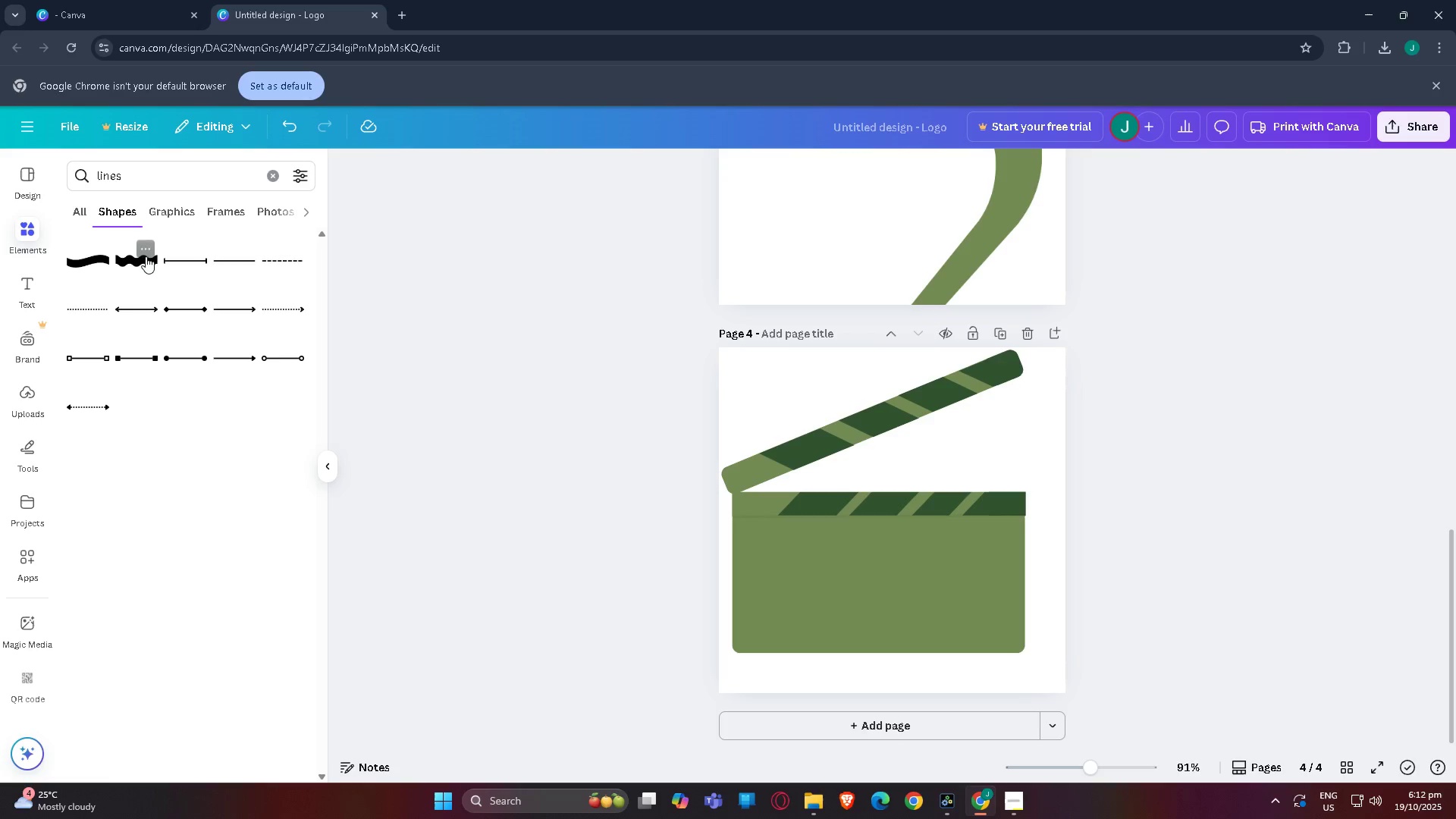 
left_click_drag(start_coordinate=[236, 256], to_coordinate=[839, 585])
 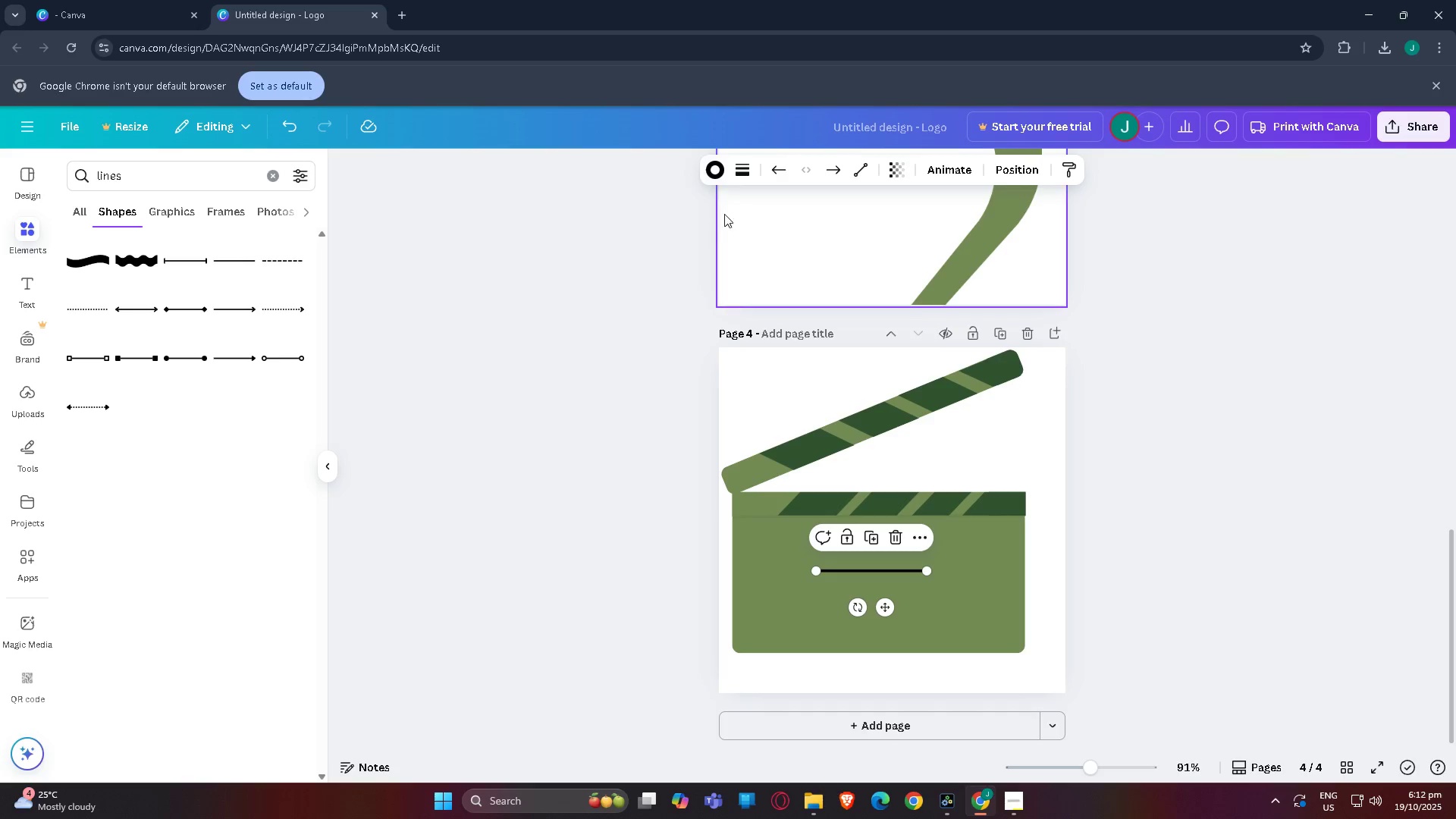 
left_click([713, 177])
 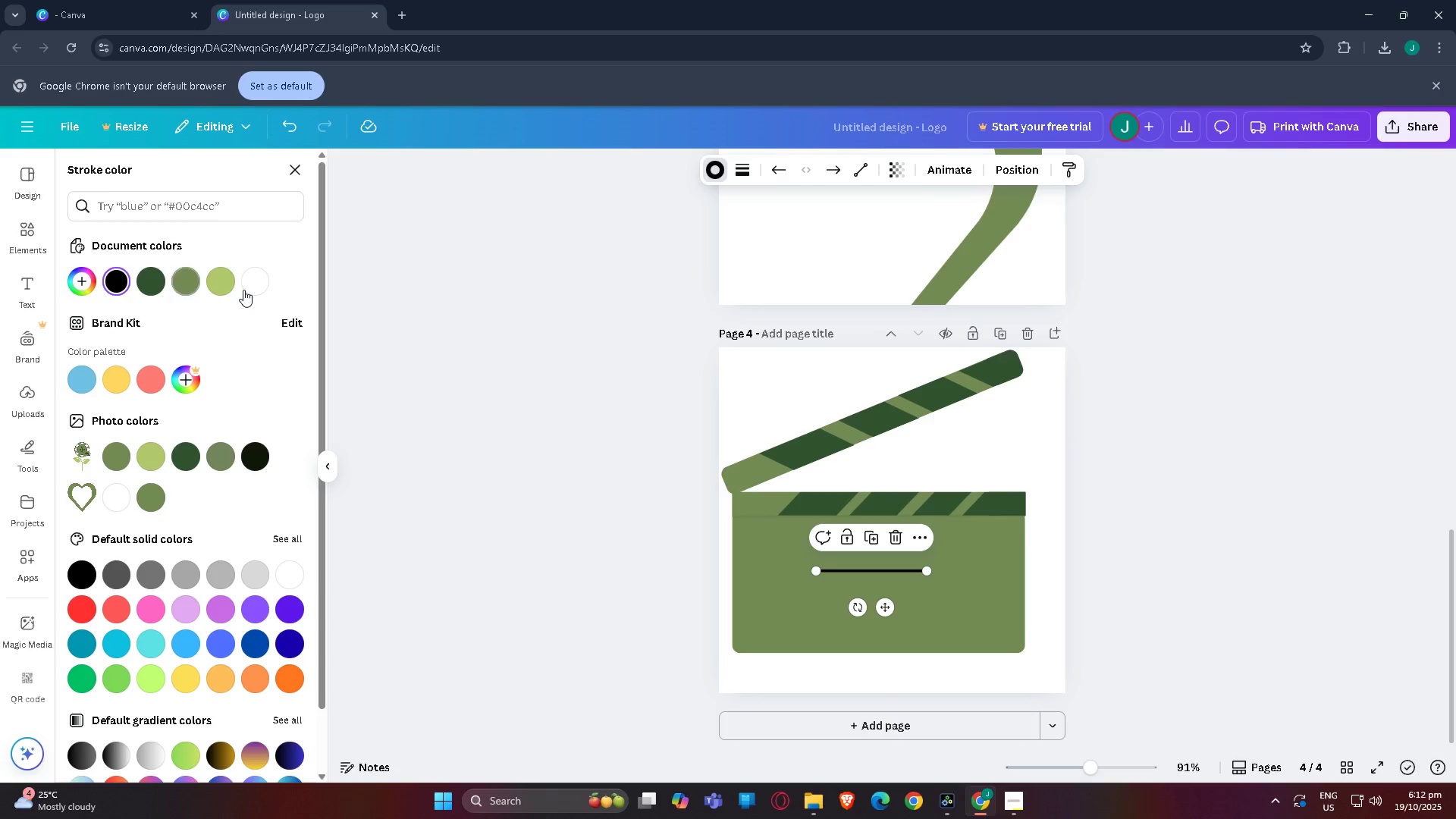 
left_click([246, 289])
 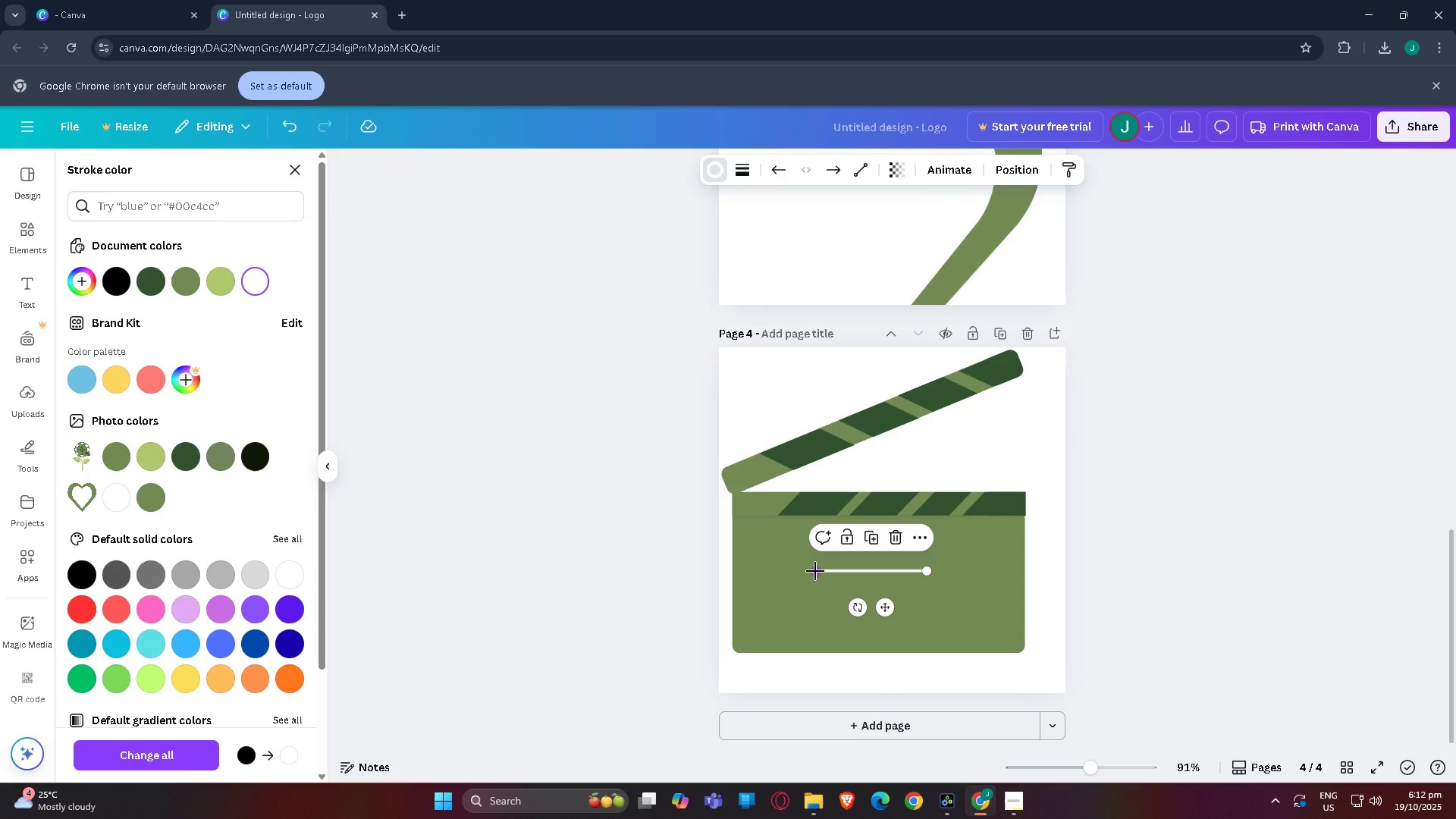 
left_click_drag(start_coordinate=[816, 575], to_coordinate=[761, 576])
 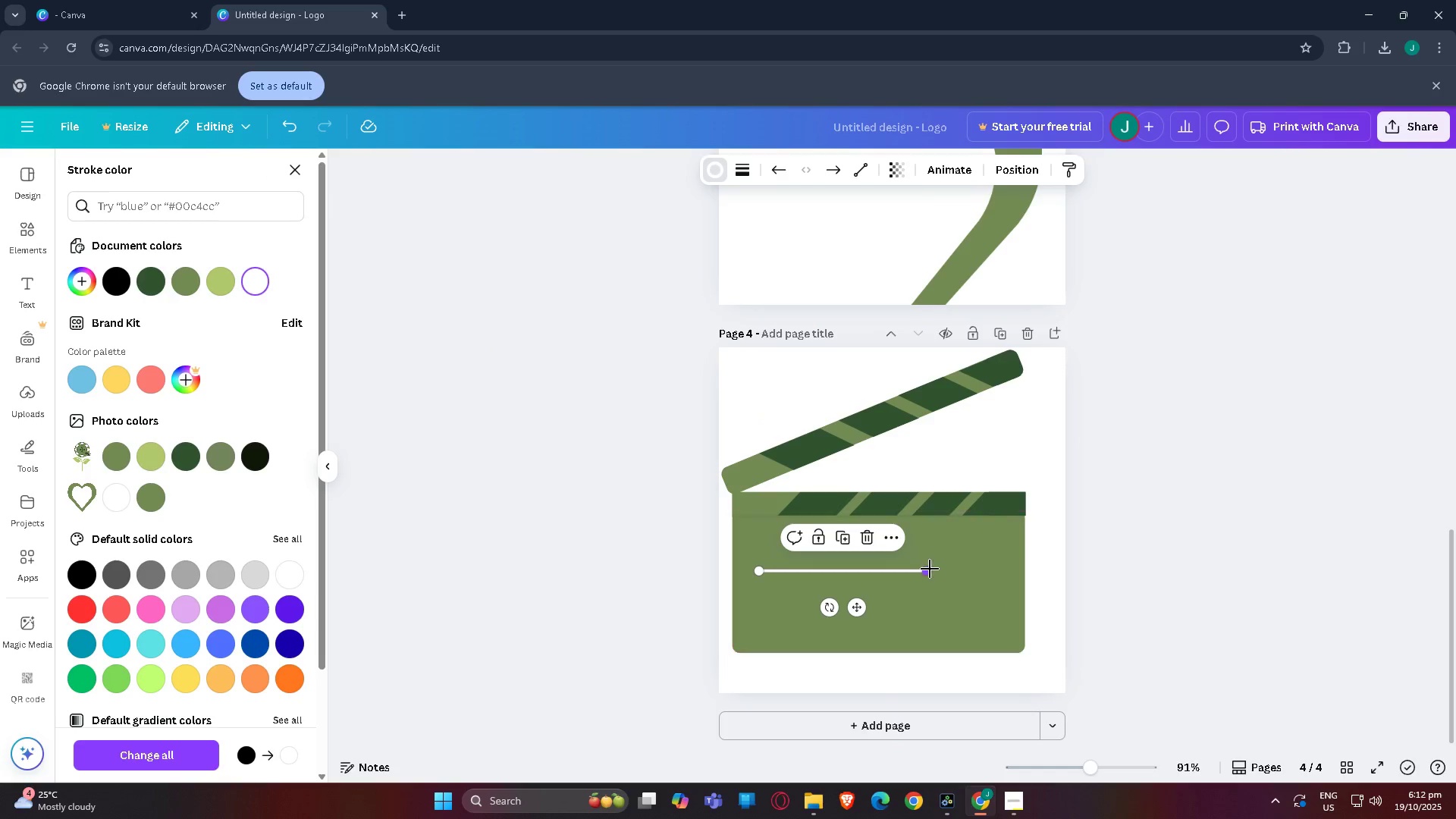 
left_click_drag(start_coordinate=[930, 569], to_coordinate=[998, 570])
 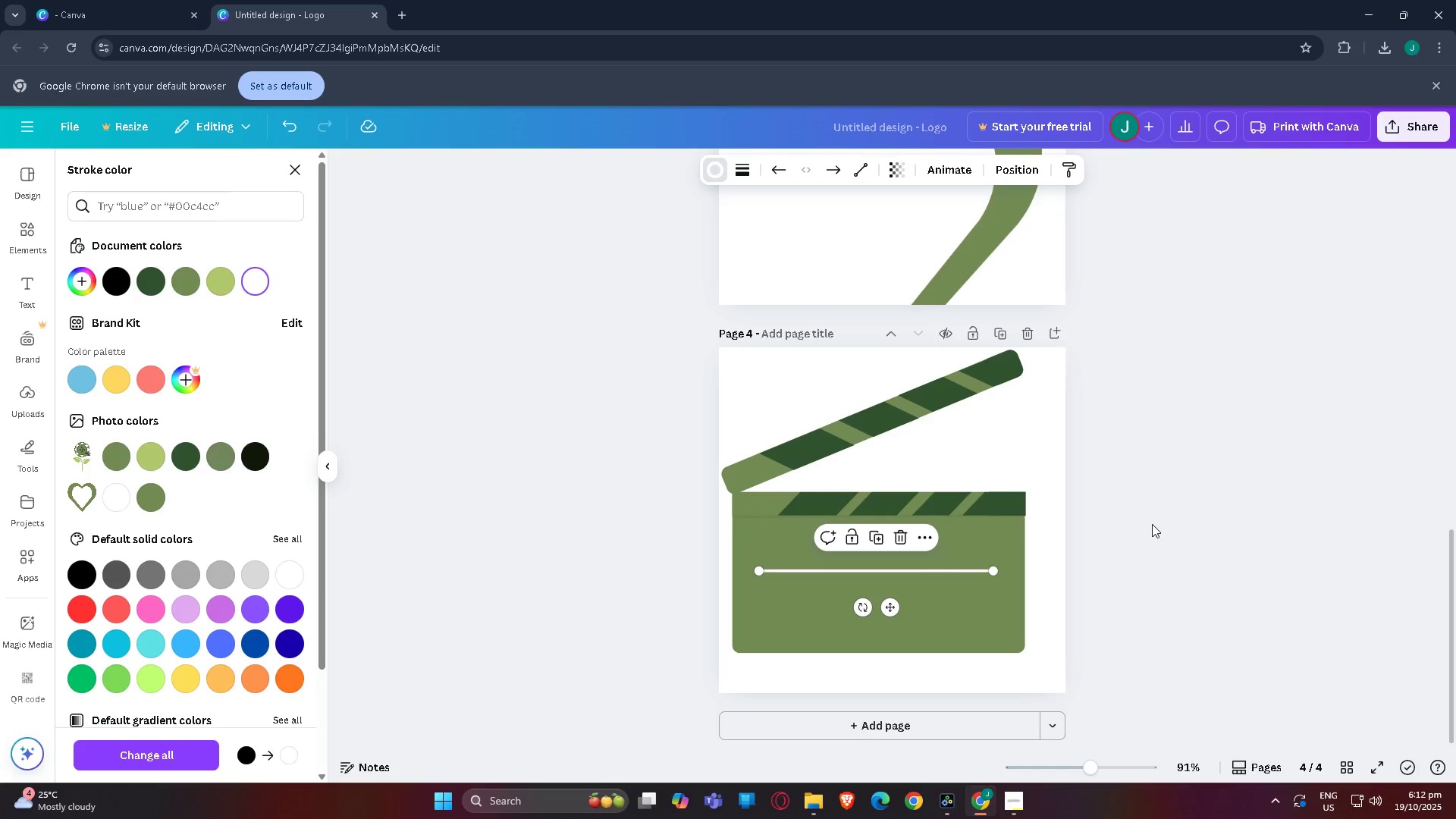 
left_click([1152, 524])
 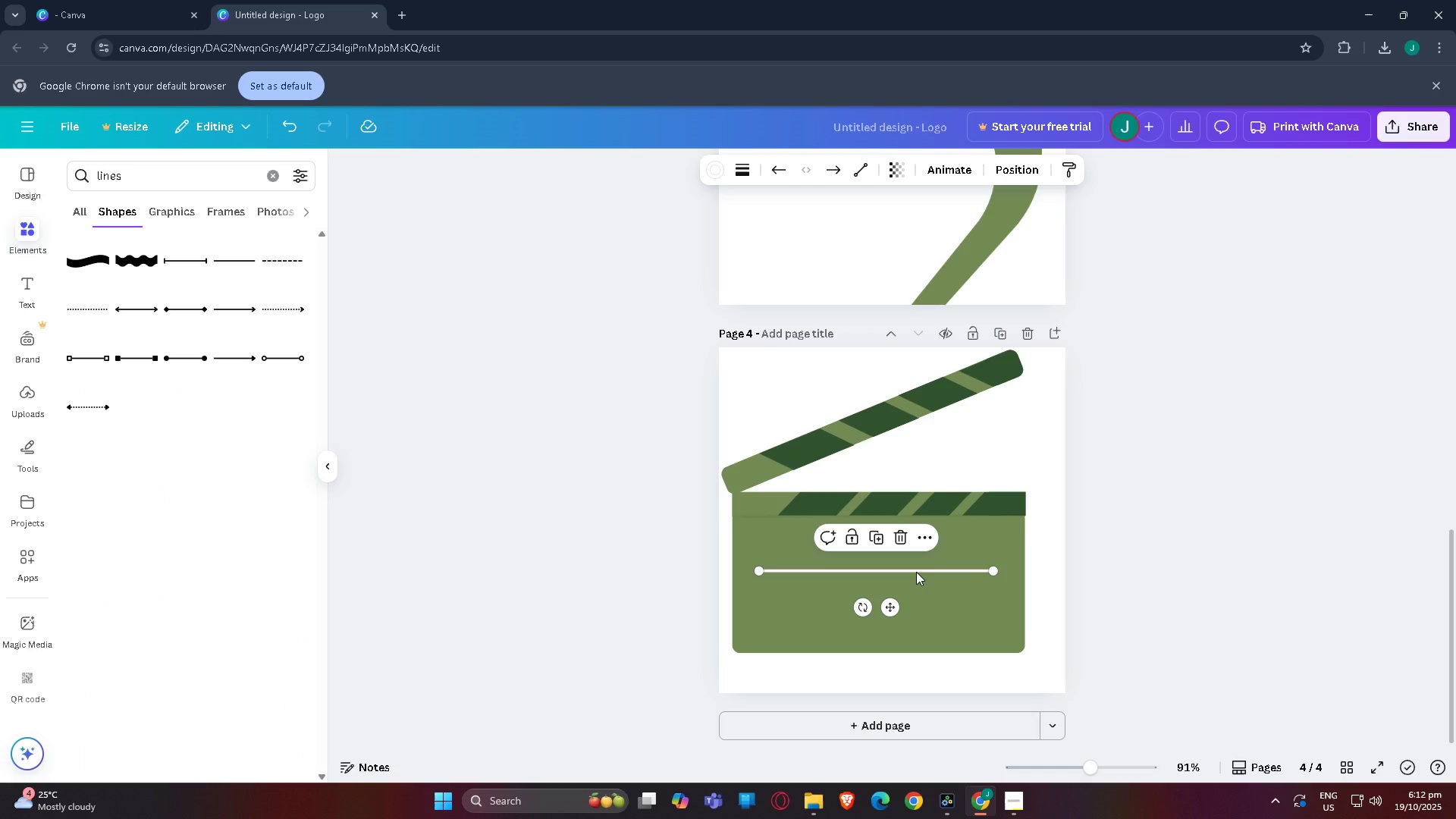 
left_click([916, 572])
 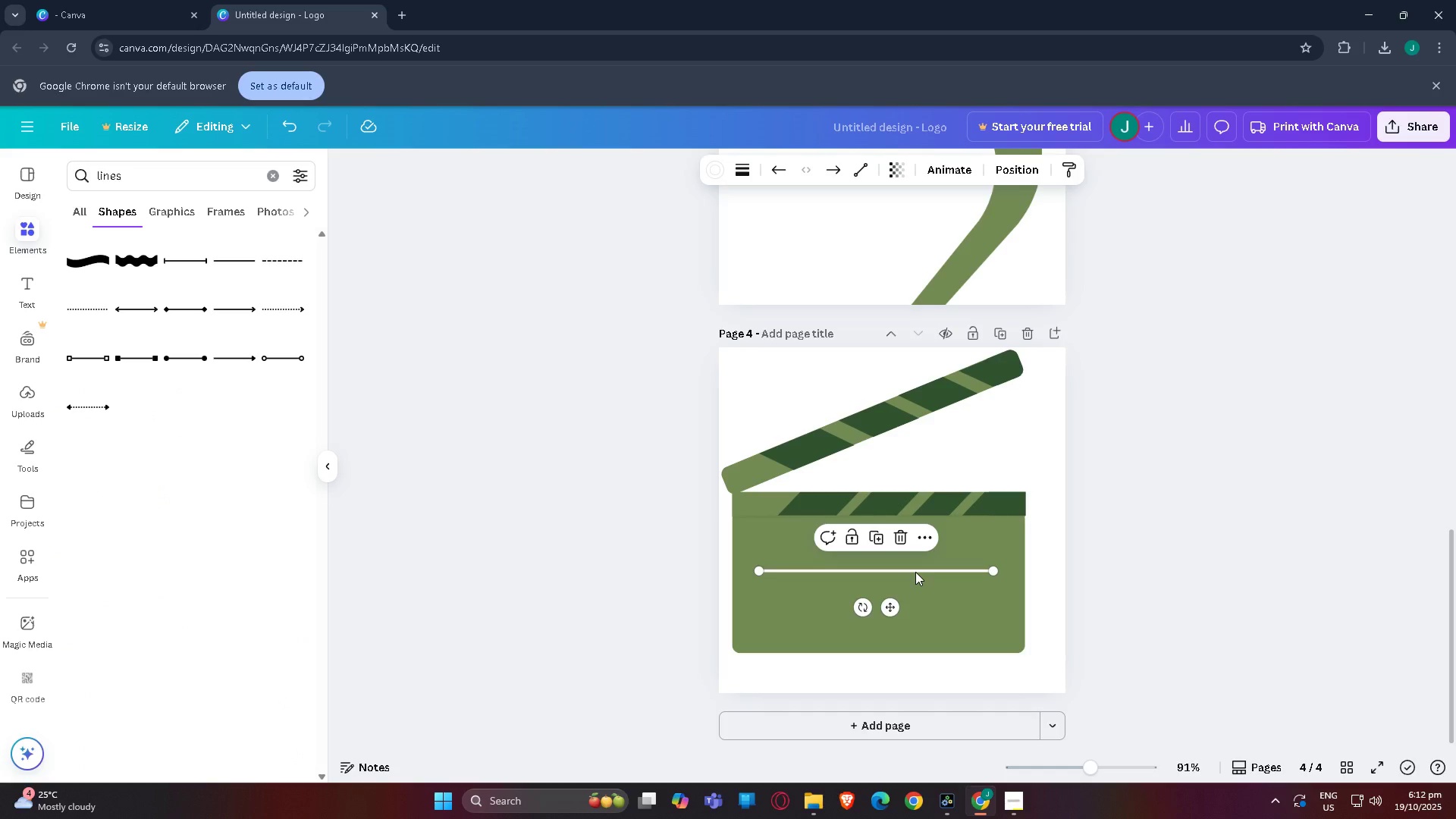 
key(Control+X)
 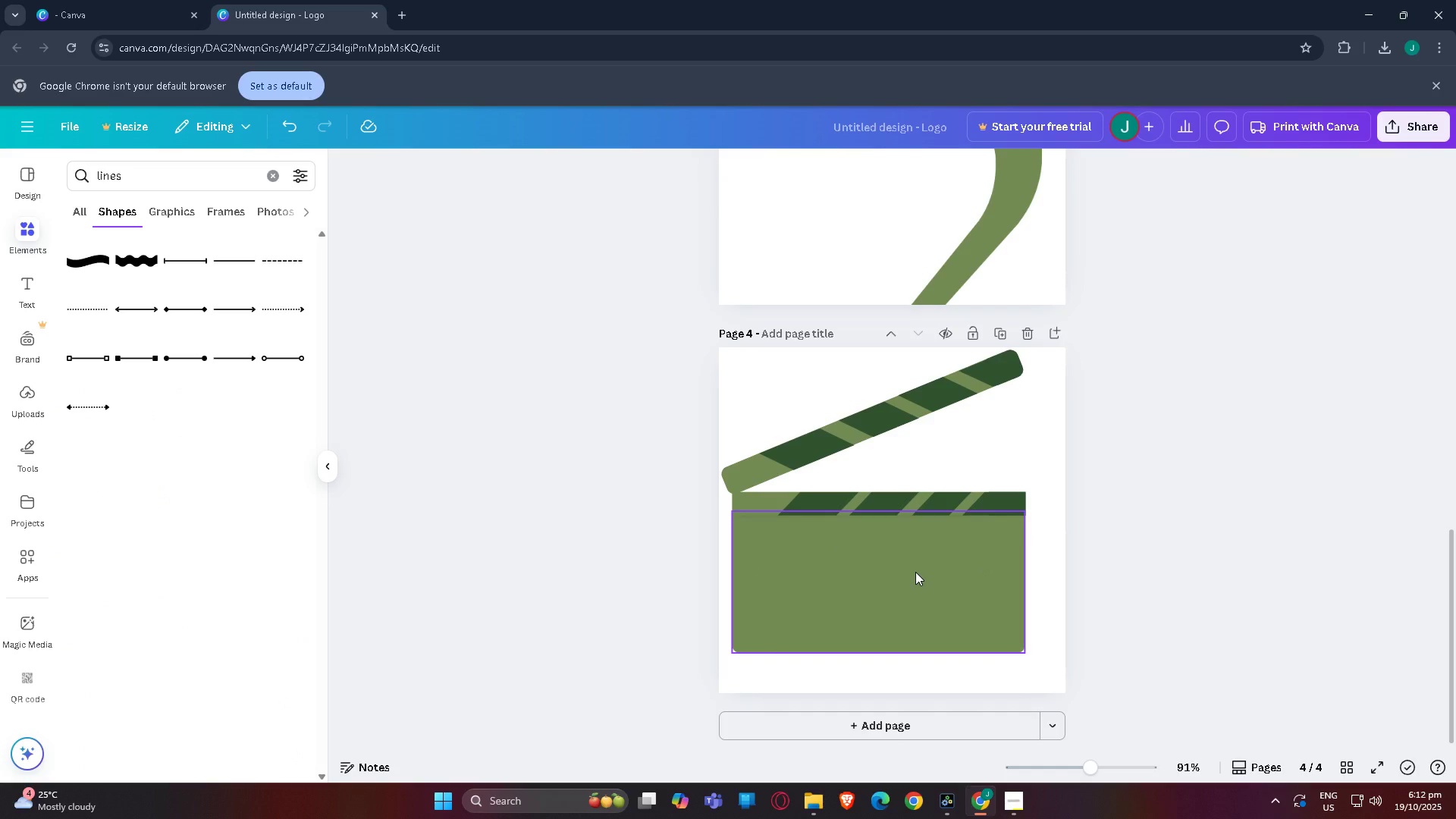 
key(Control+V)
 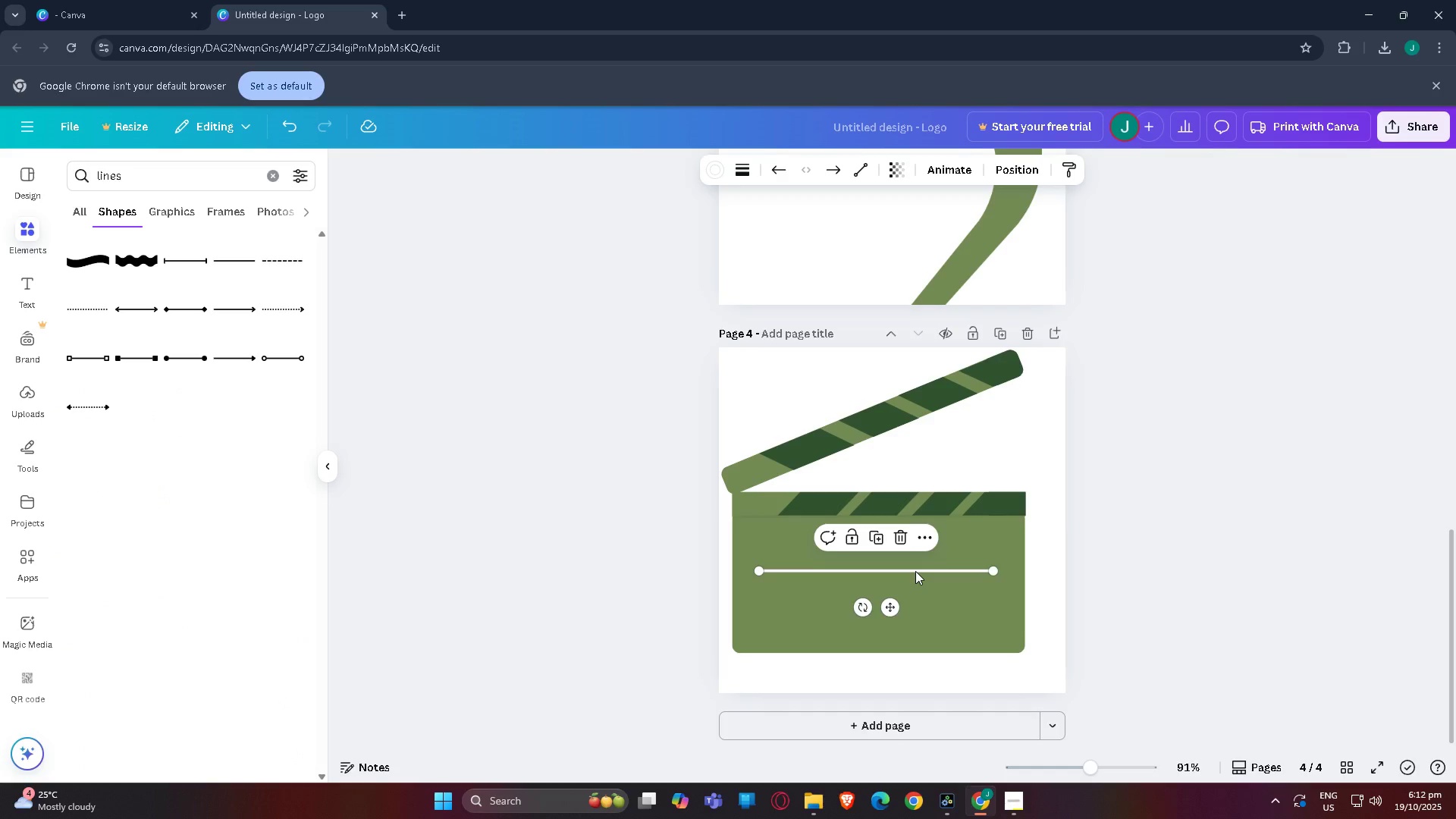 
key(Control+V)
 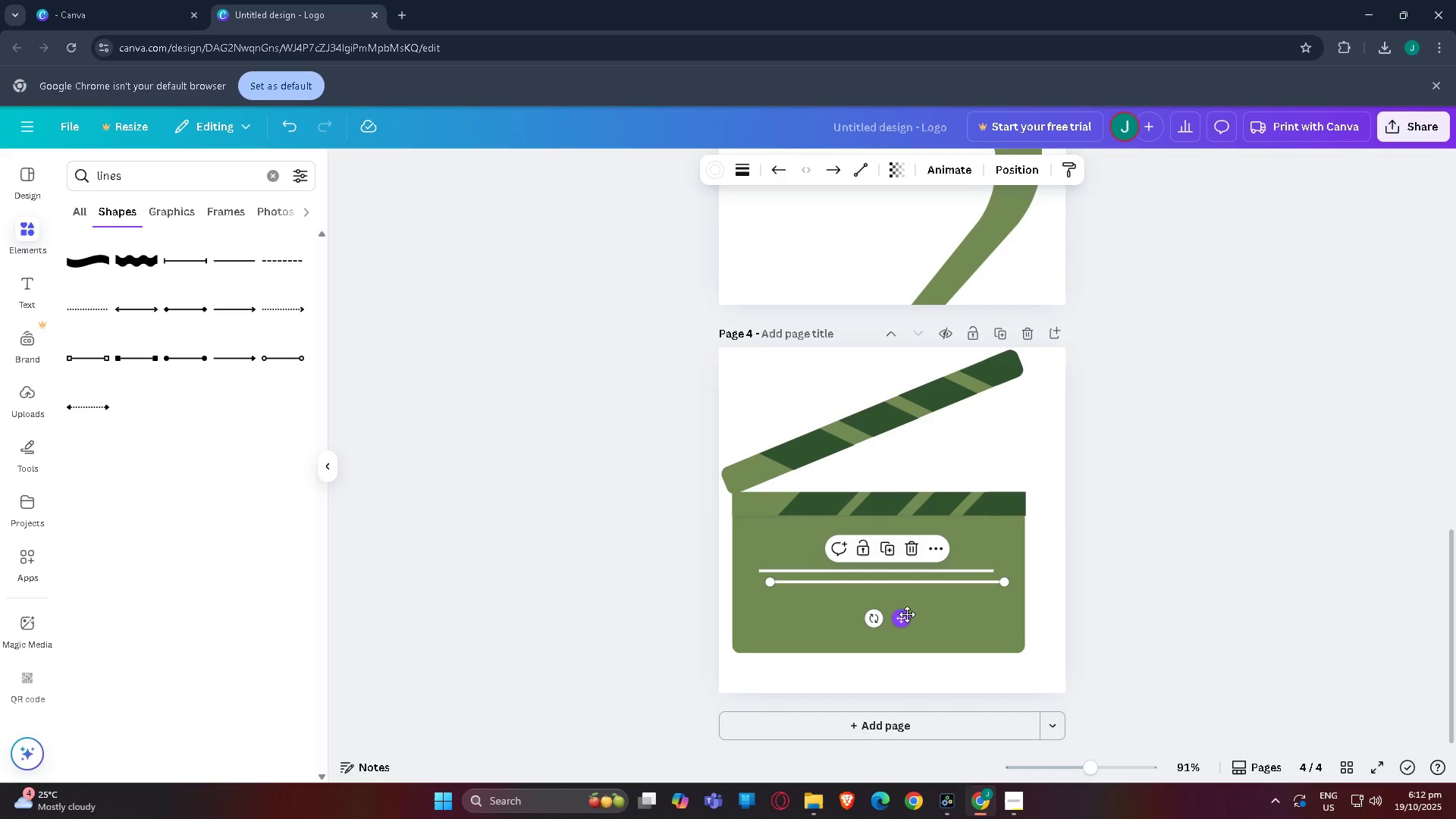 
left_click_drag(start_coordinate=[903, 621], to_coordinate=[893, 648])
 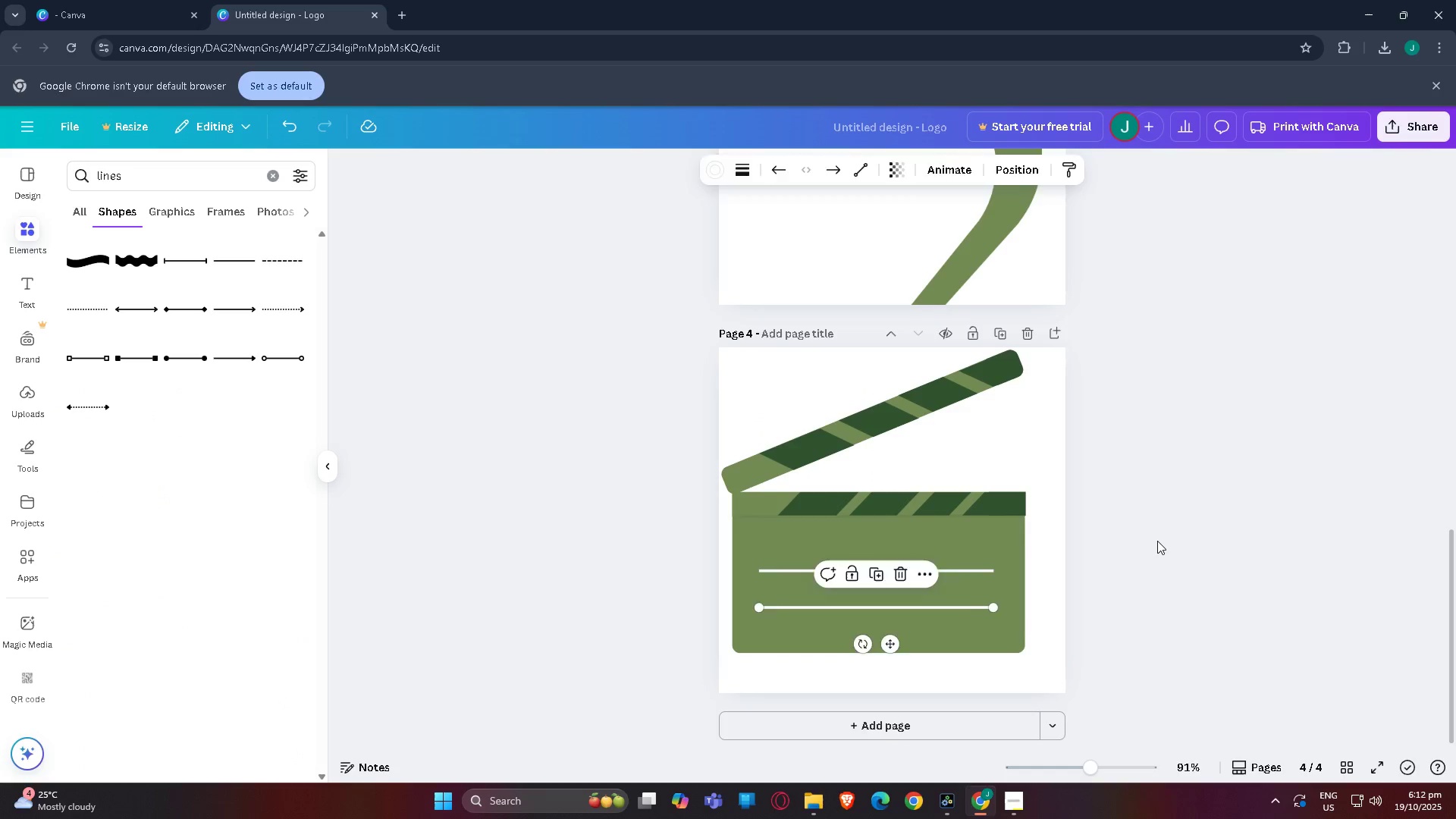 
left_click([1157, 541])
 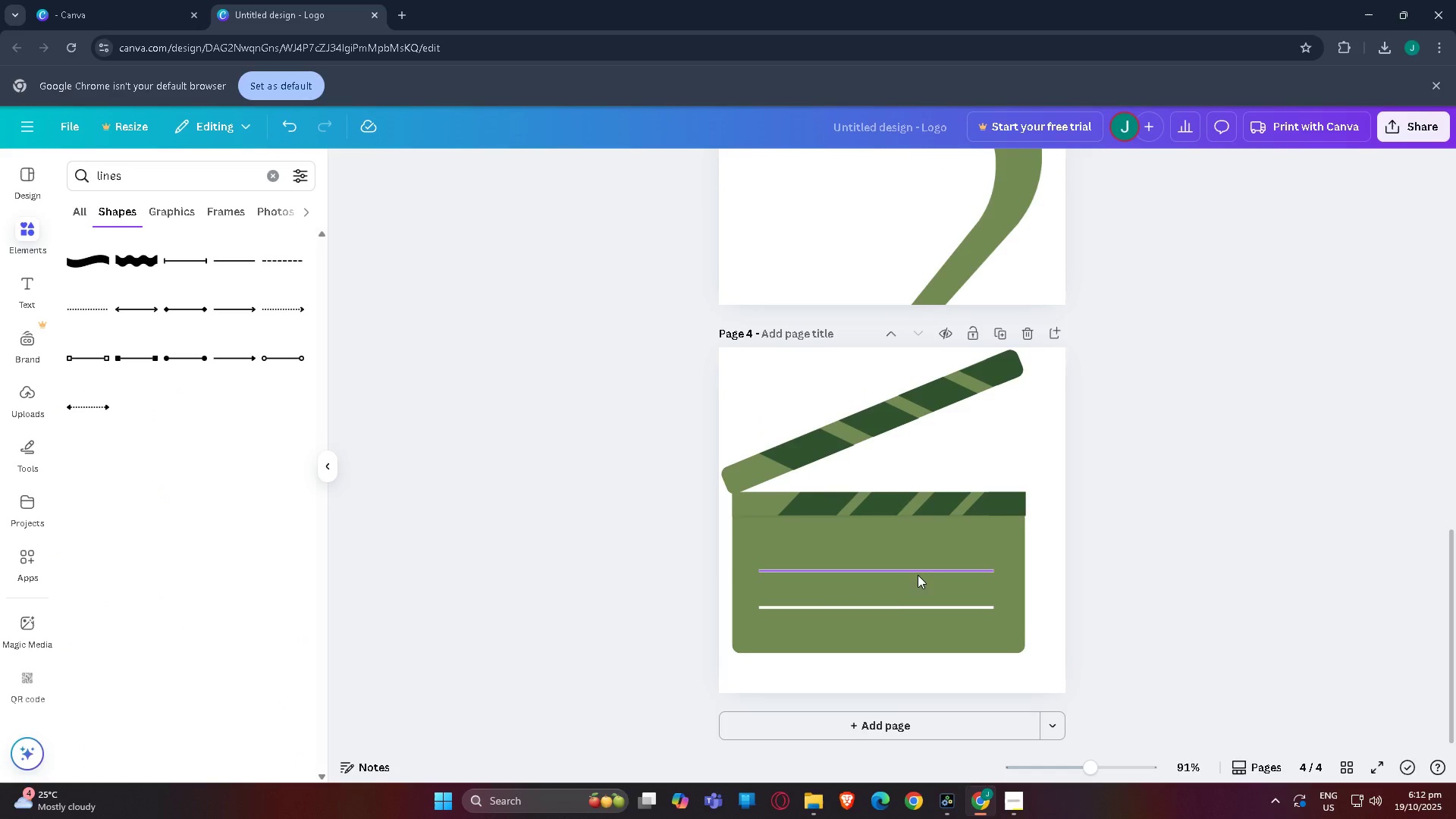 
left_click_drag(start_coordinate=[915, 573], to_coordinate=[914, 560])
 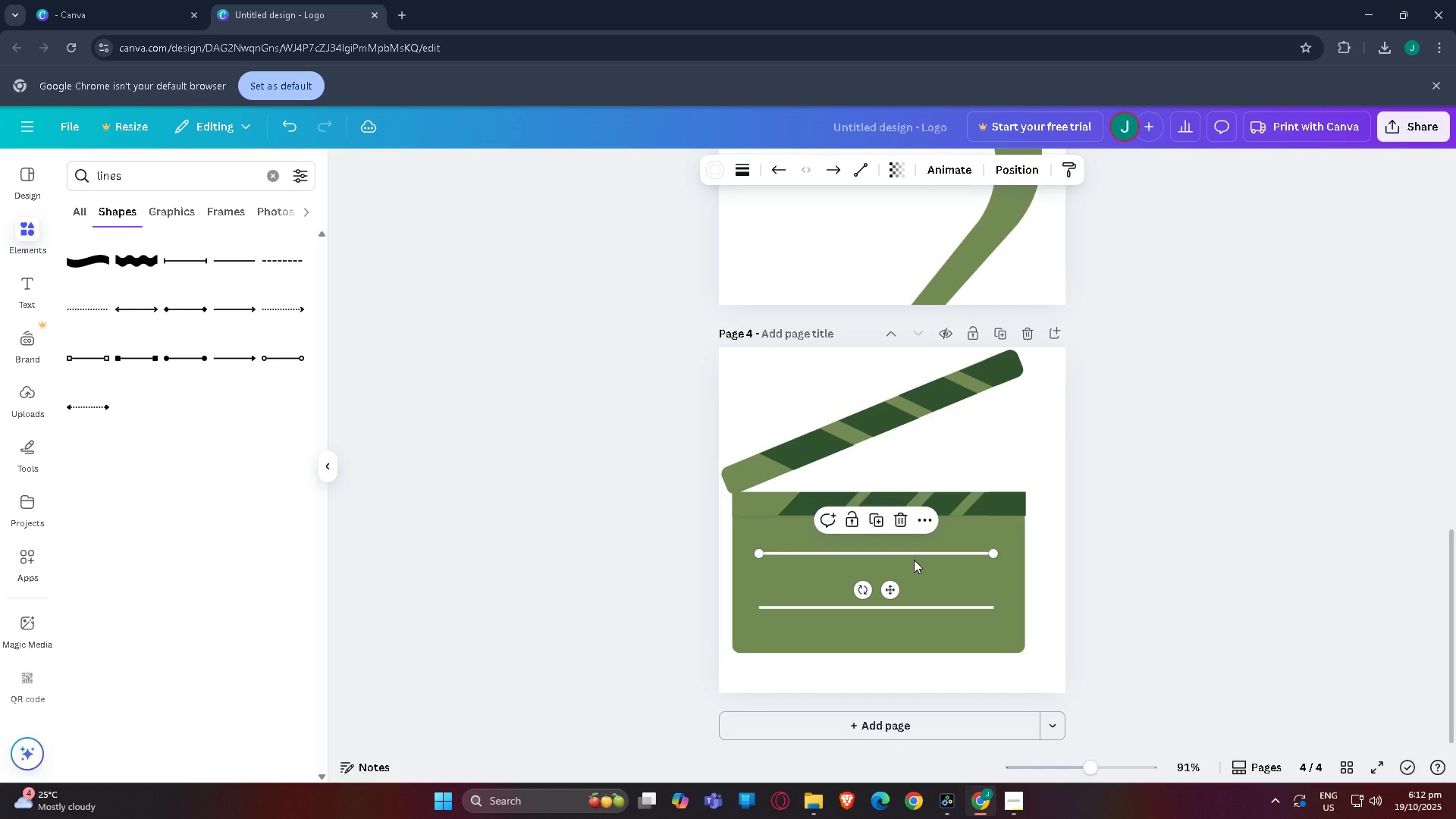 
left_click_drag(start_coordinate=[914, 560], to_coordinate=[914, 564])
 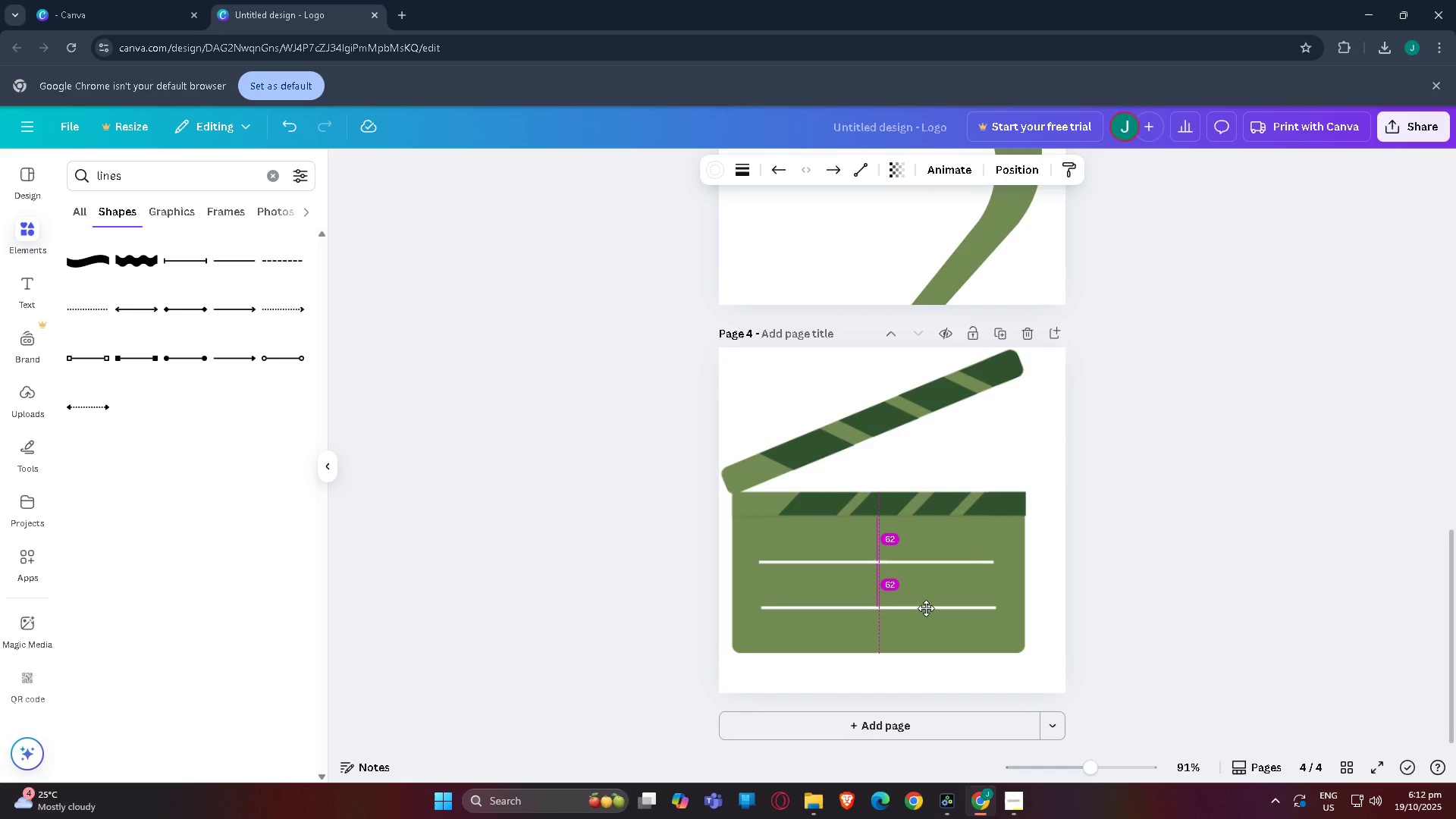 
left_click([1222, 585])
 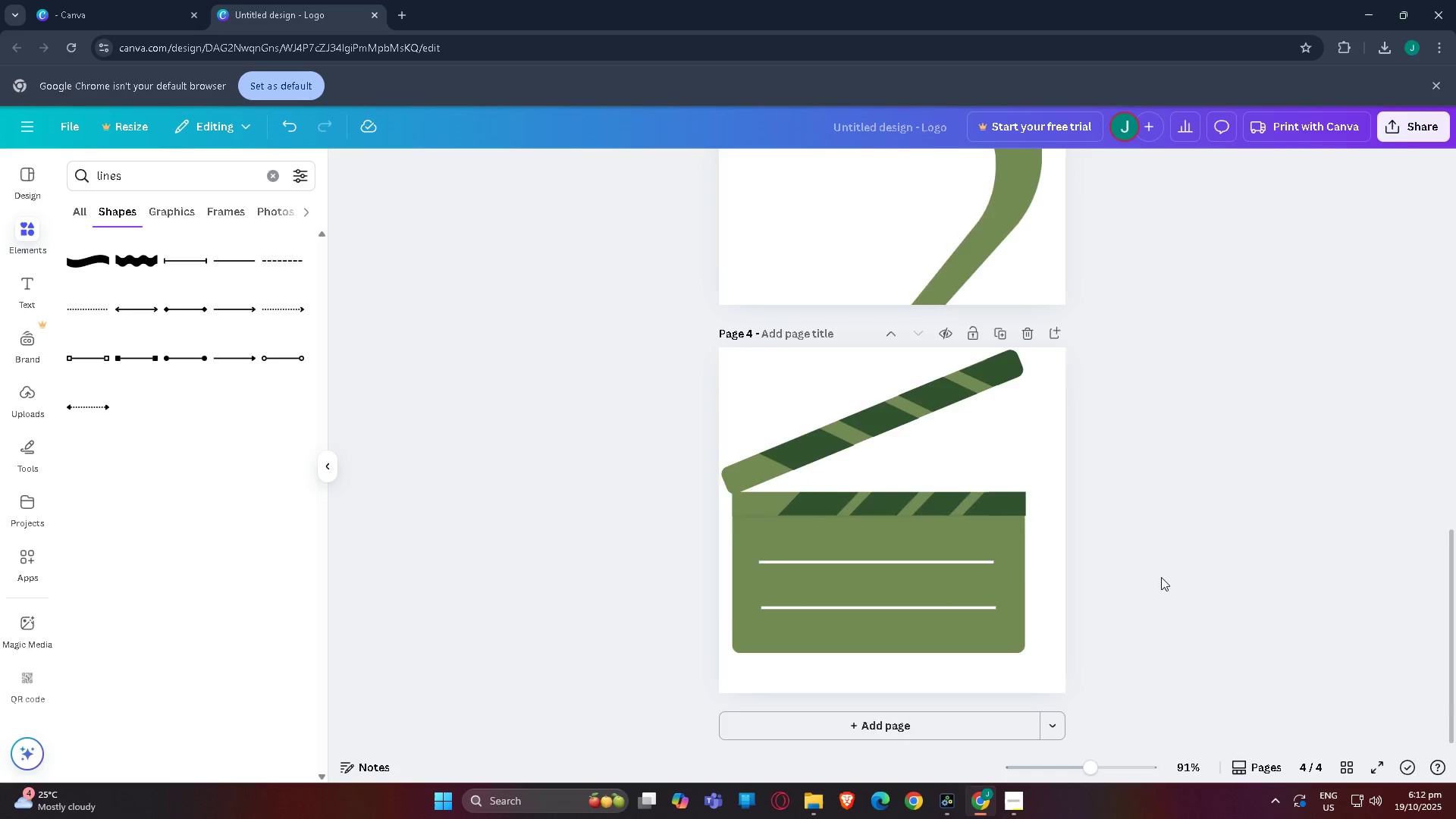 
scroll: coordinate [1141, 555], scroll_direction: down, amount: 5.0
 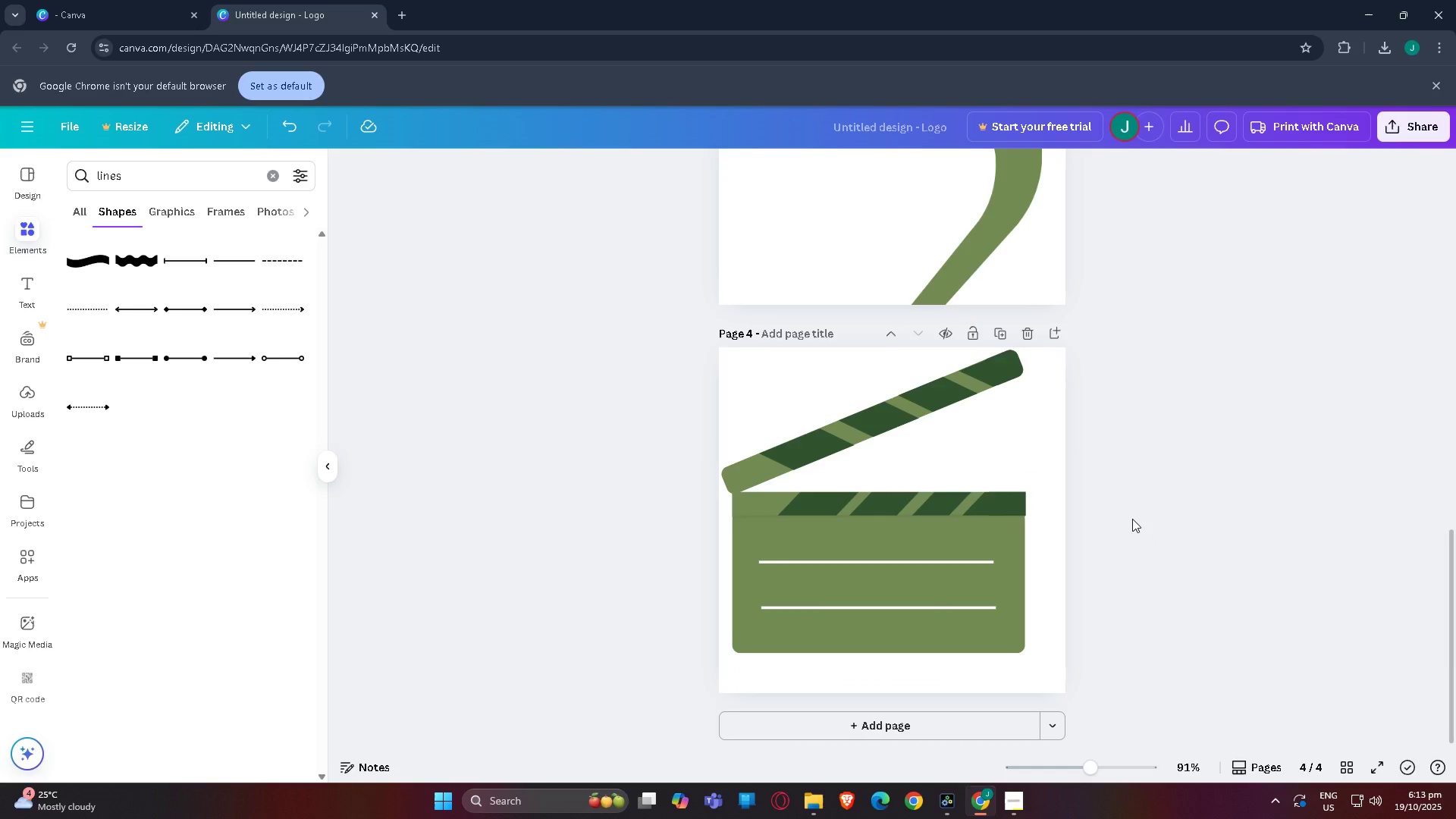 
left_click([816, 435])
 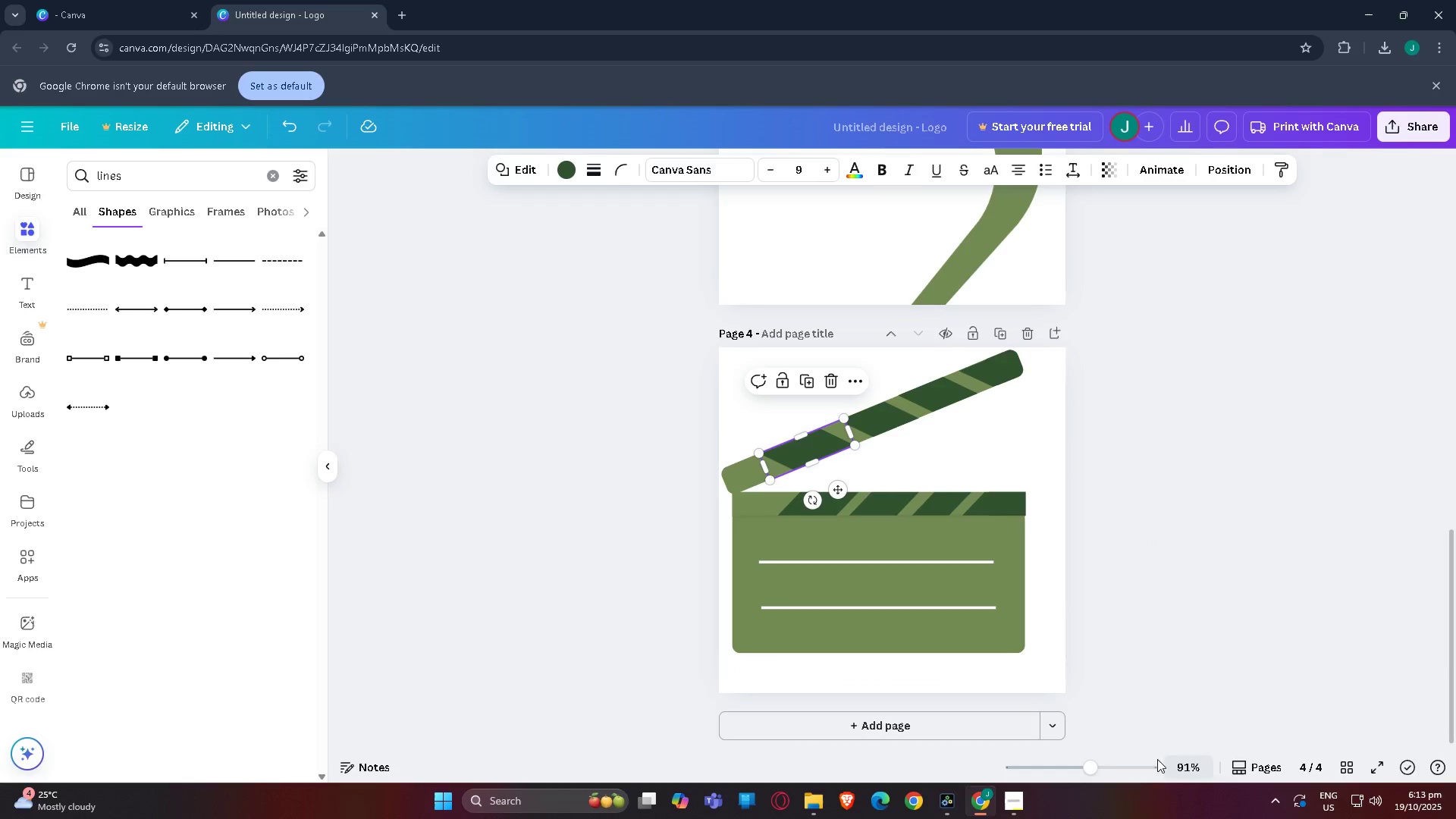 
left_click([1125, 772])
 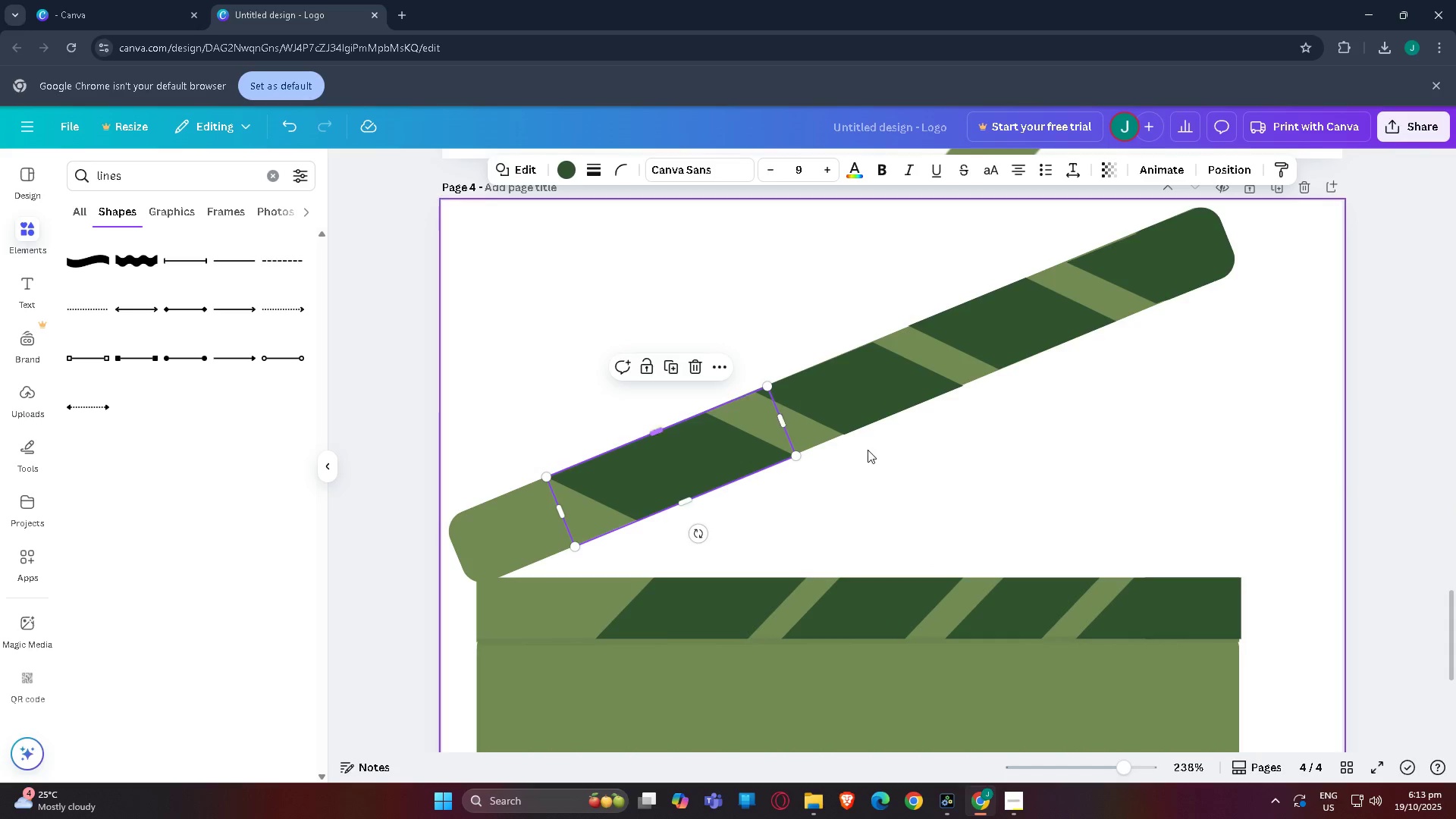 
left_click([852, 404])
 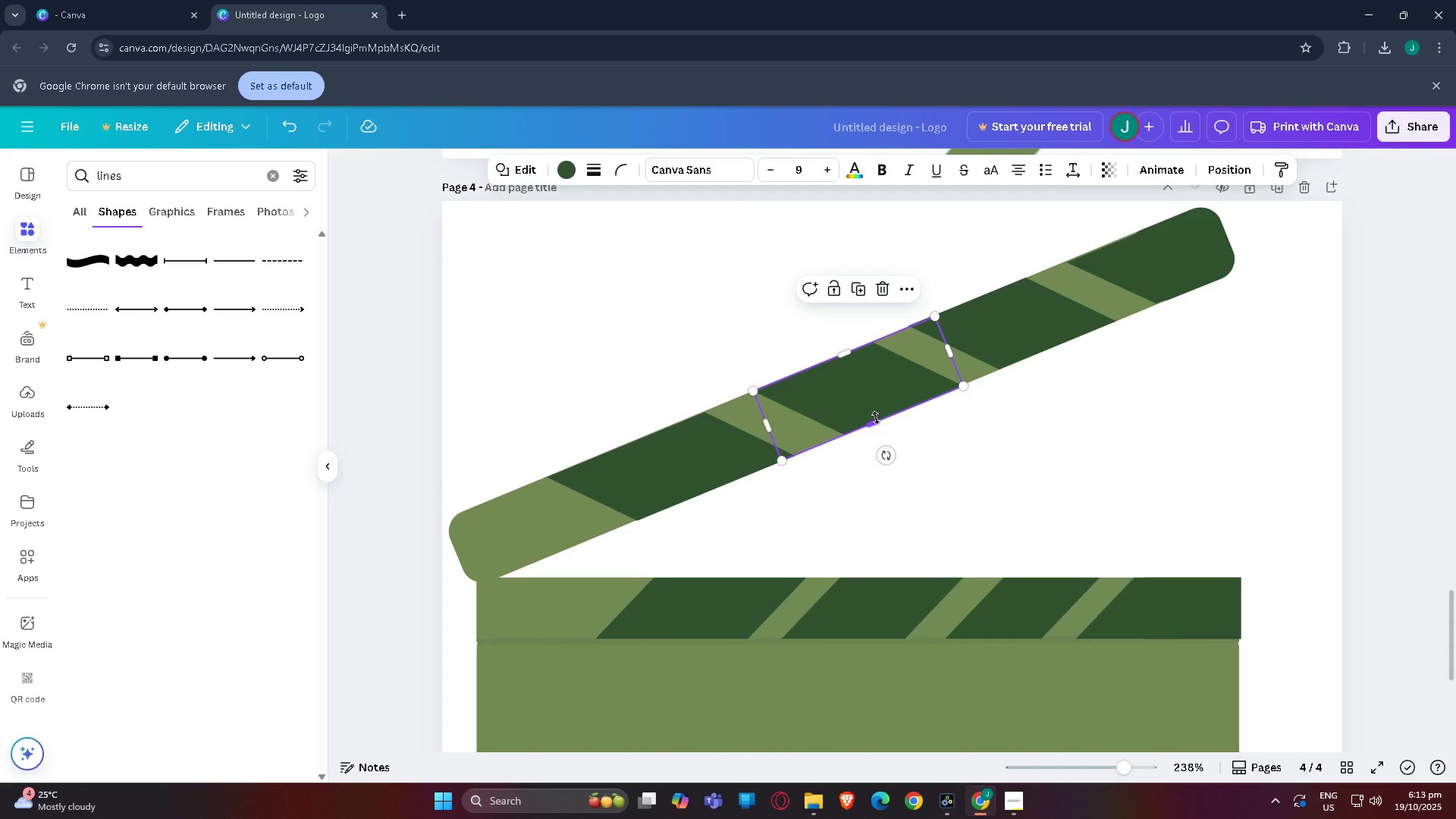 
left_click_drag(start_coordinate=[876, 418], to_coordinate=[871, 416])
 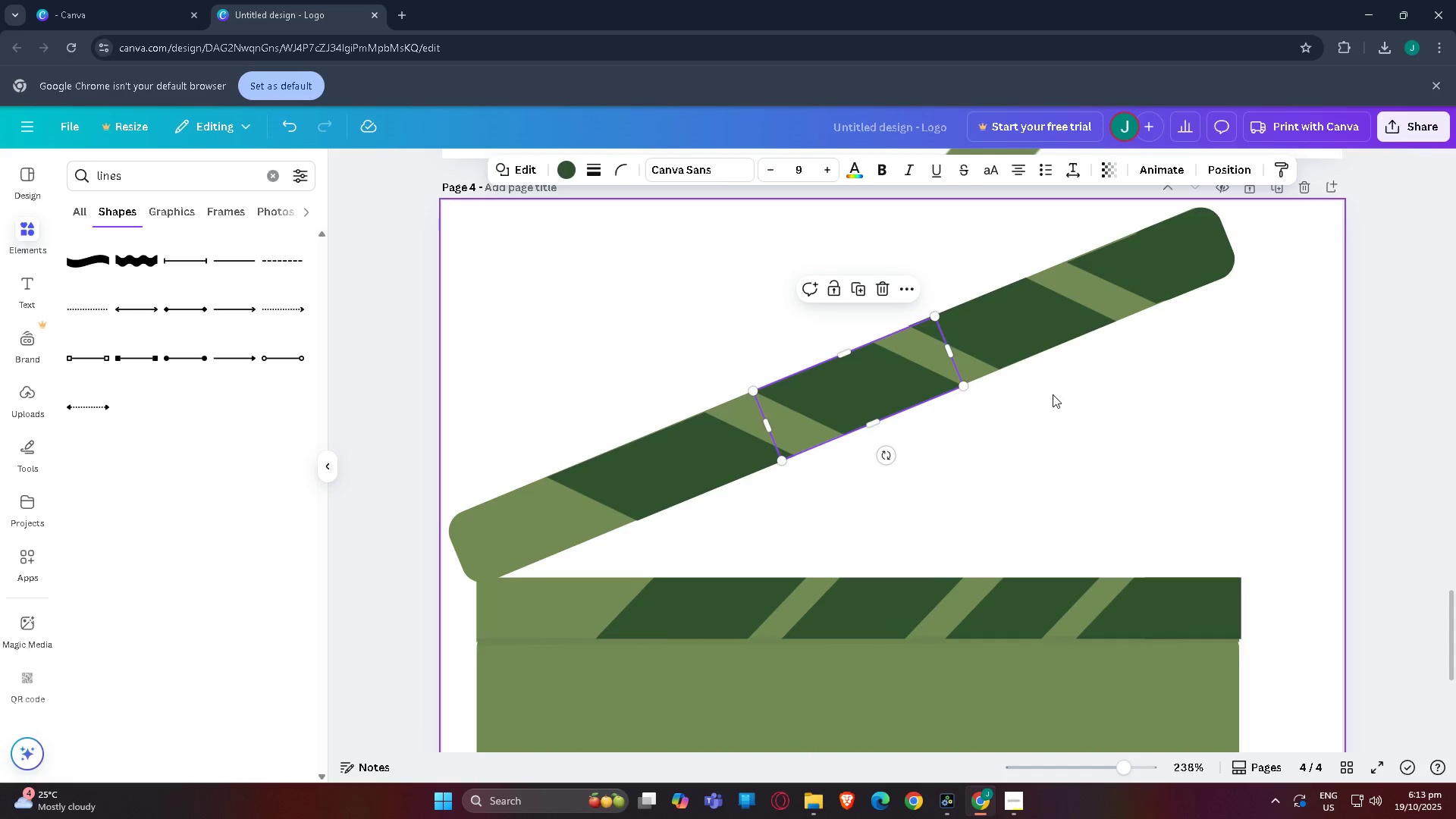 
left_click([1053, 394])
 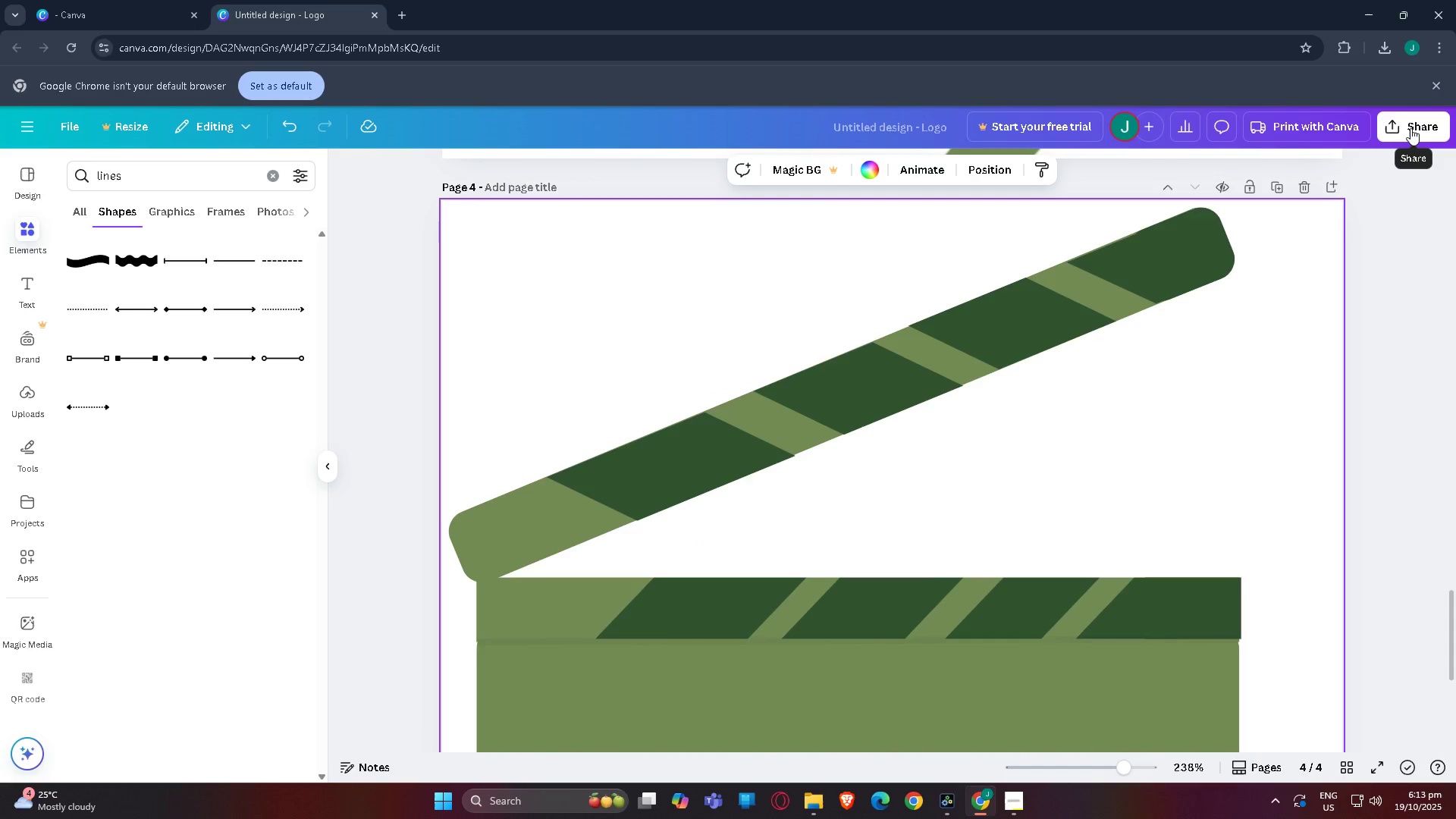 
left_click([1410, 128])
 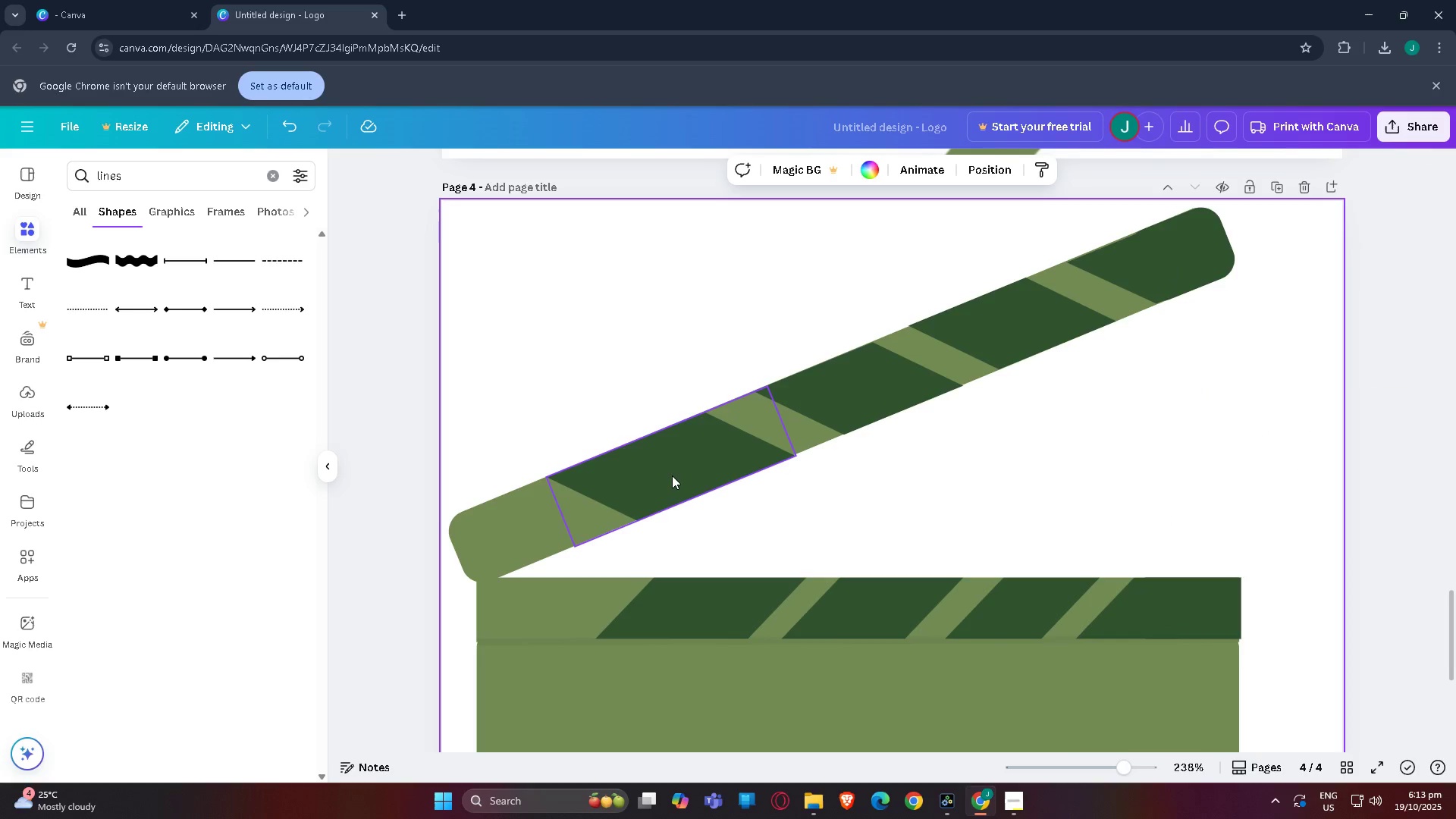 
double_click([687, 477])
 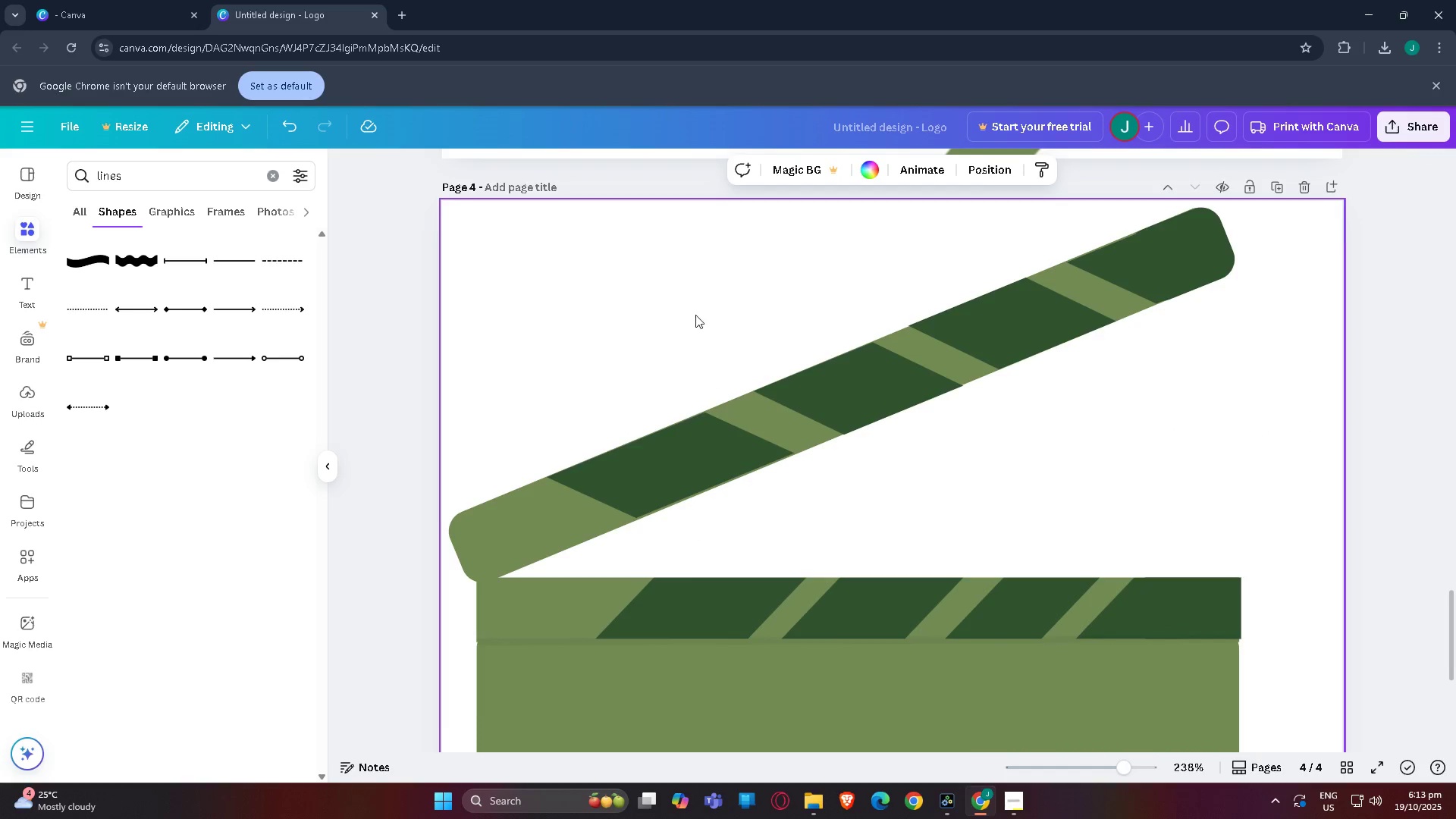 
left_click([713, 448])
 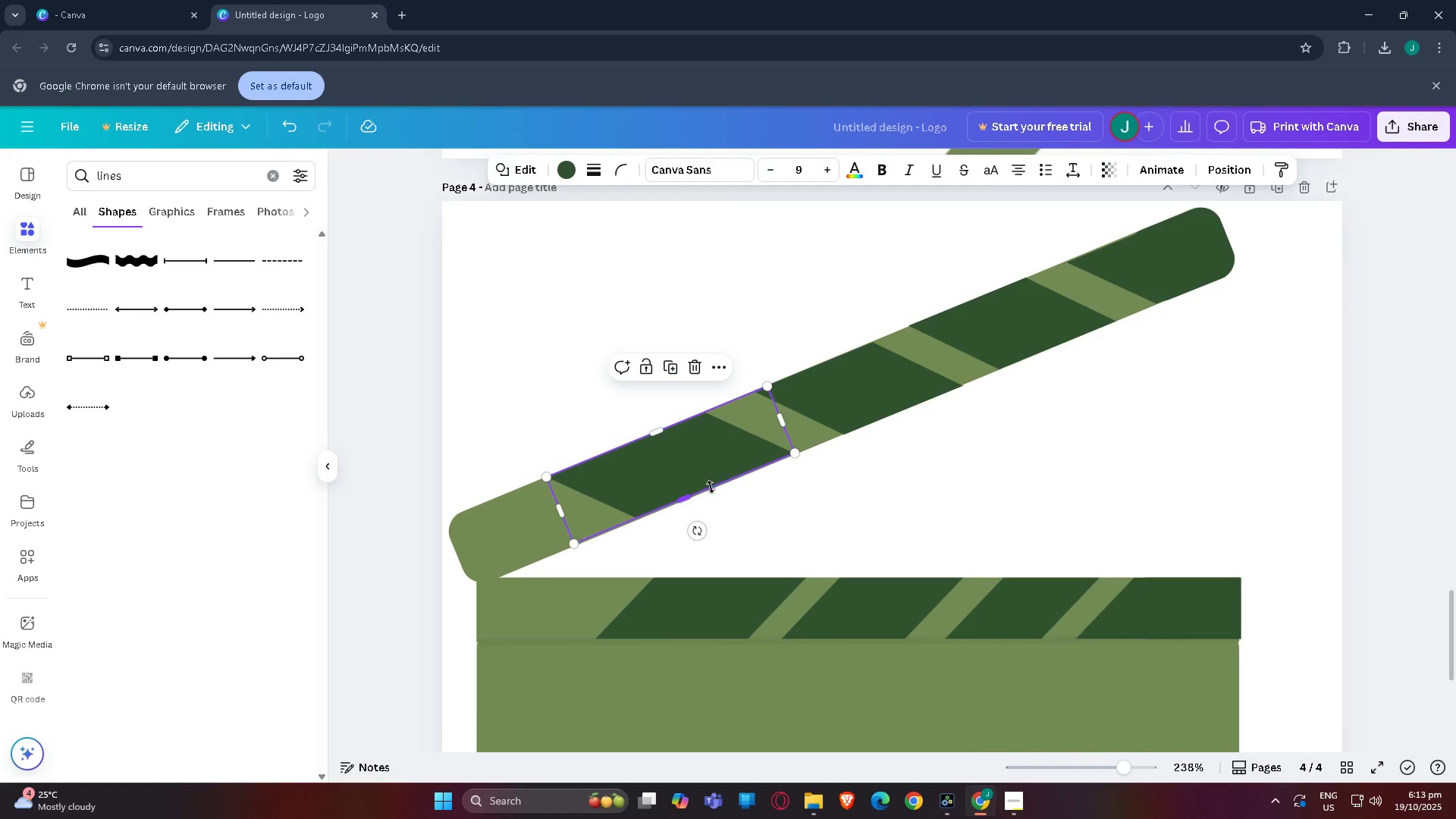 
mouse_move([687, 467])
 